 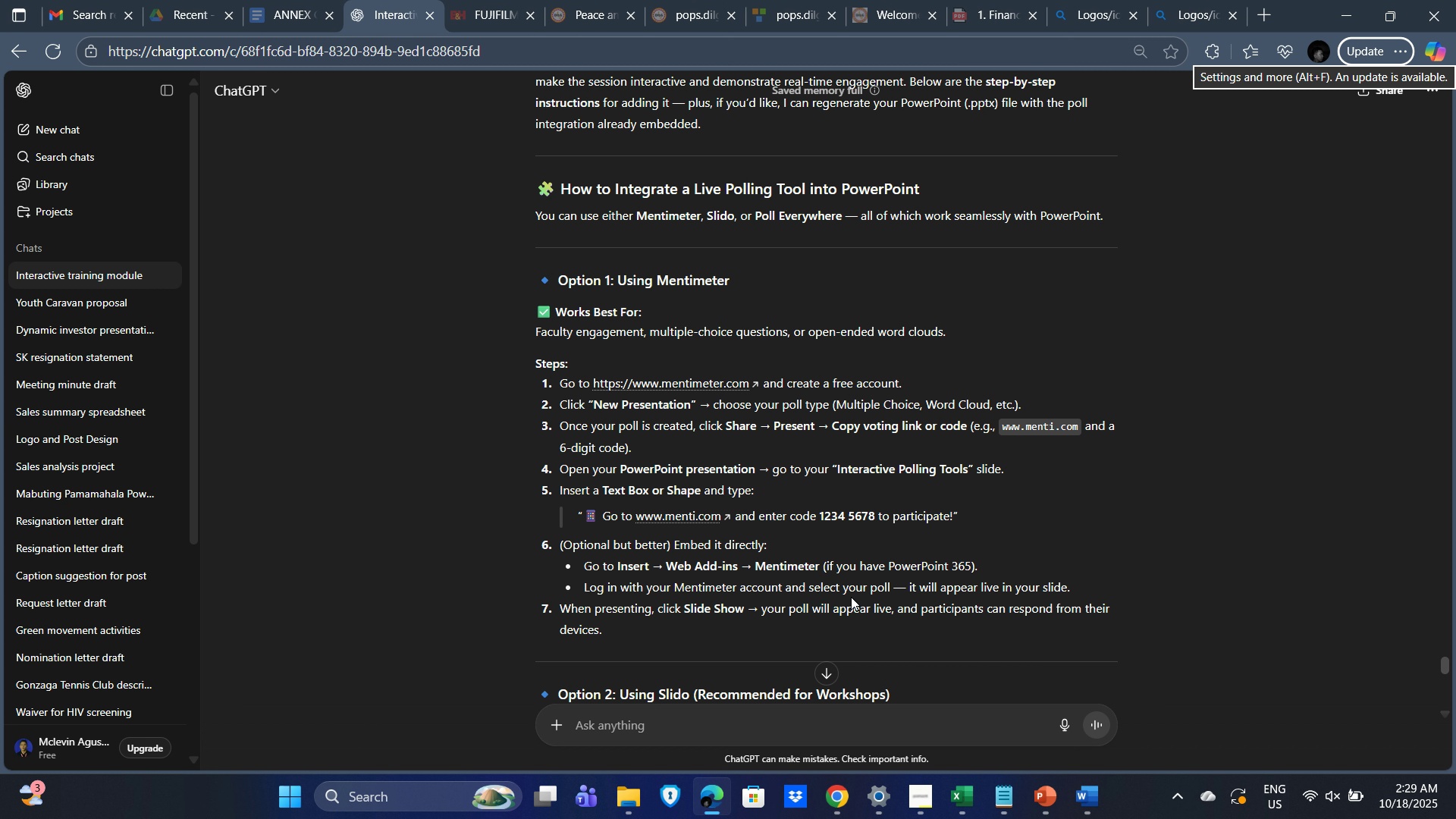 
scroll: coordinate [851, 597], scroll_direction: down, amount: 3.0
 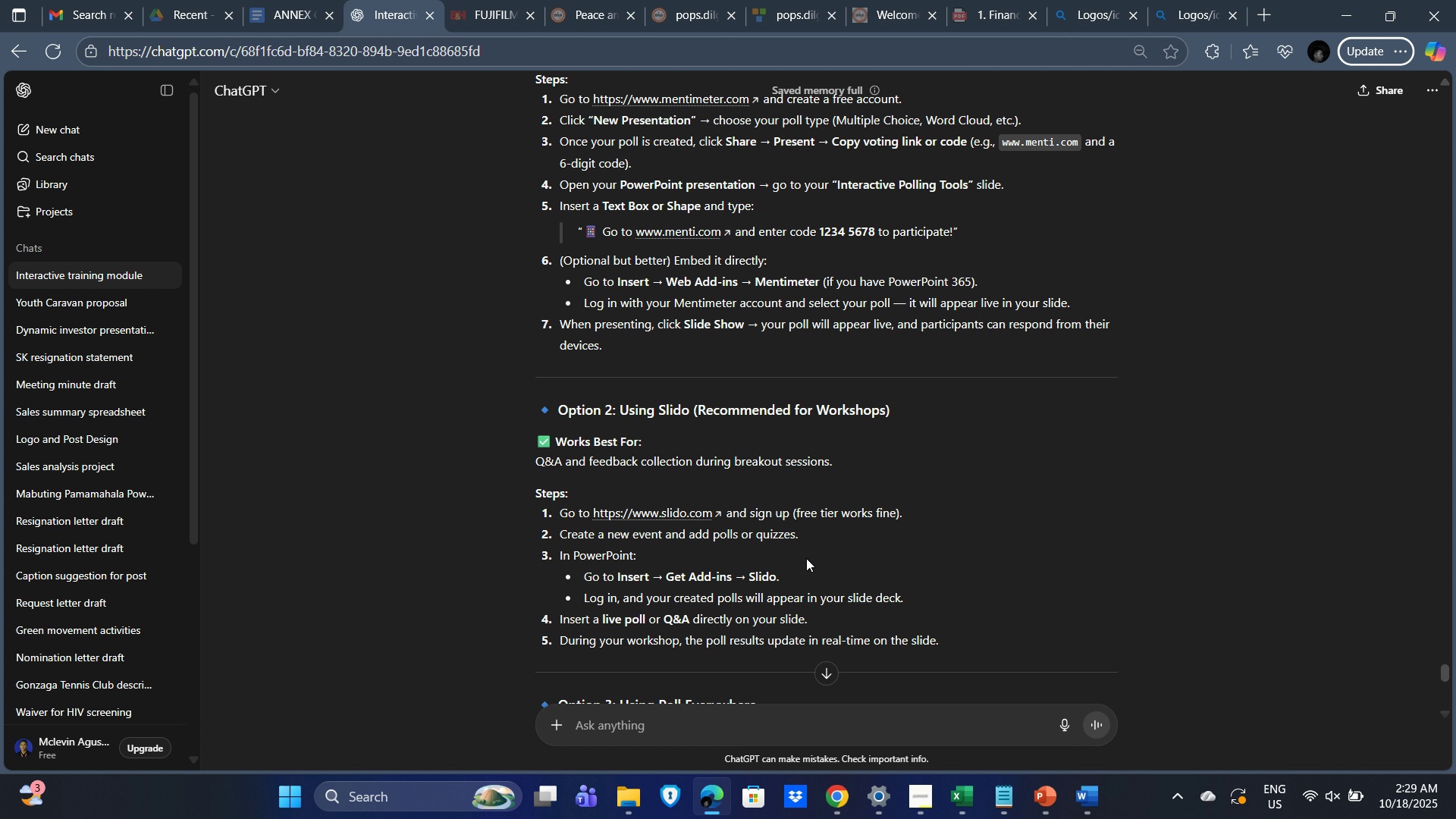 
wait(8.21)
 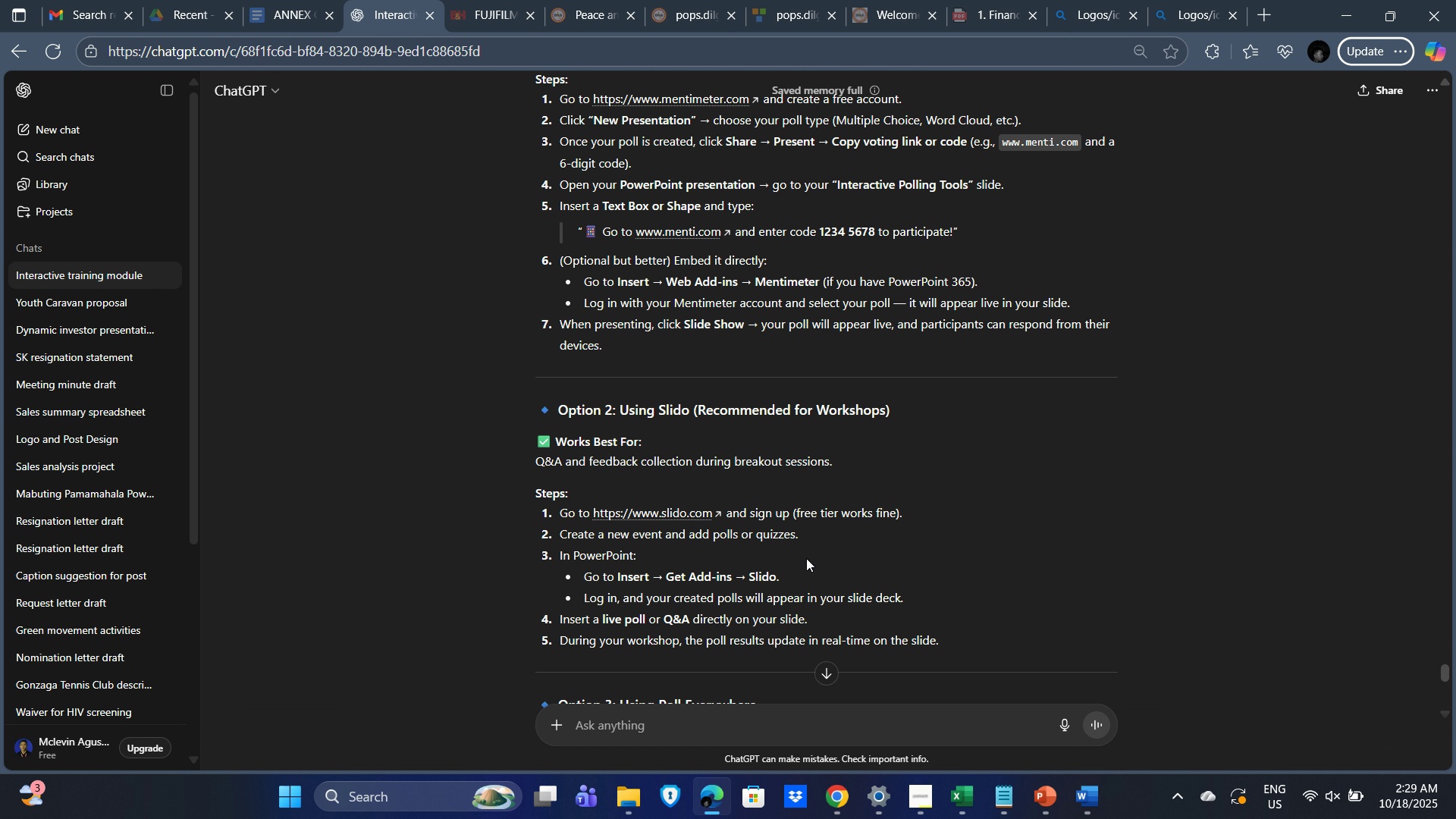 
left_click([987, 494])
 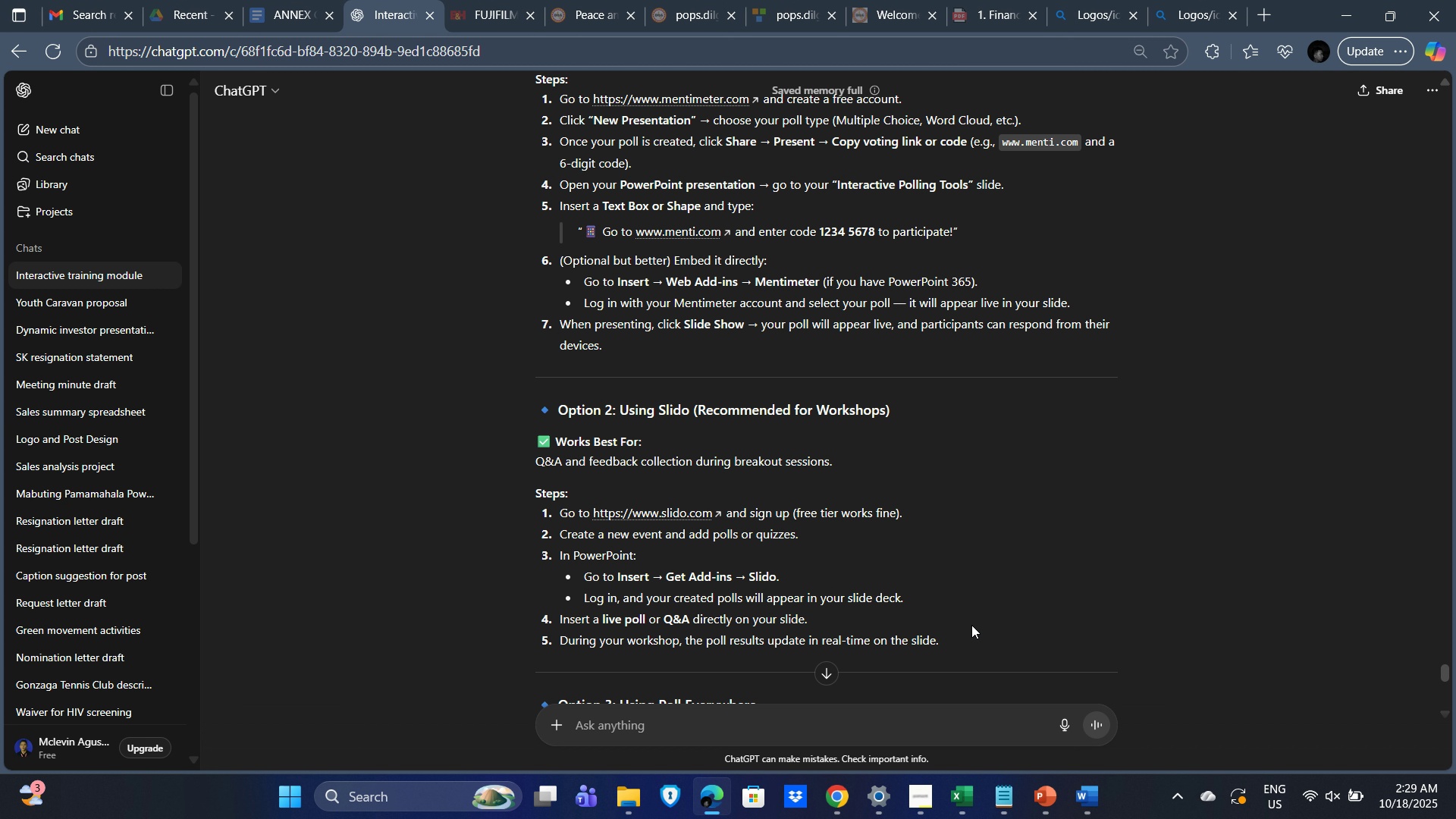 
wait(8.17)
 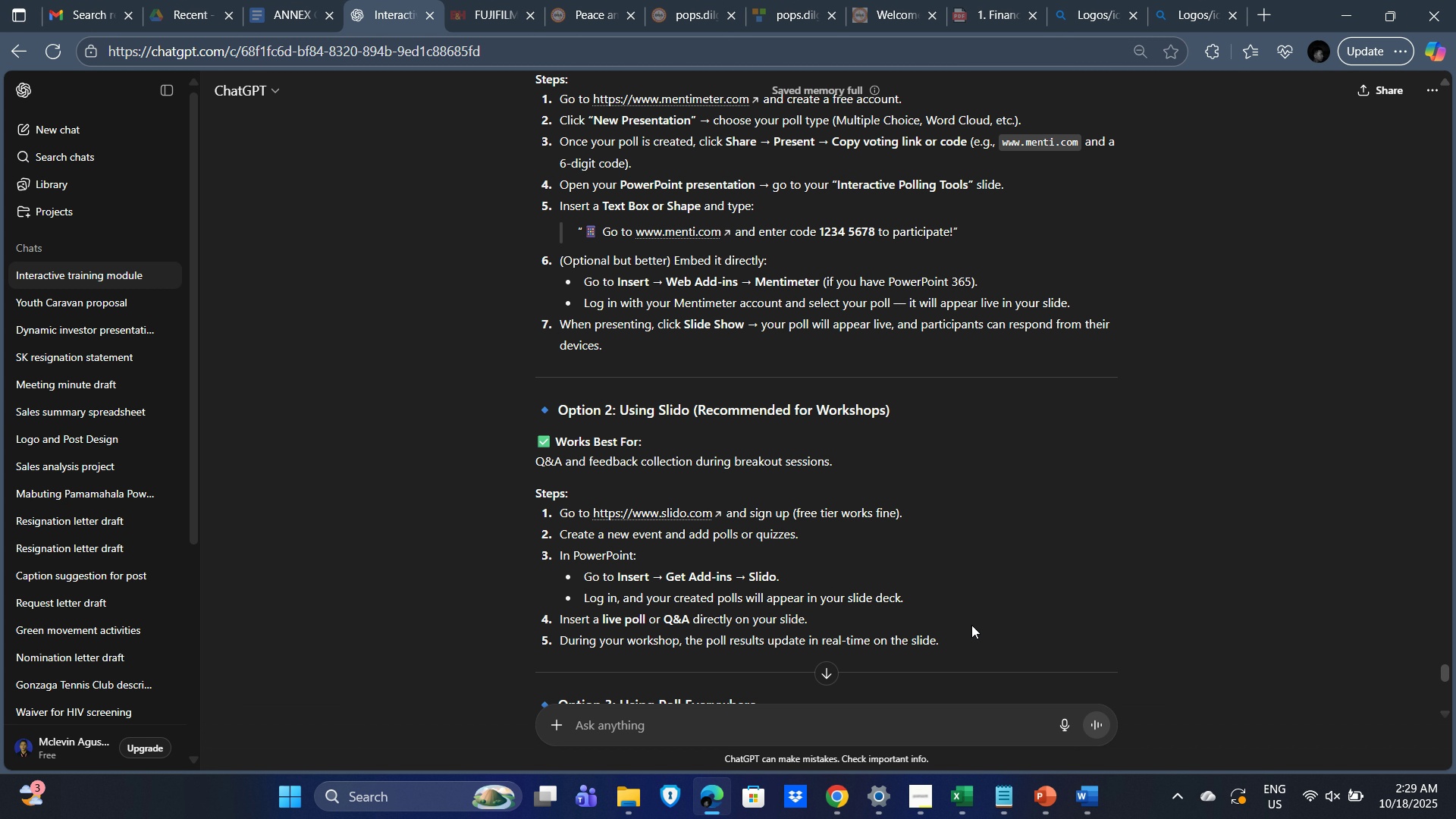 
scroll: coordinate [827, 582], scroll_direction: down, amount: 4.0
 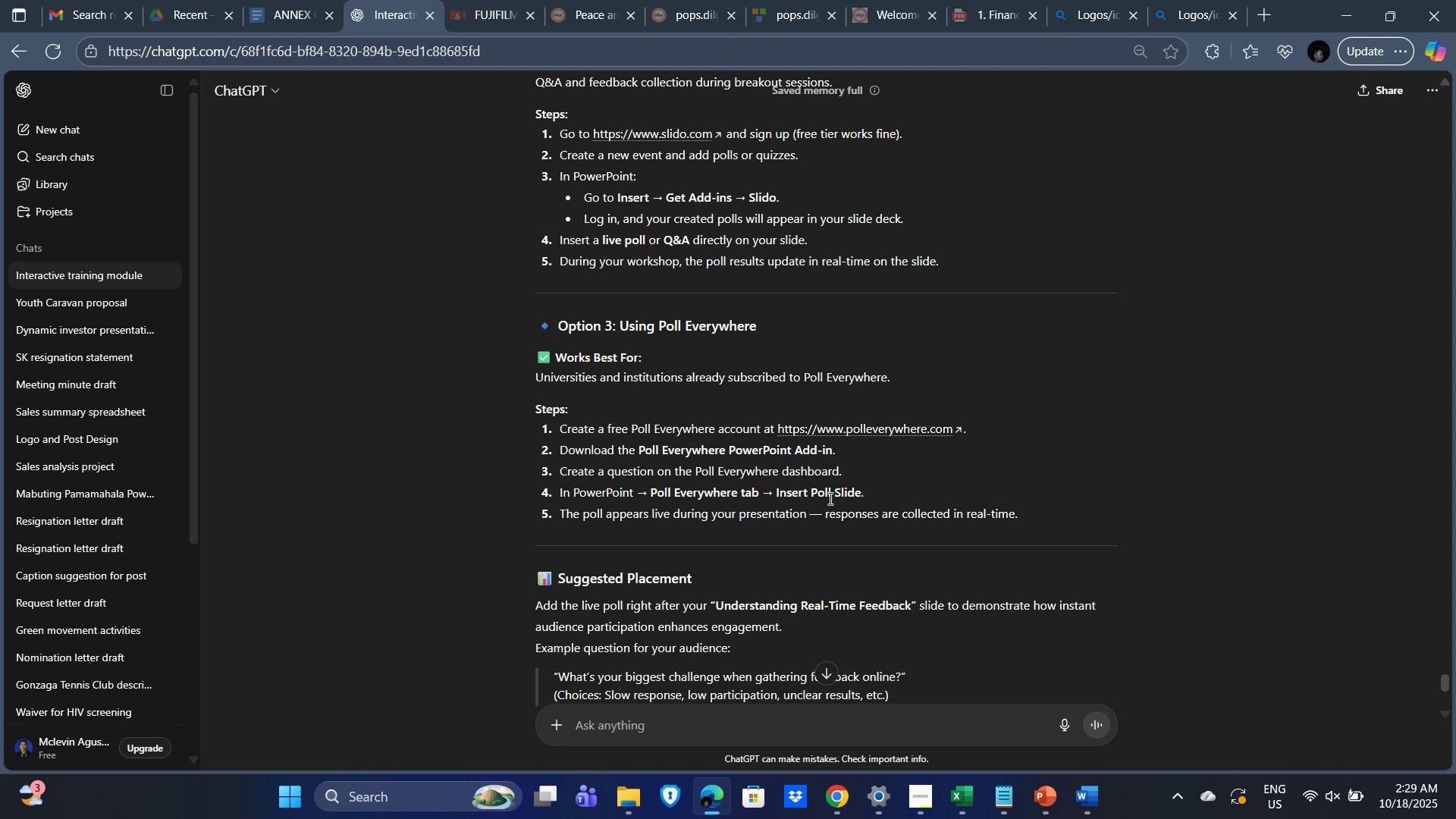 
wait(7.11)
 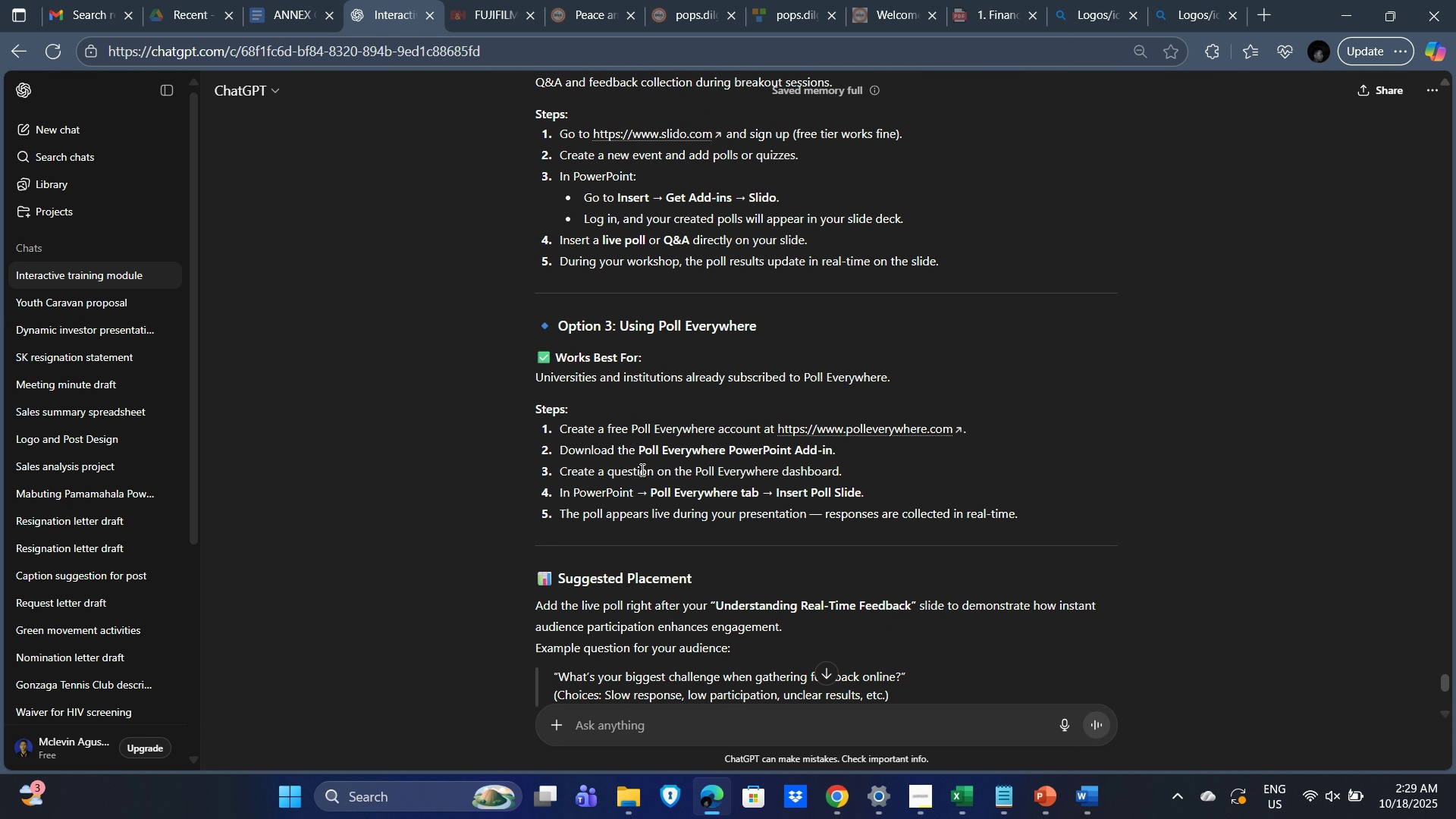 
scroll: coordinate [864, 556], scroll_direction: down, amount: 3.0
 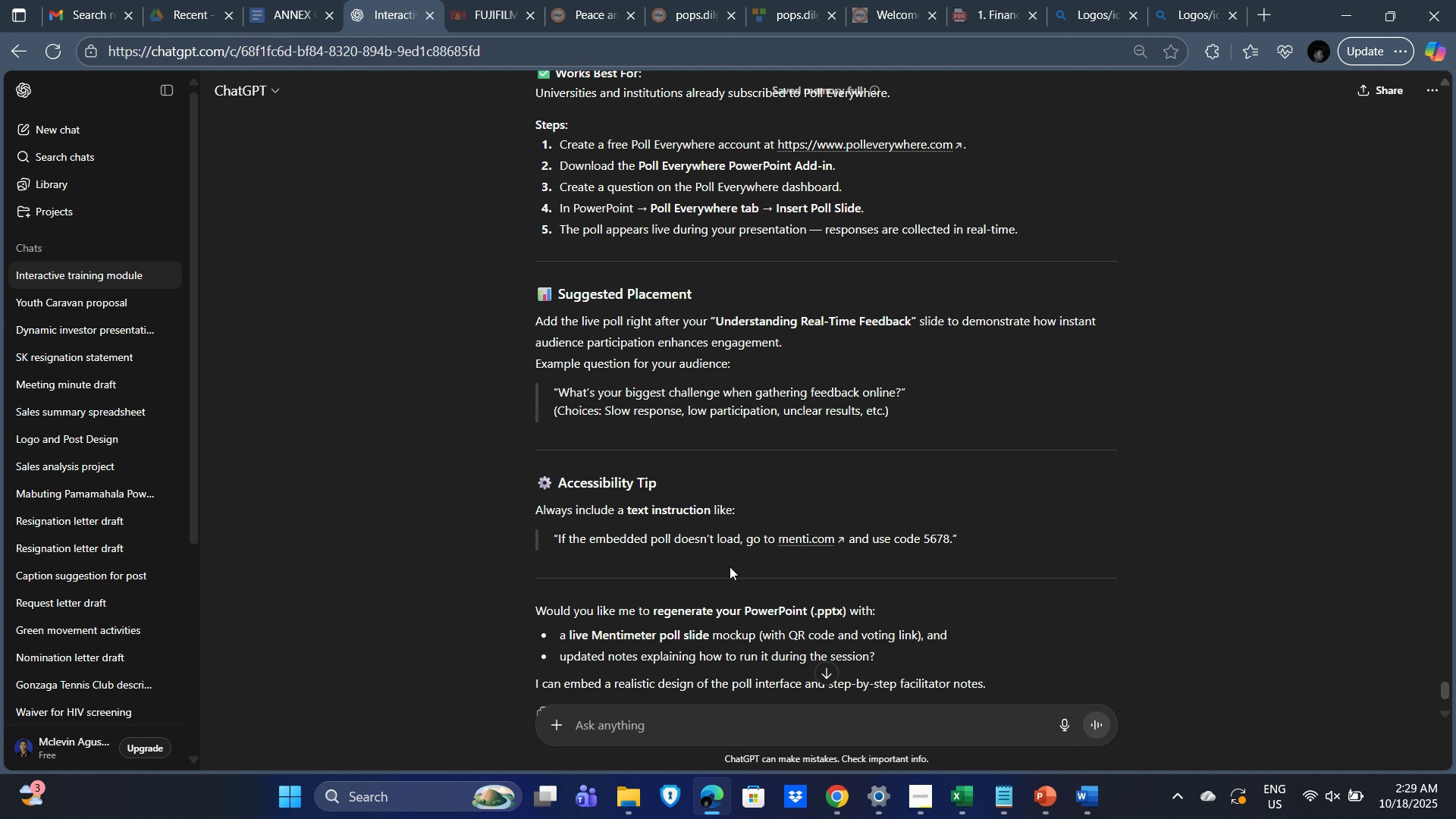 
wait(6.79)
 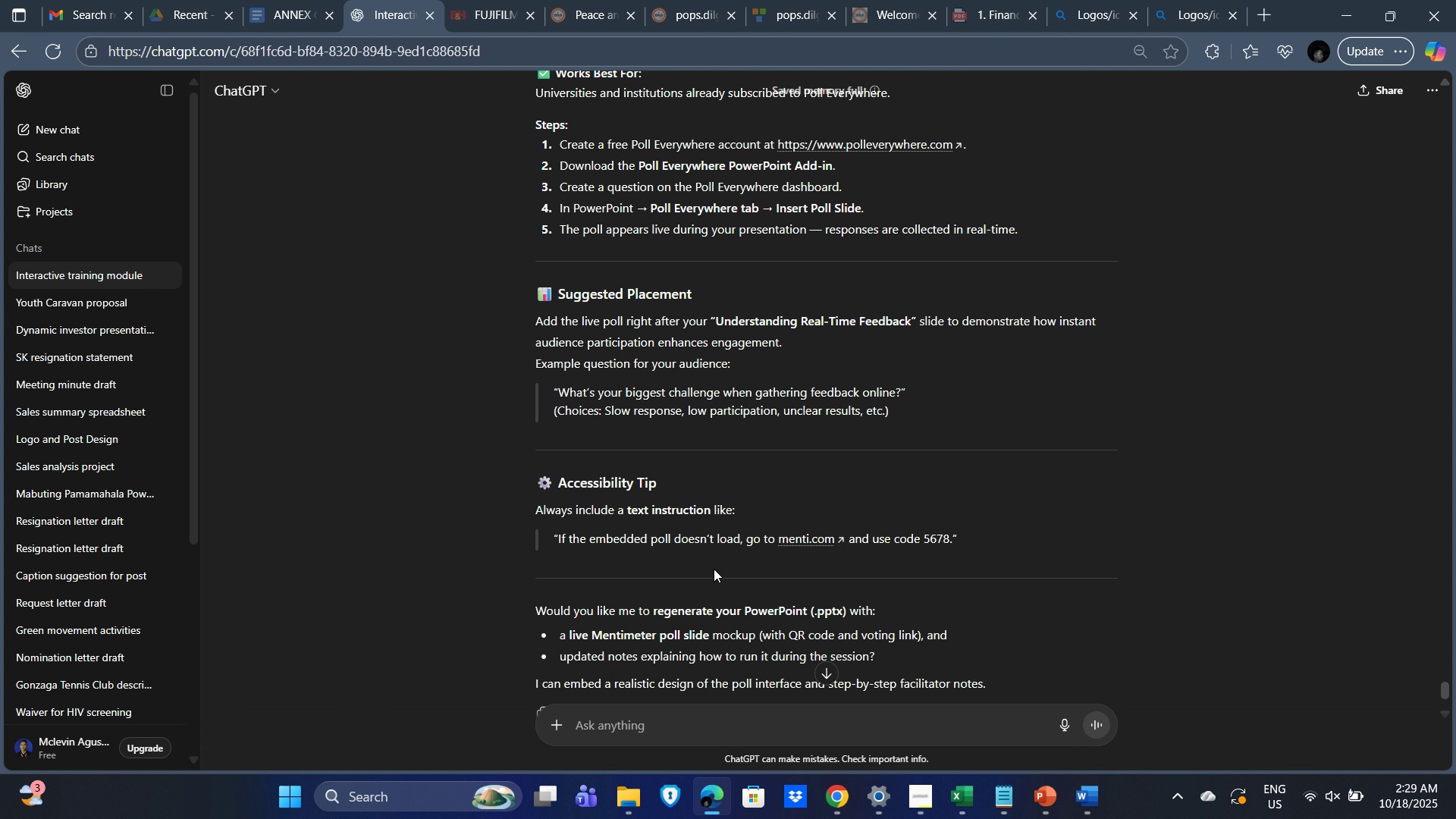 
scroll: coordinate [730, 566], scroll_direction: down, amount: 2.0
 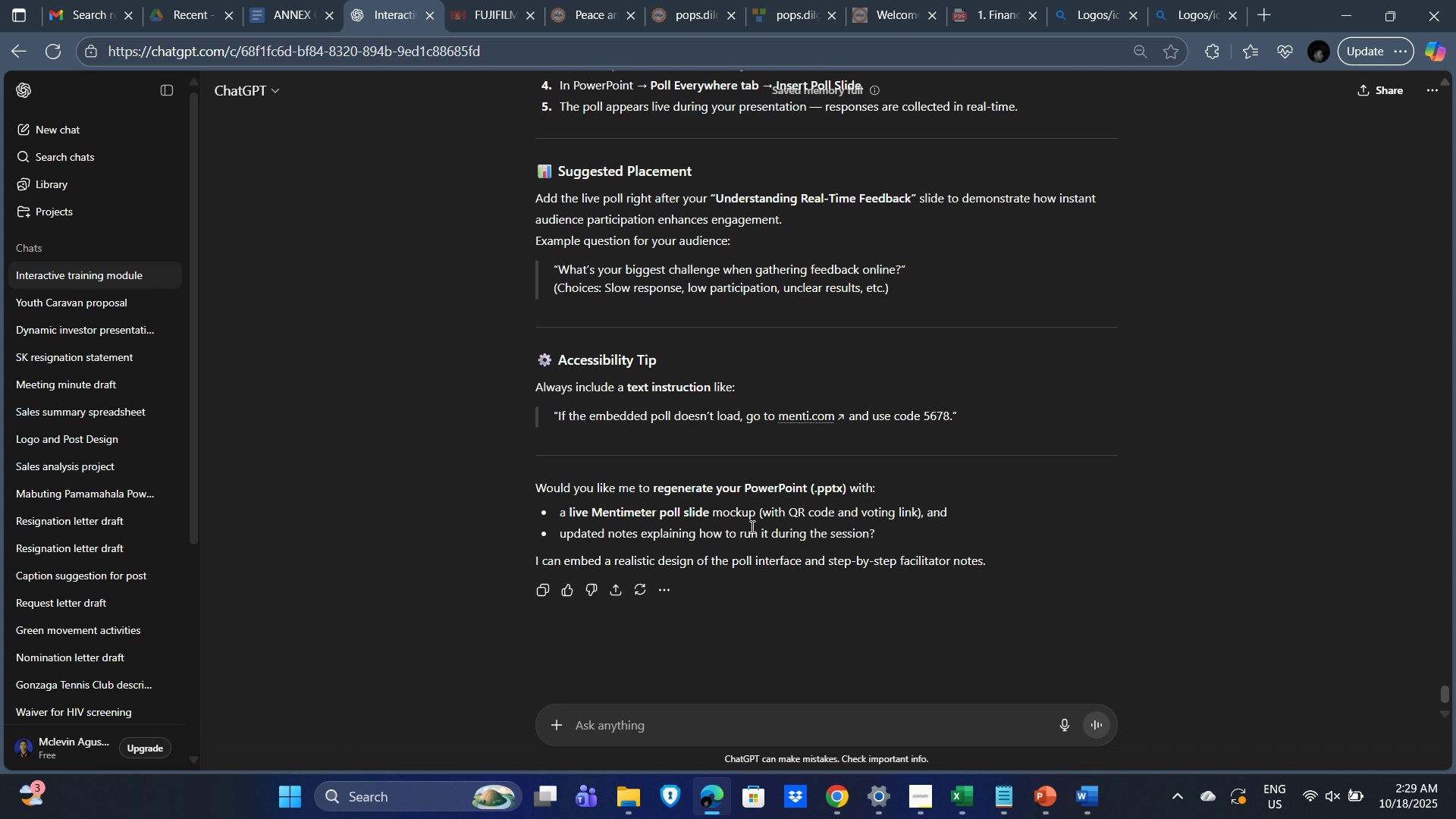 
mouse_move([763, 540])
 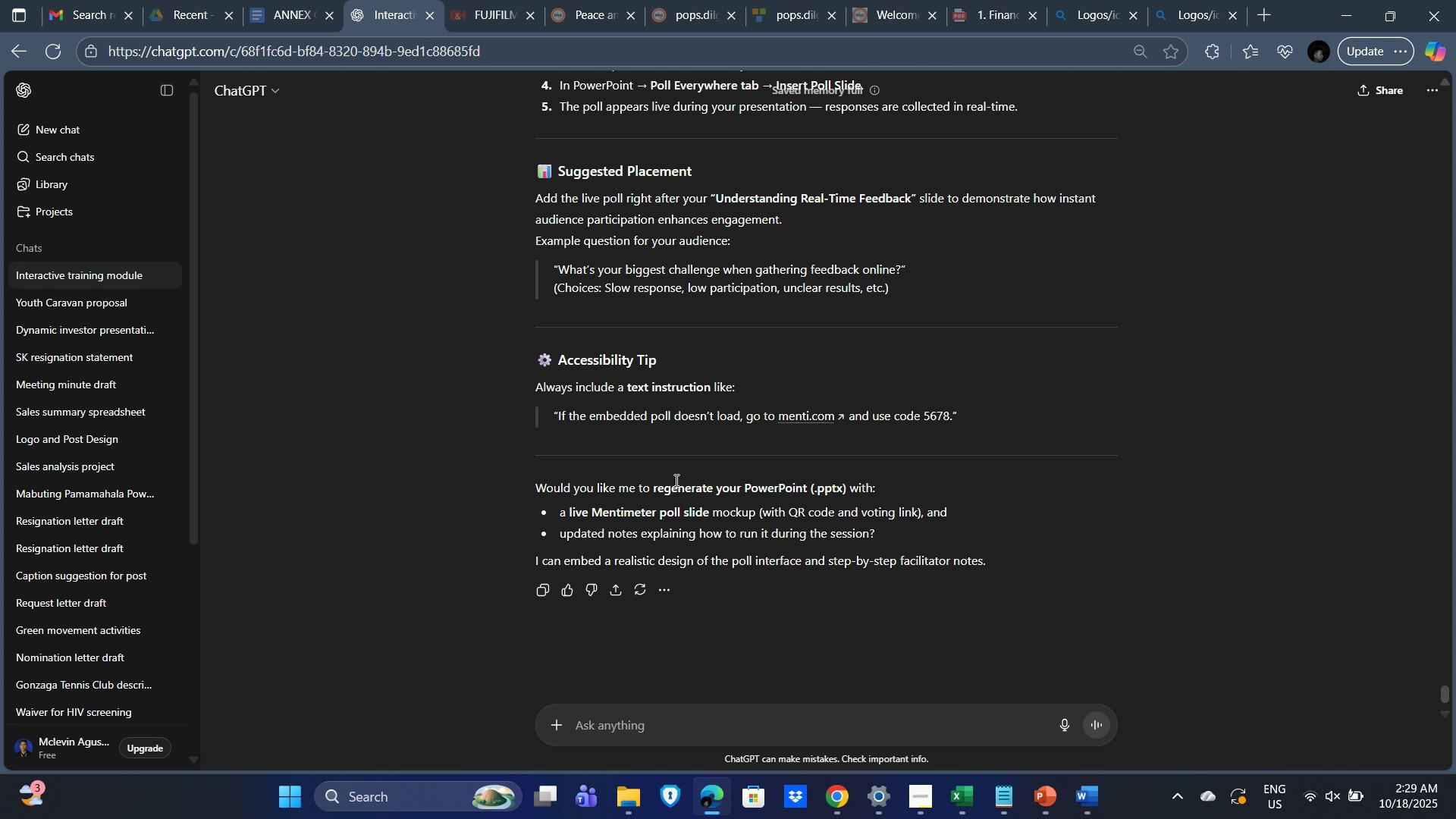 
key(Alt+Tab)
 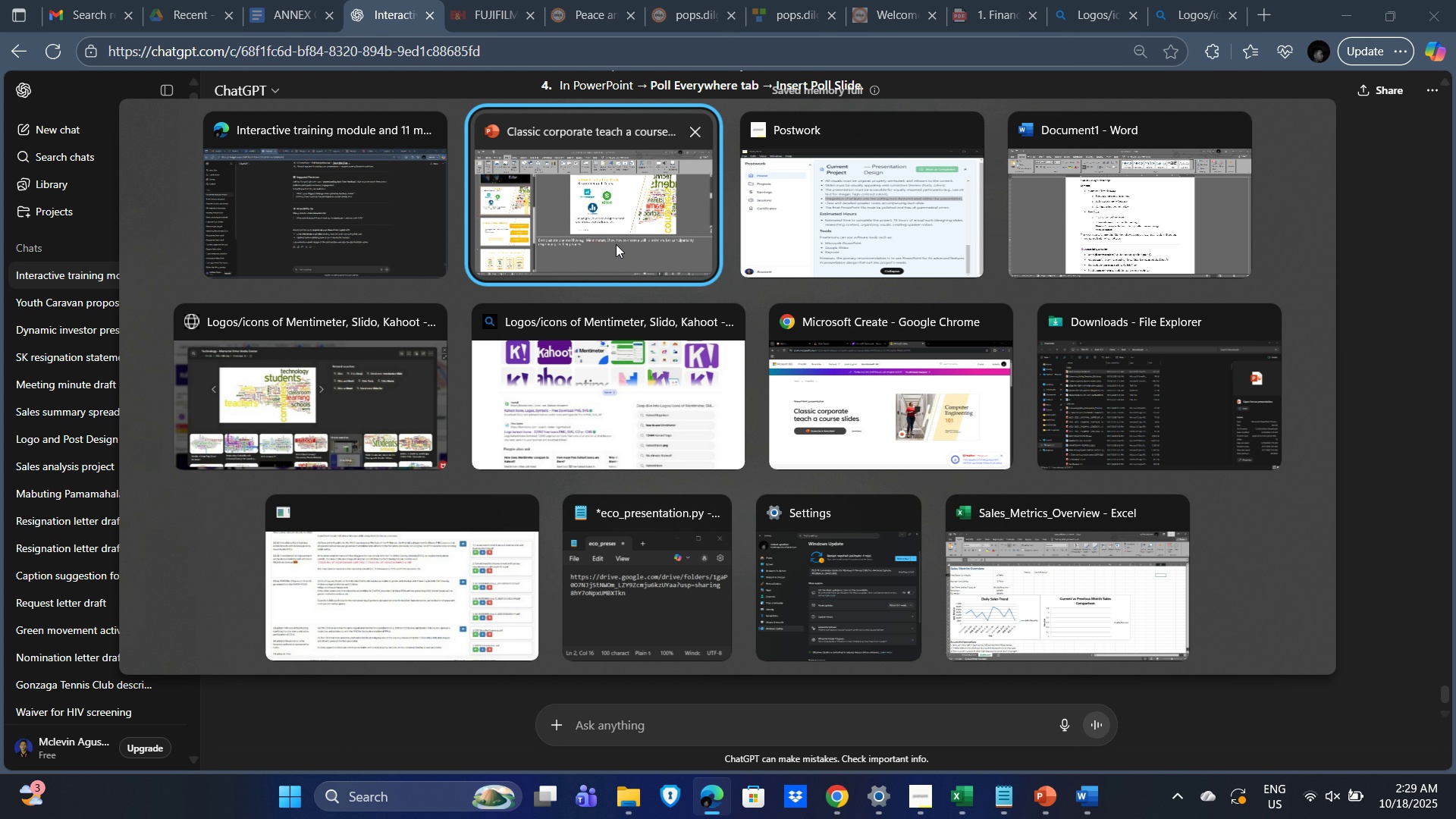 
left_click([616, 244])
 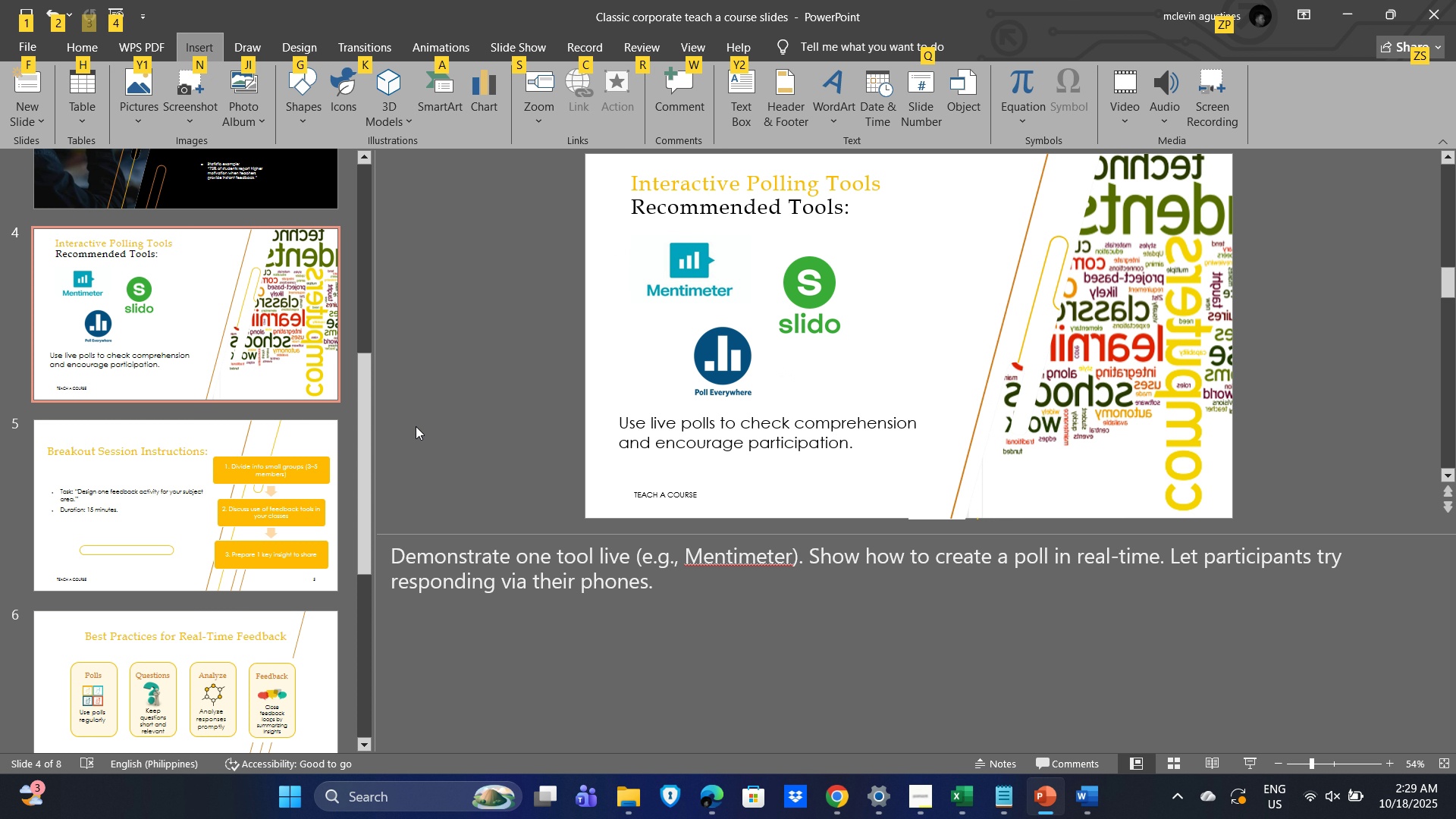 
left_click_drag(start_coordinate=[366, 448], to_coordinate=[385, 225])
 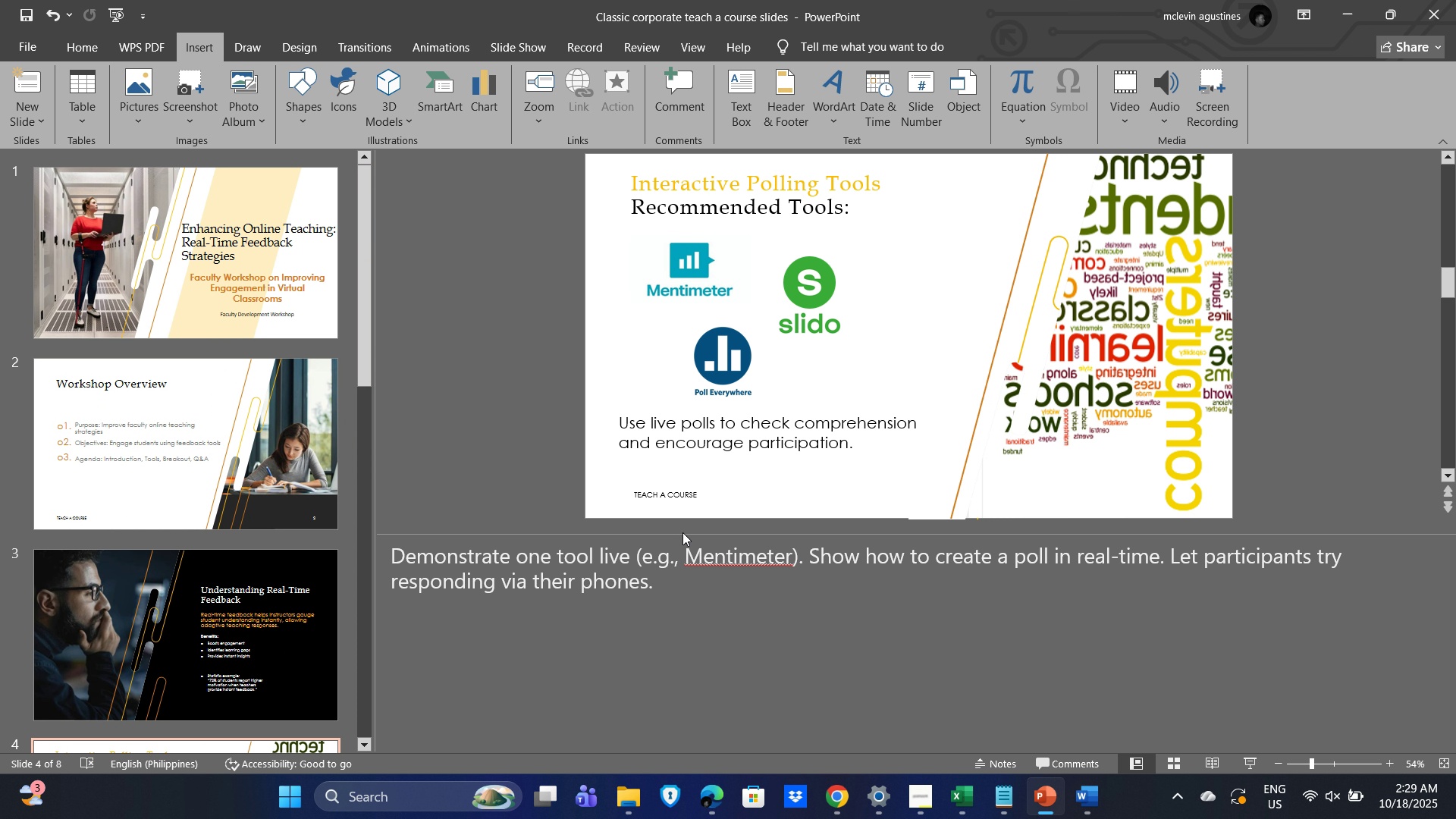 
left_click_drag(start_coordinate=[682, 535], to_coordinate=[681, 707])
 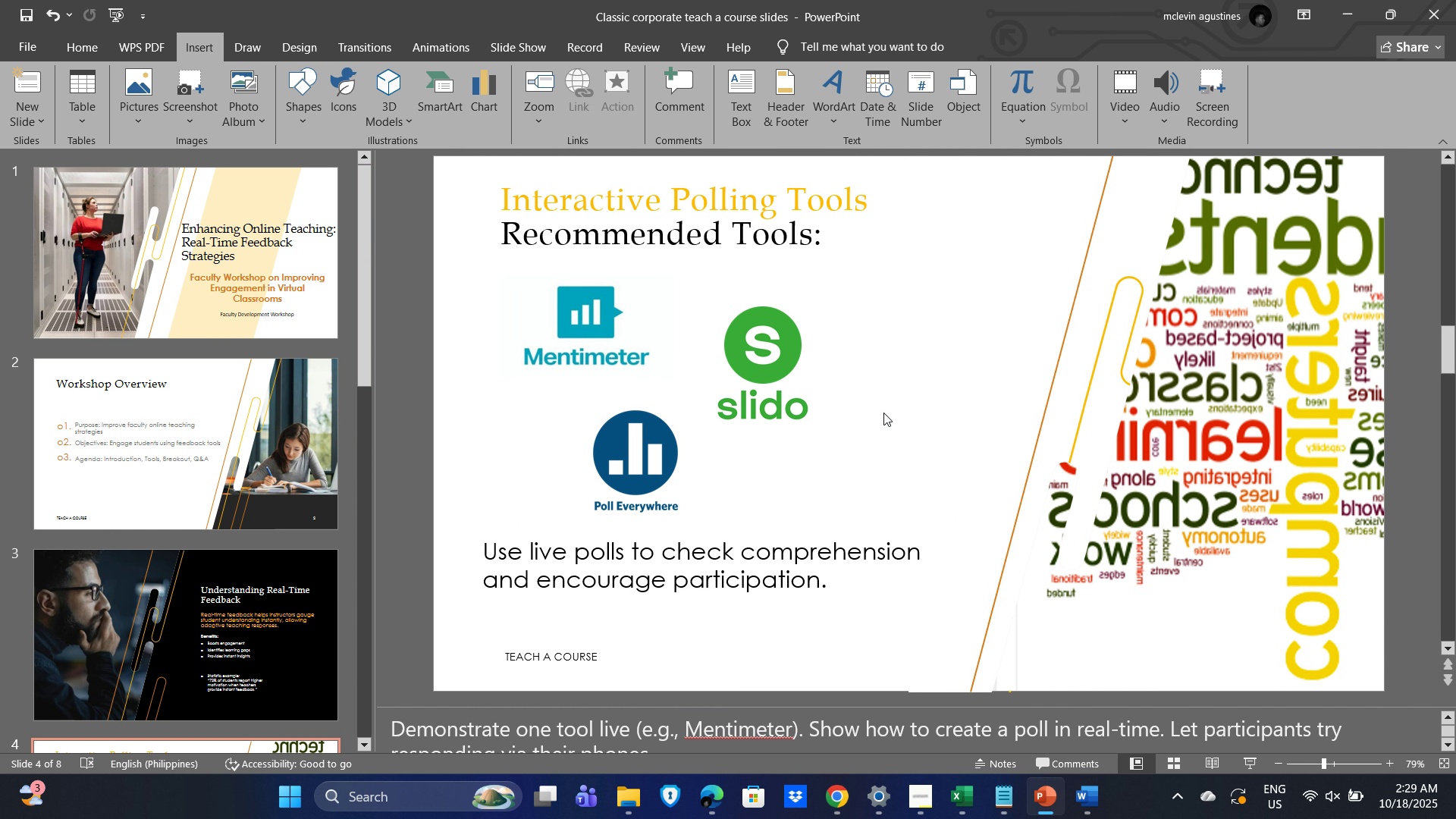 
left_click([883, 413])
 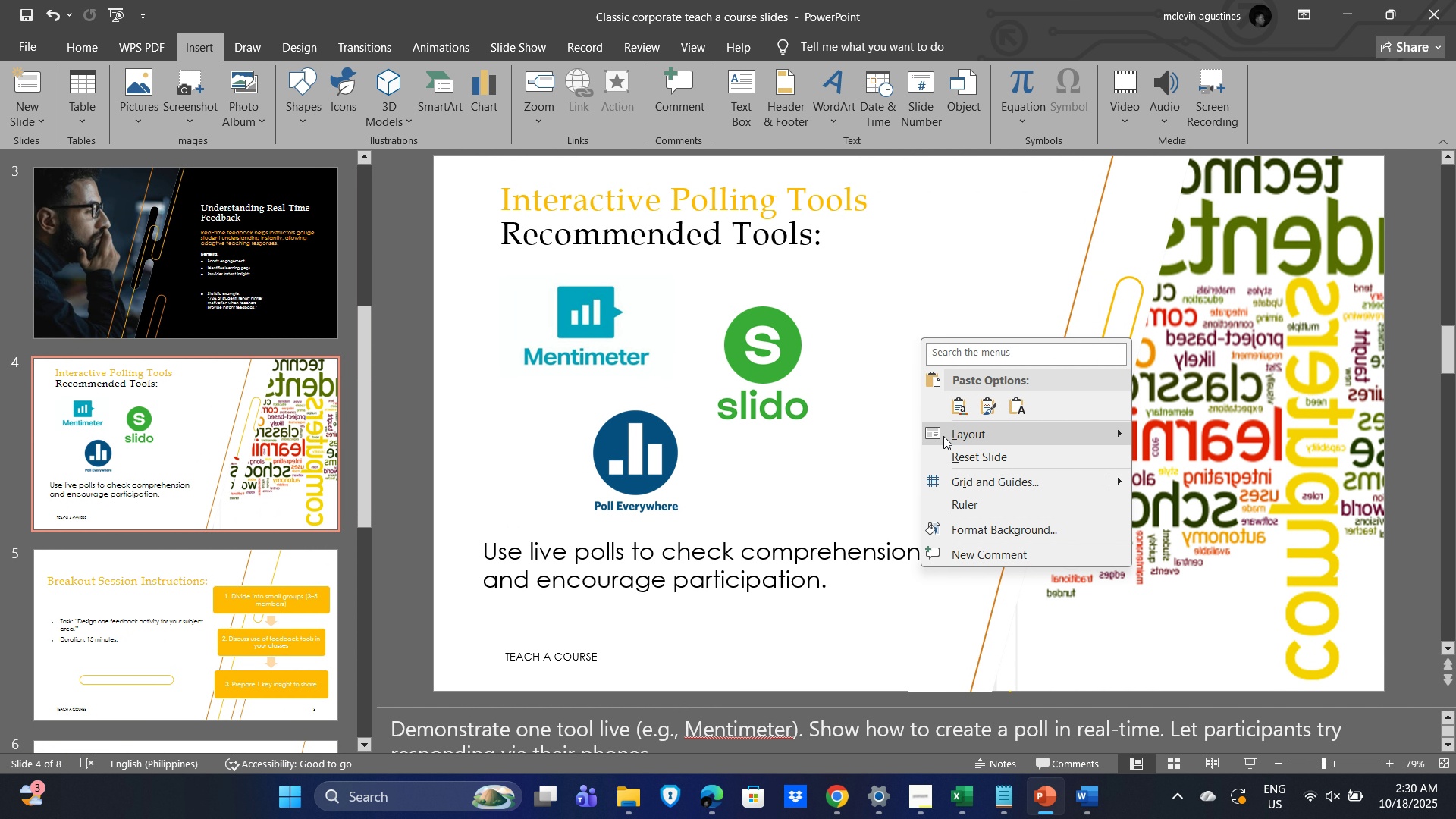 
wait(5.71)
 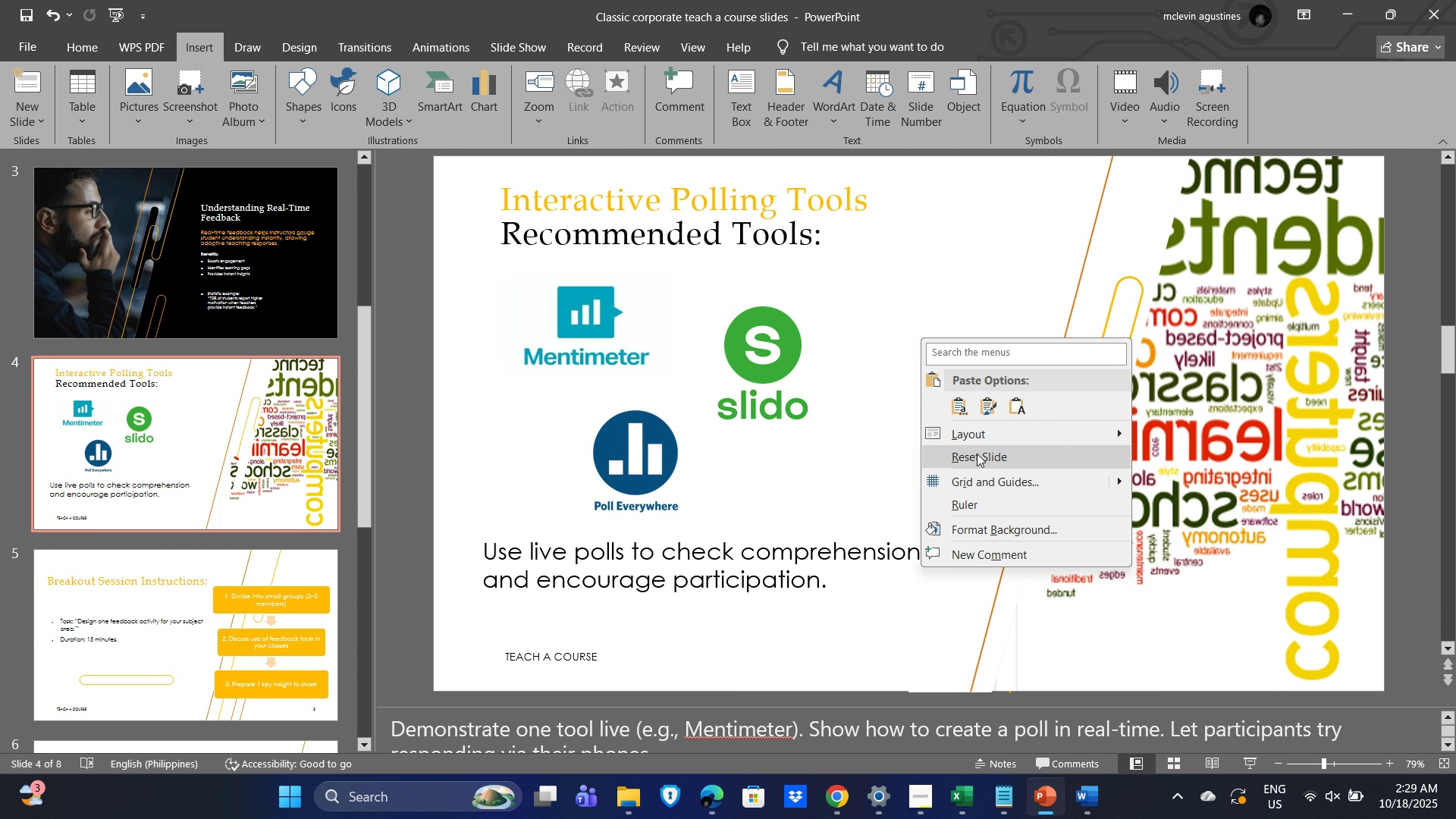 
left_click([978, 353])
 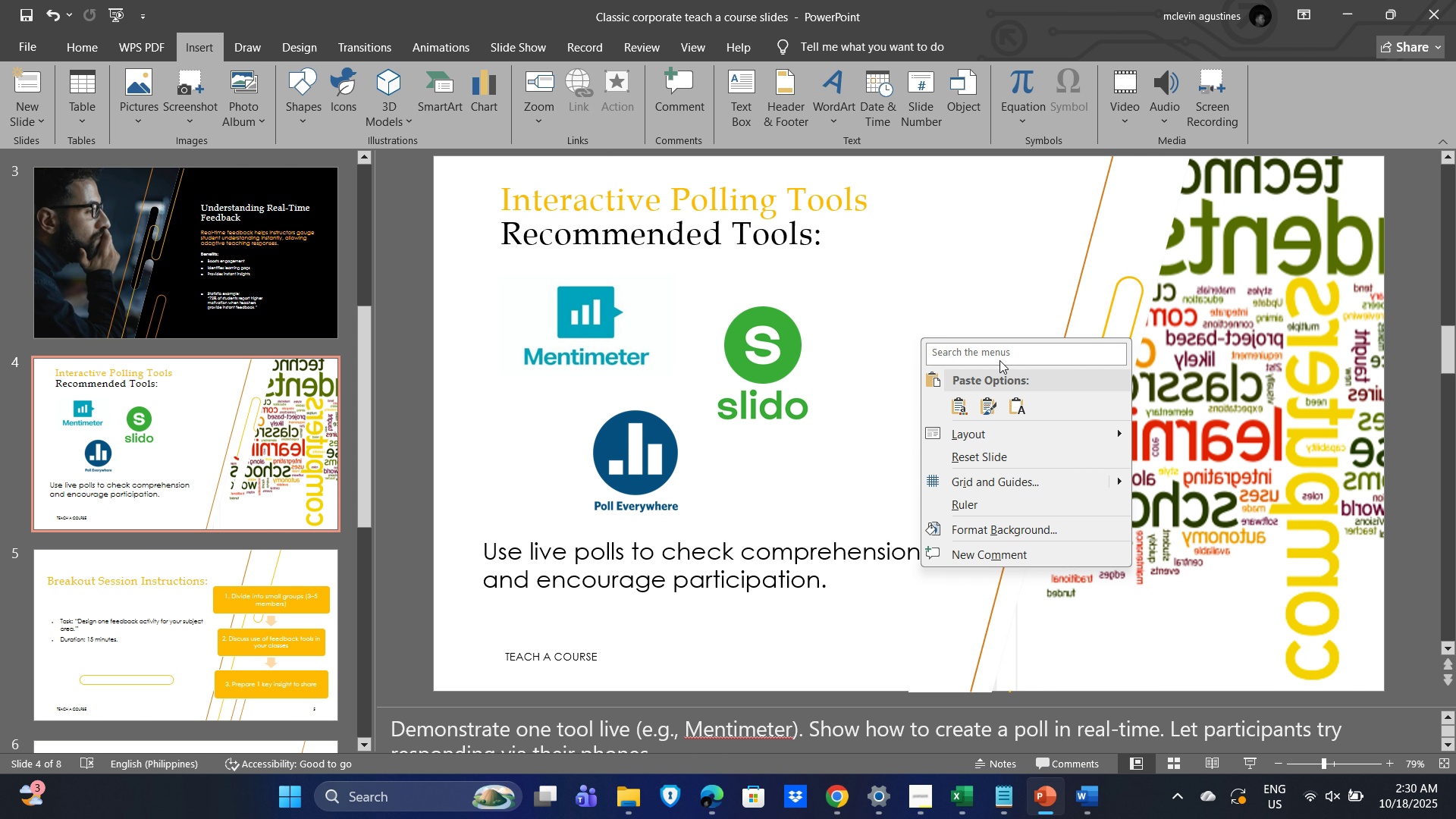 
type(ad)
 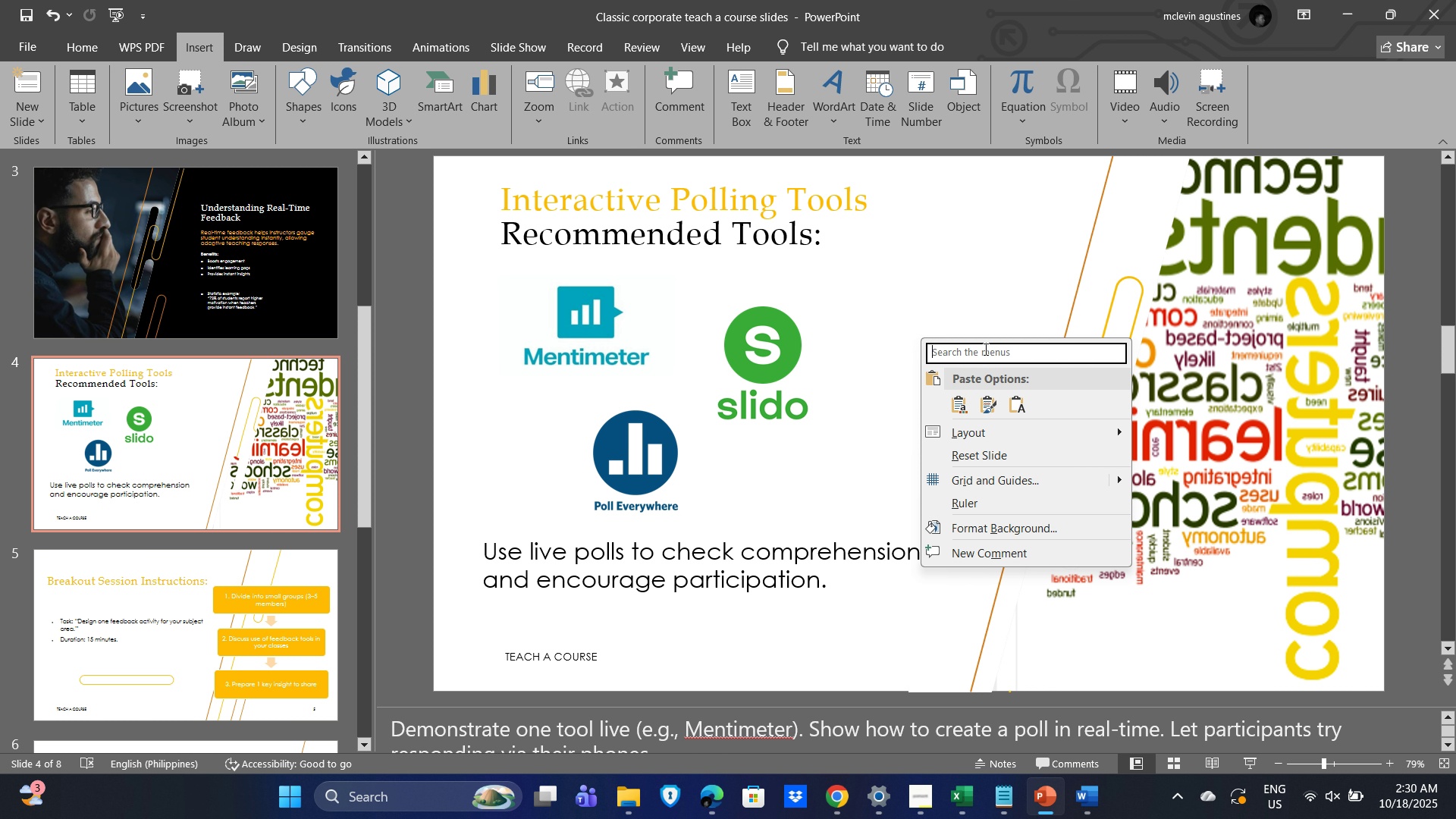 
left_click([984, 349])
 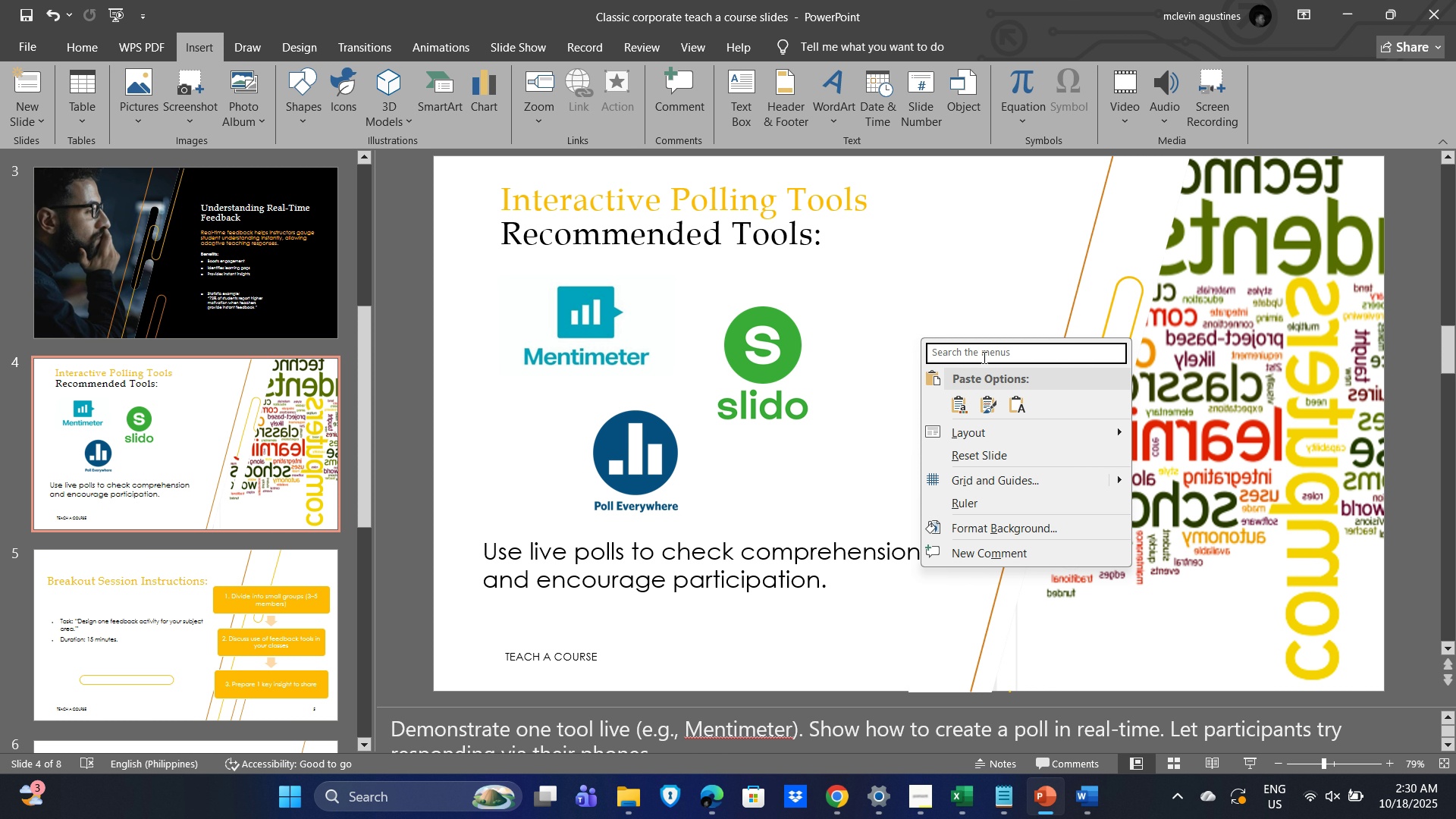 
type(ad)
 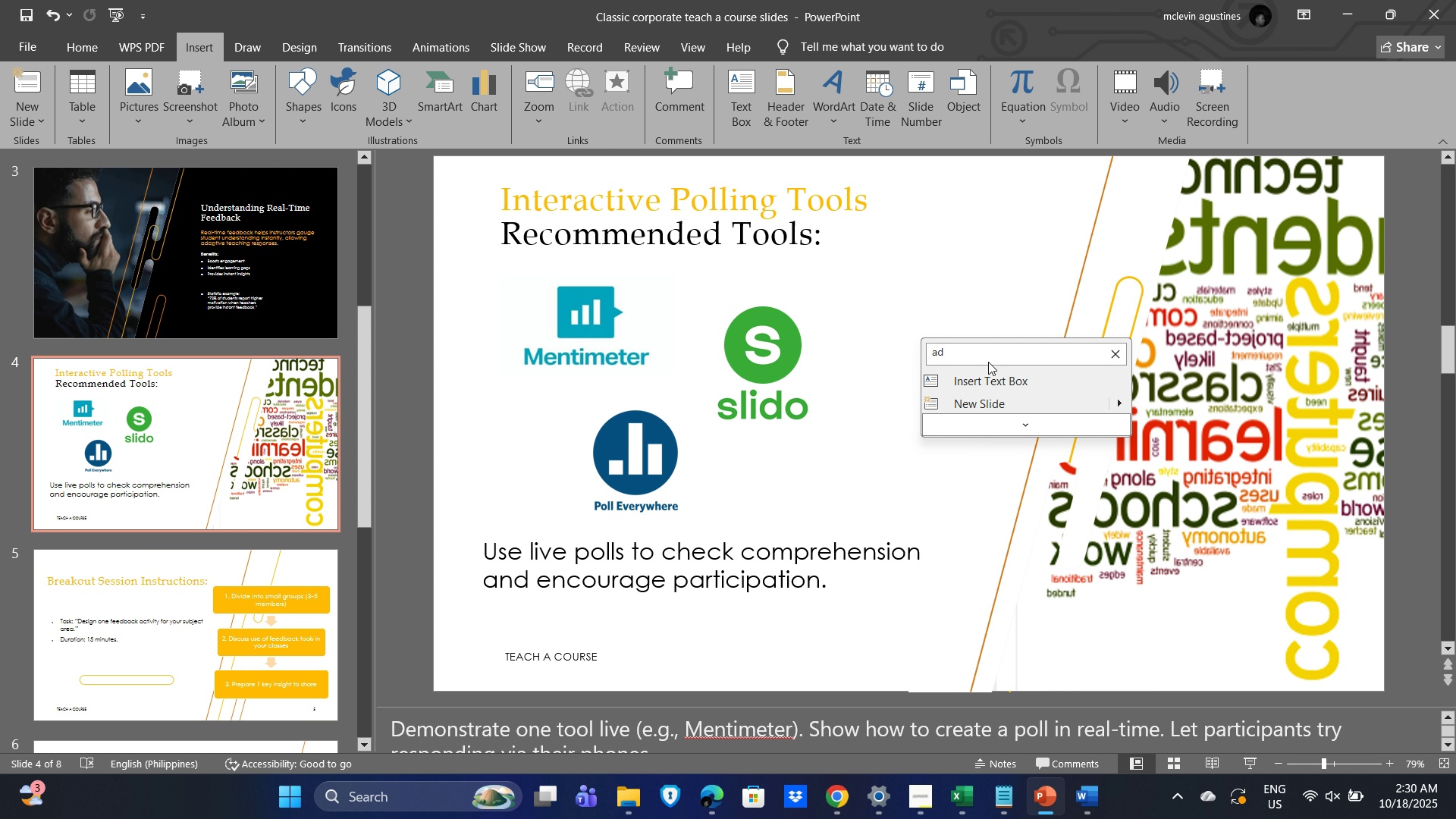 
type( ins)
 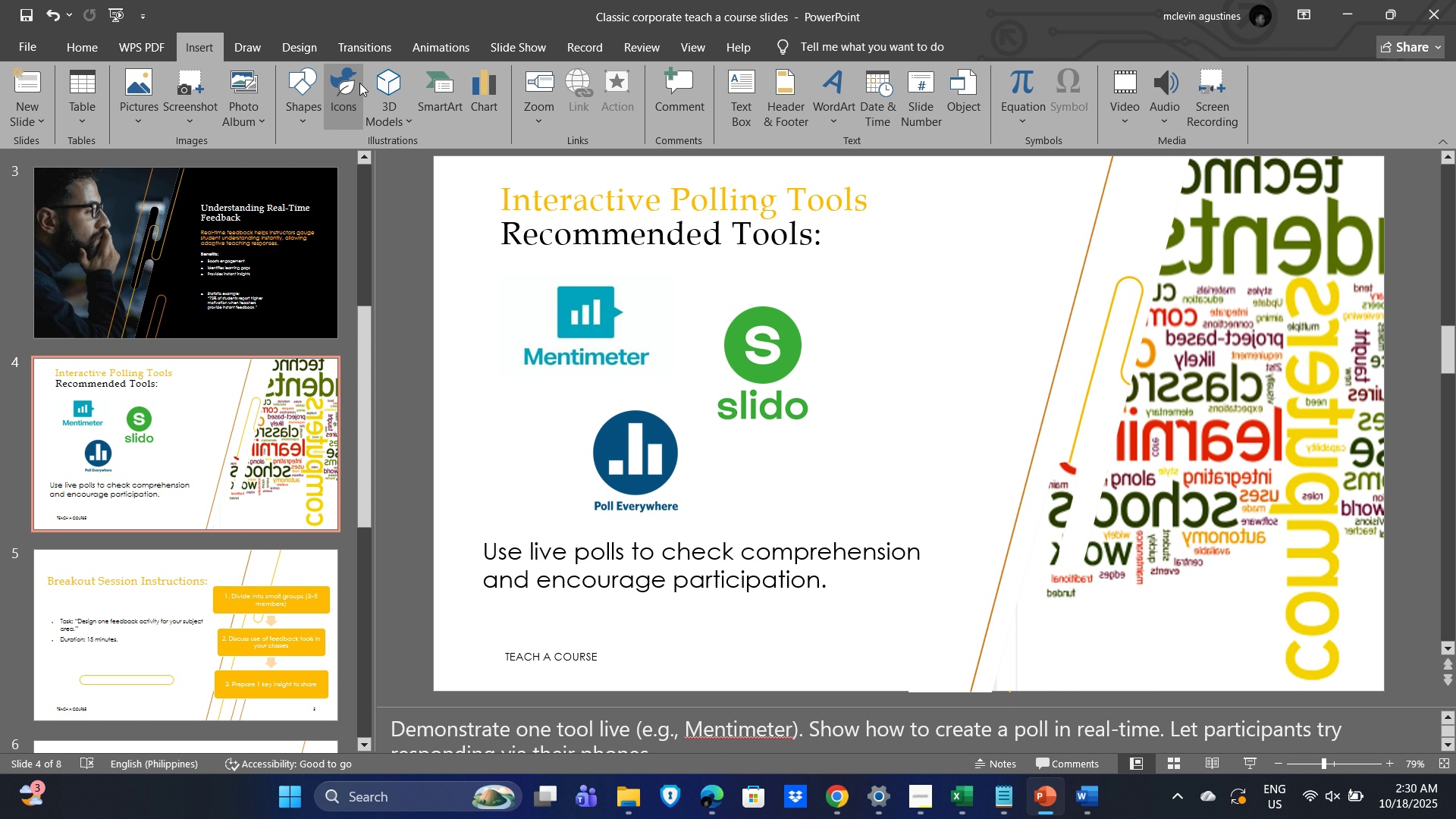 
left_click([197, 42])
 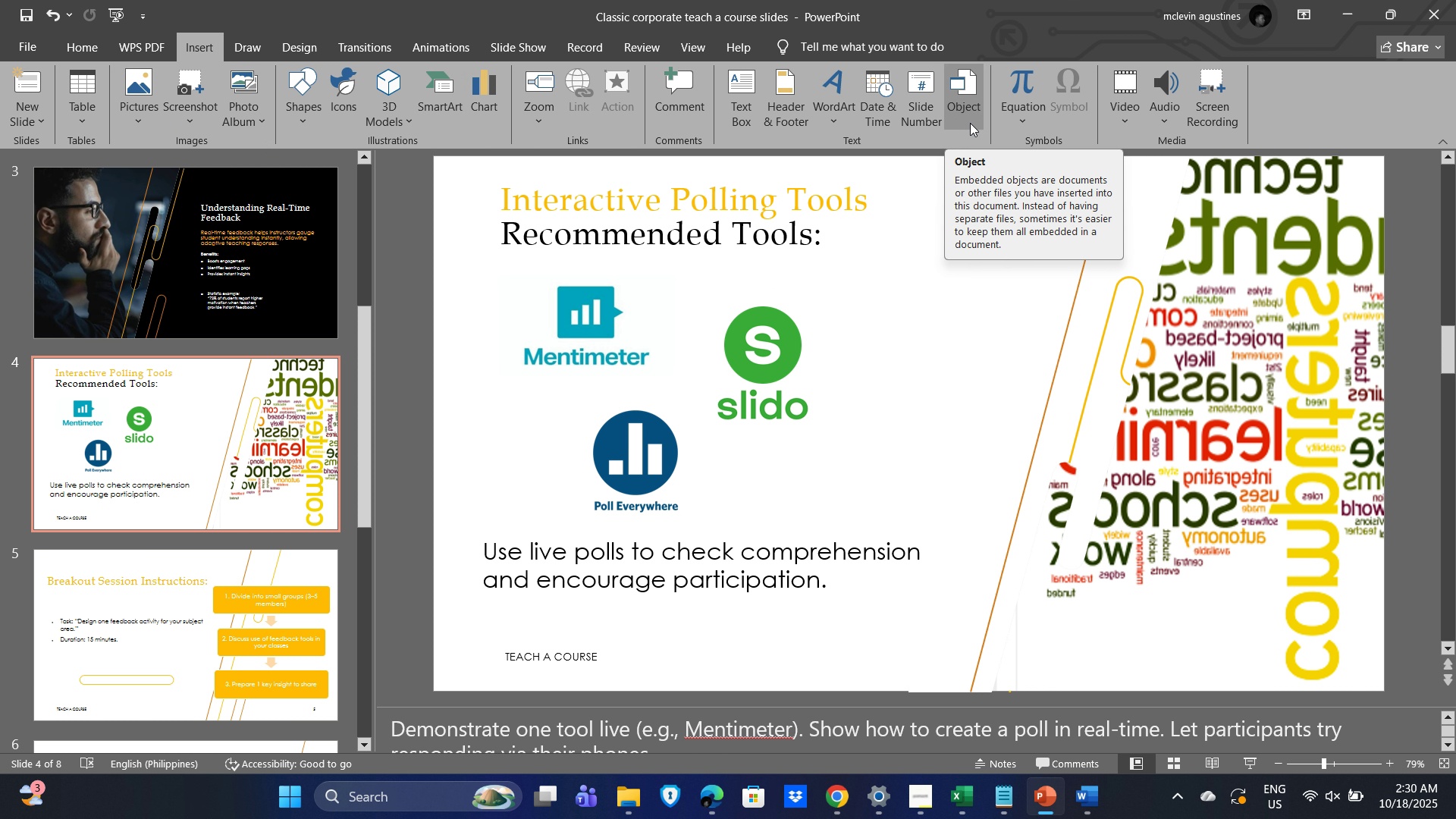 
wait(6.31)
 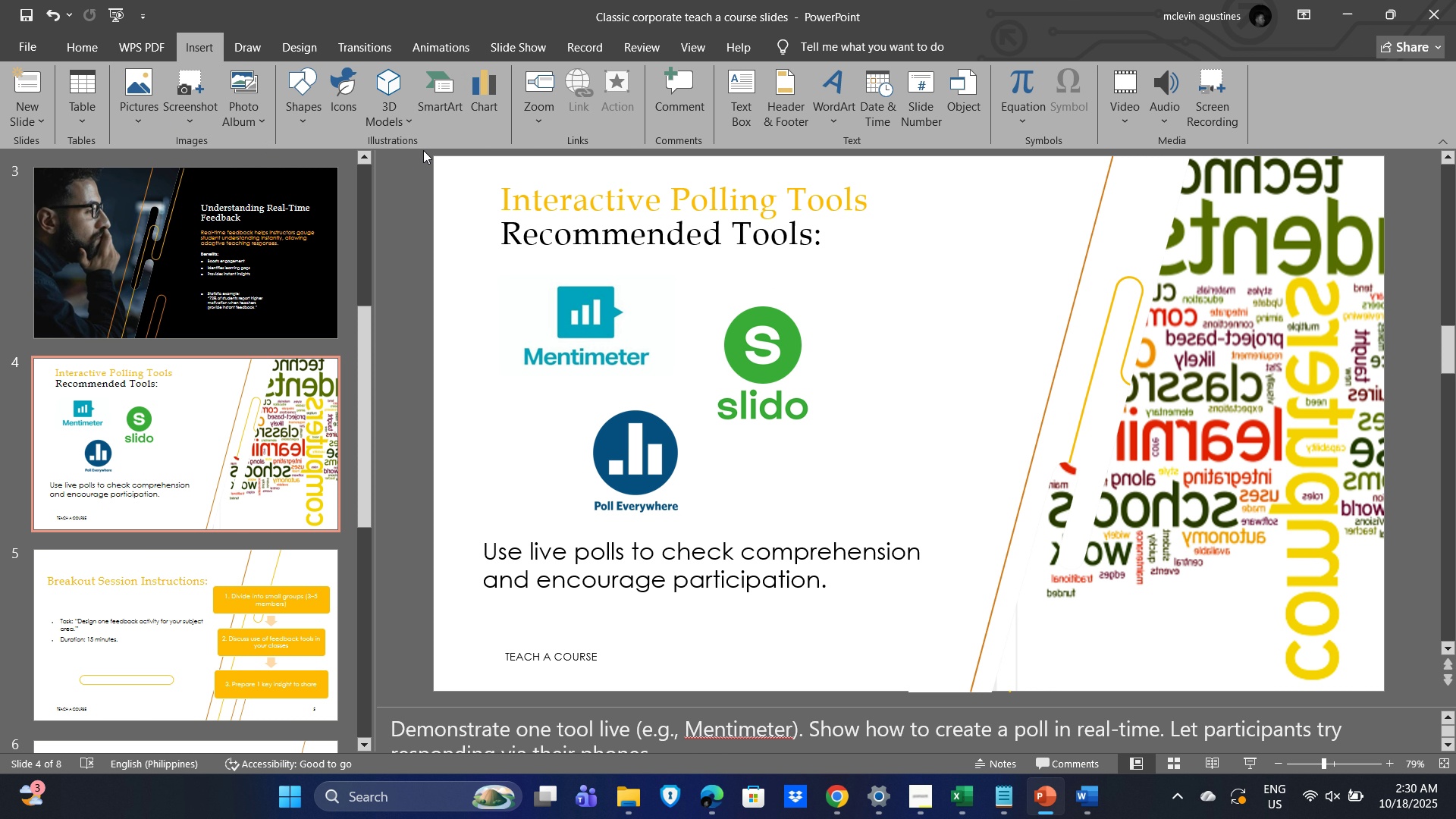 
left_click([956, 89])
 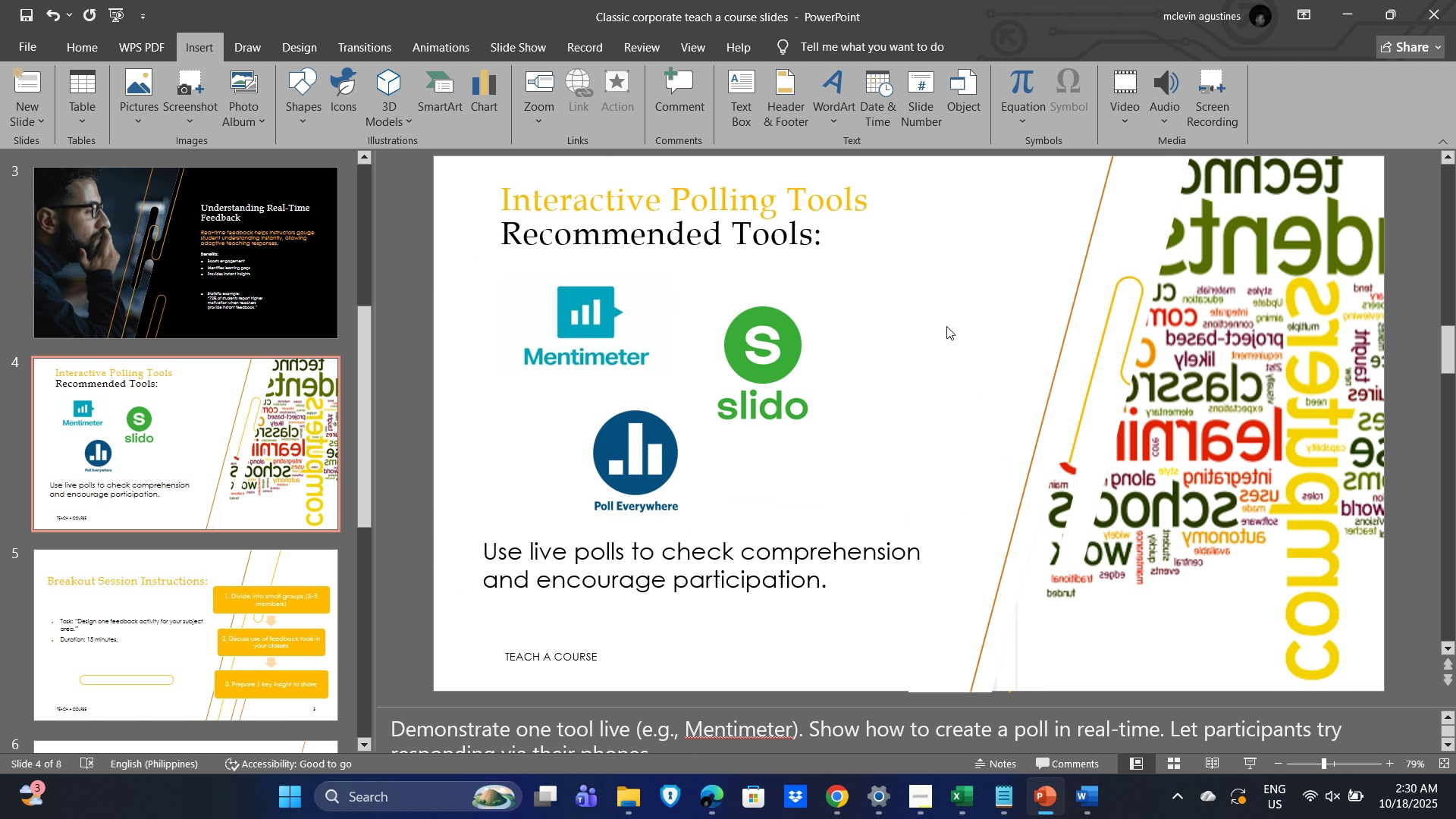 
wait(11.83)
 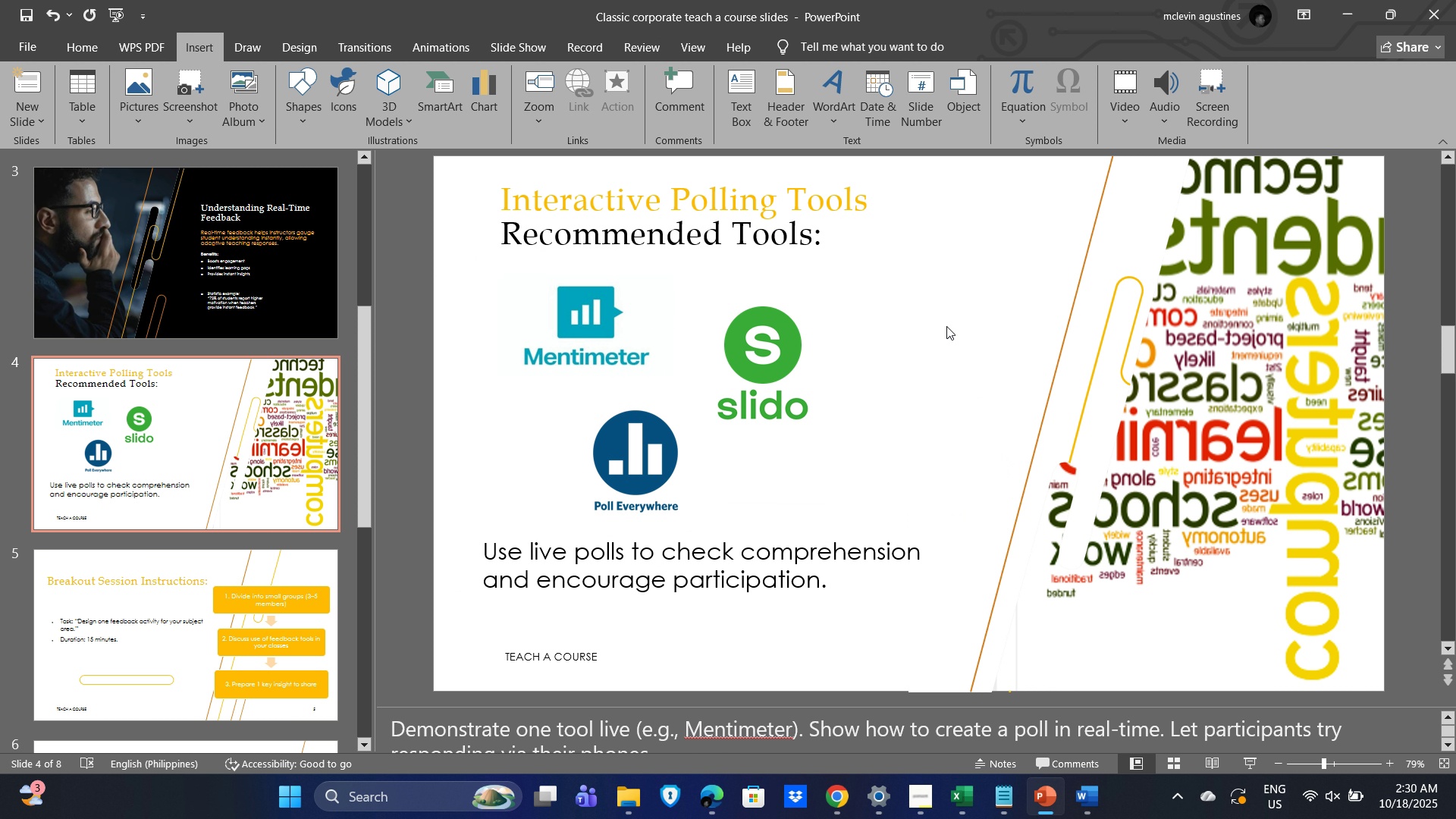 
left_click([500, 447])
 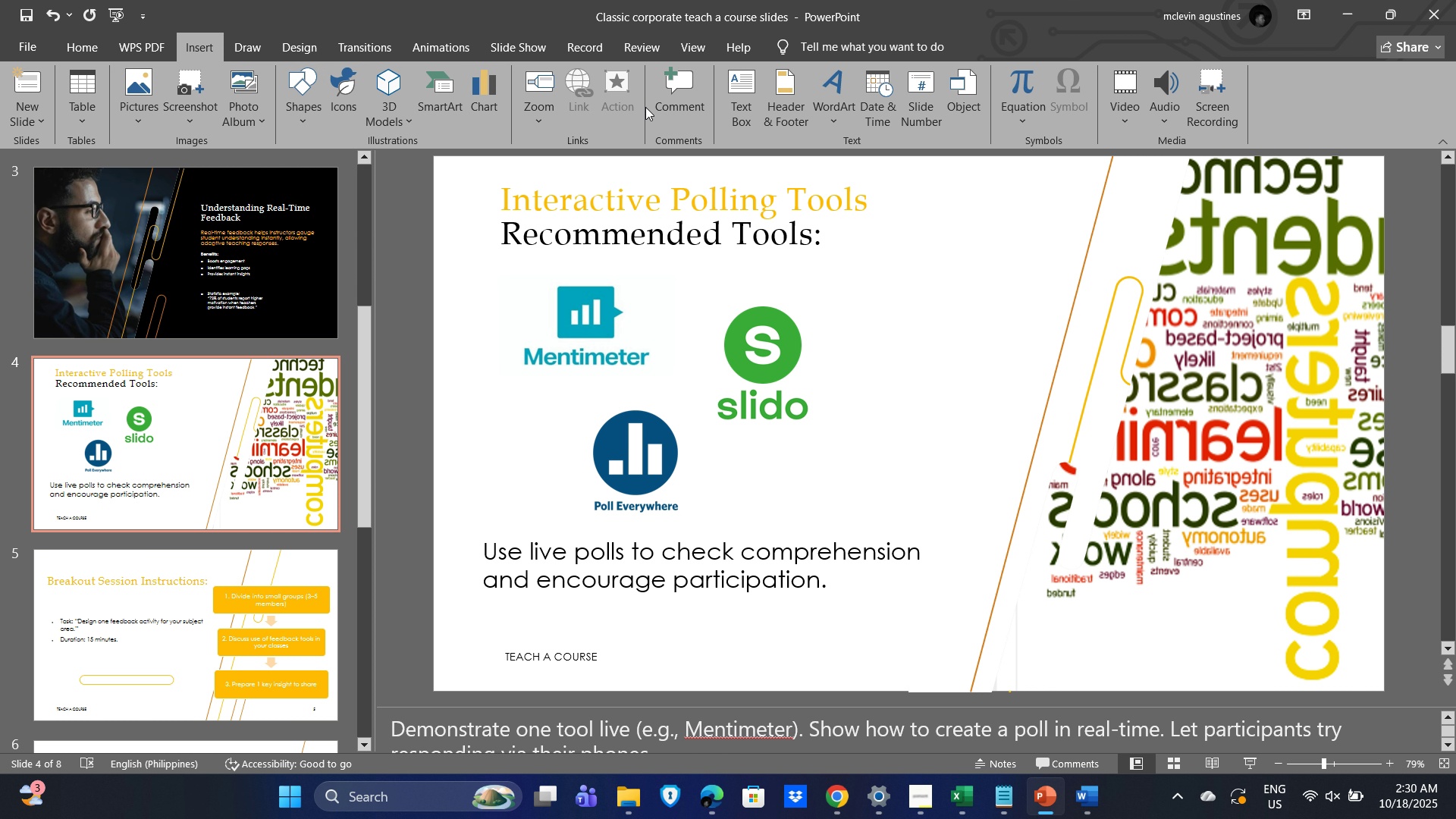 
wait(5.3)
 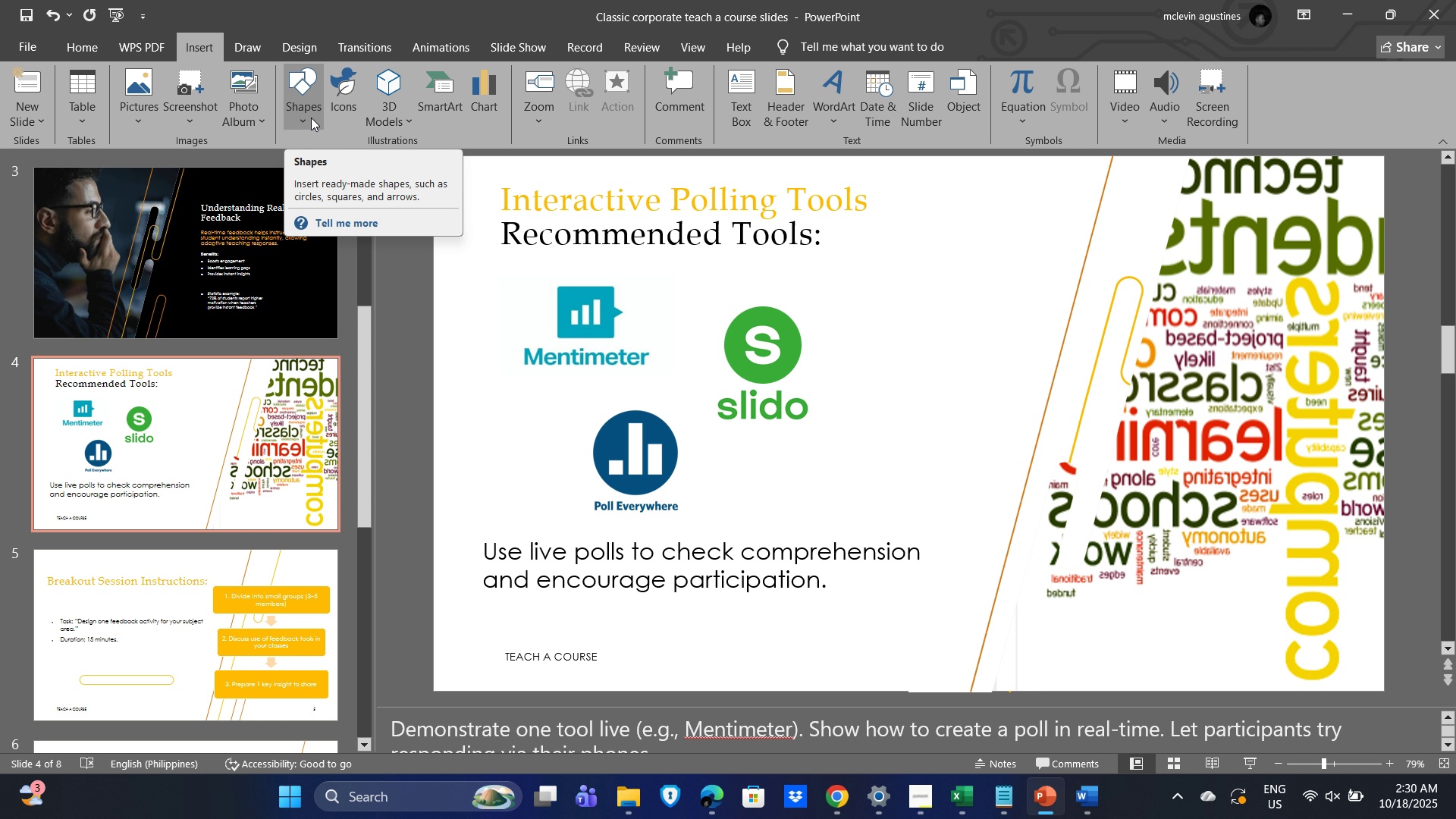 
left_click([568, 87])
 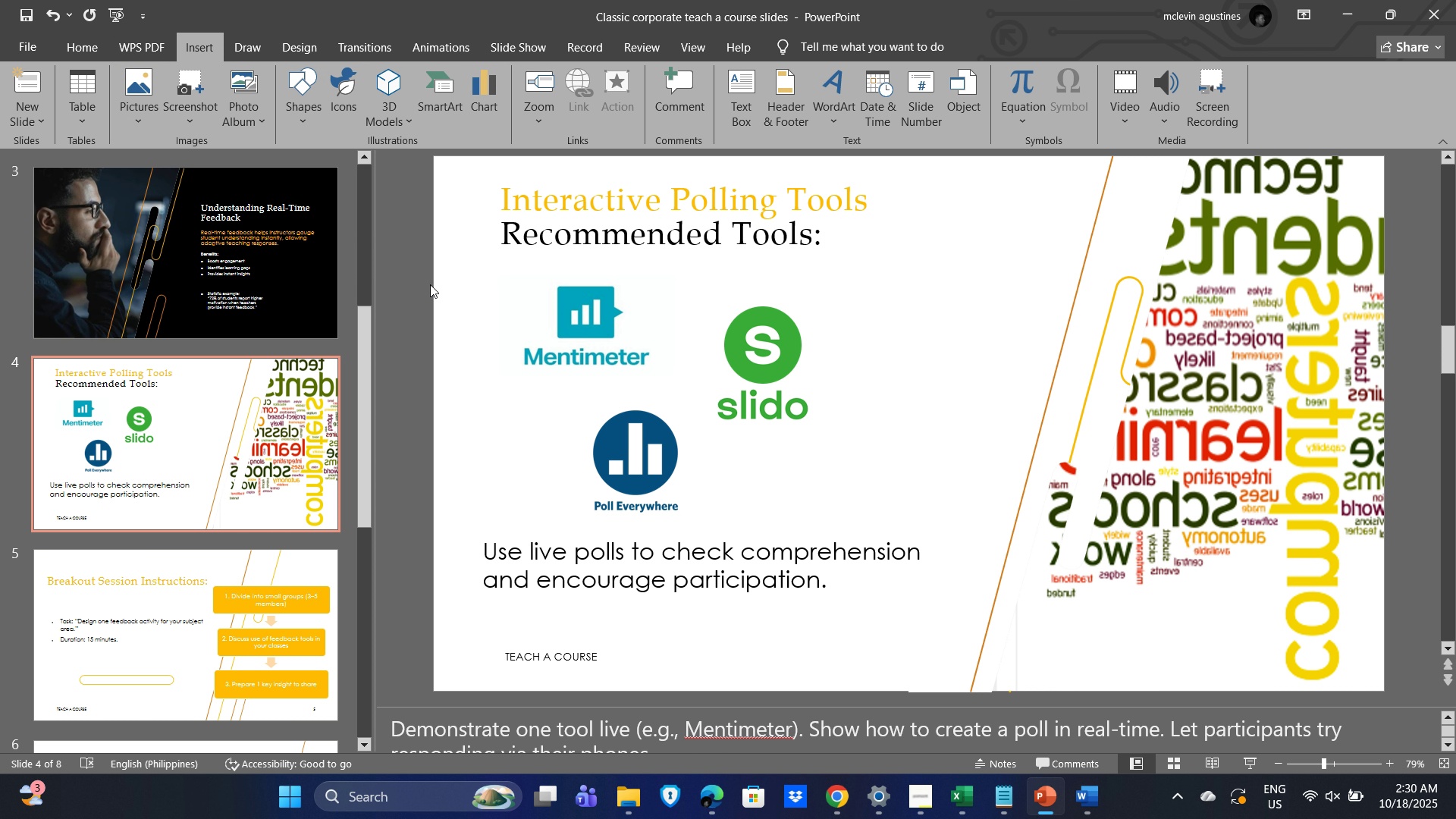 
wait(9.37)
 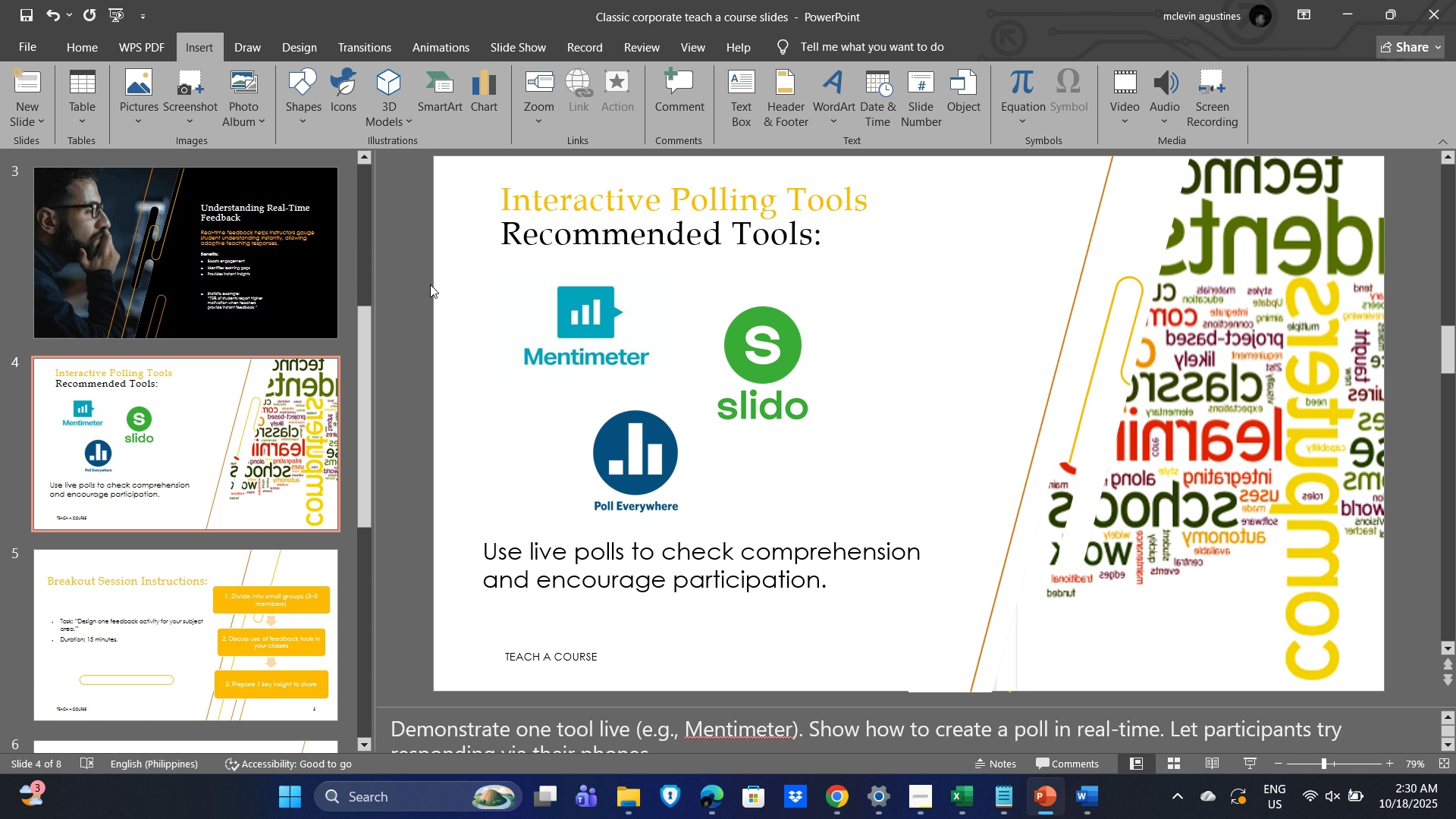 
left_click([836, 46])
 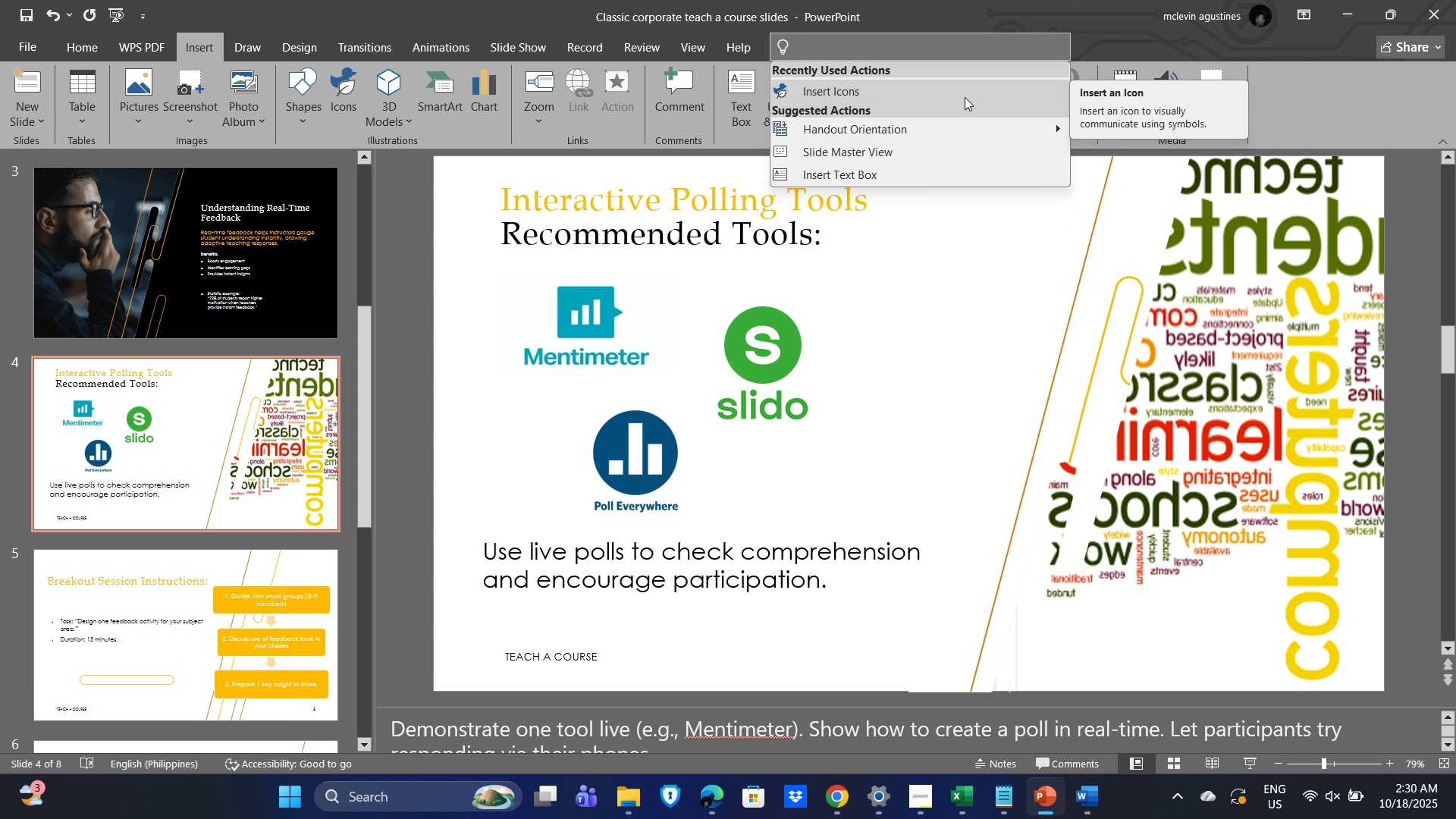 
type(get as)
key(Backspace)
type(d )
 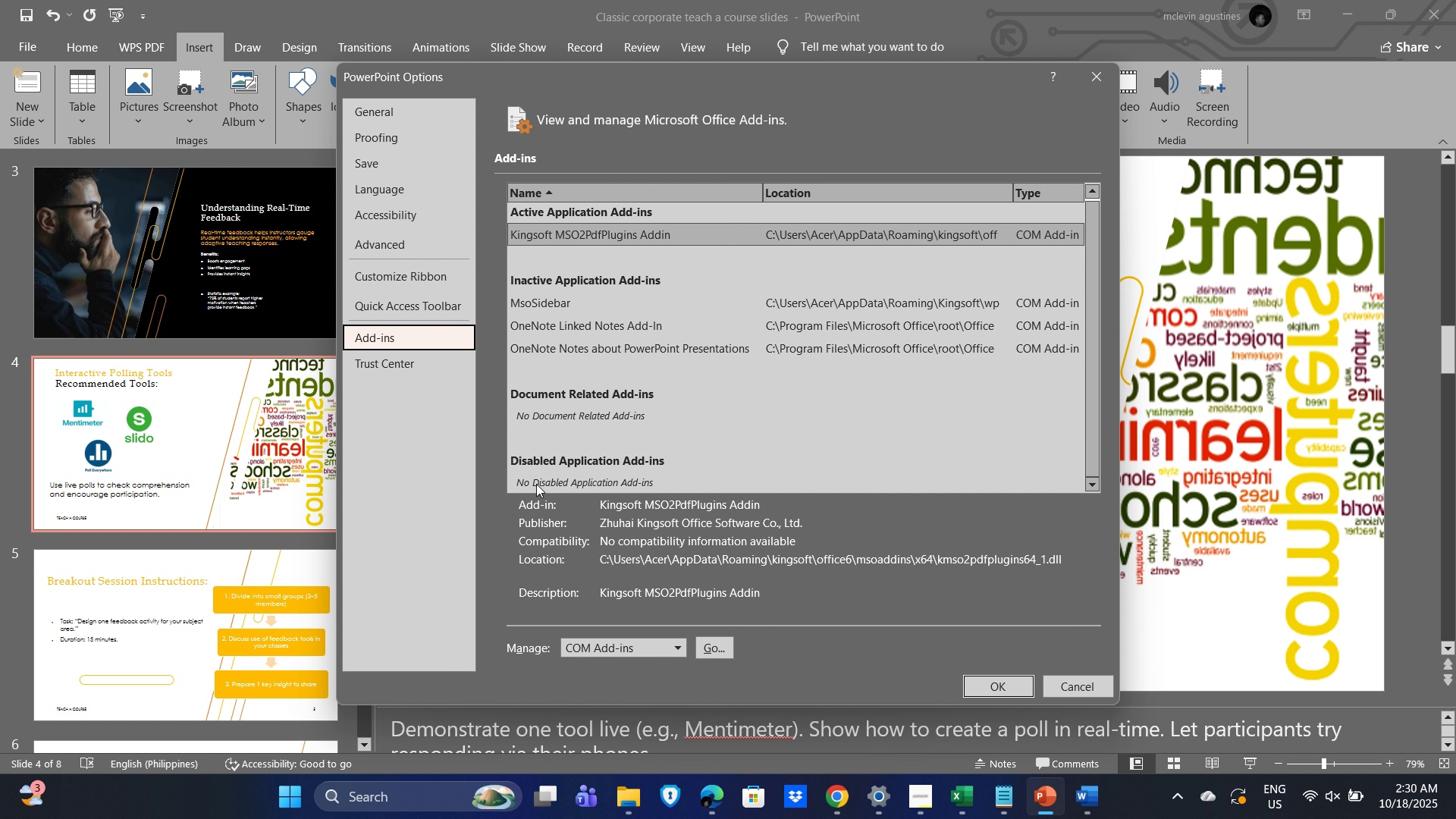 
wait(9.53)
 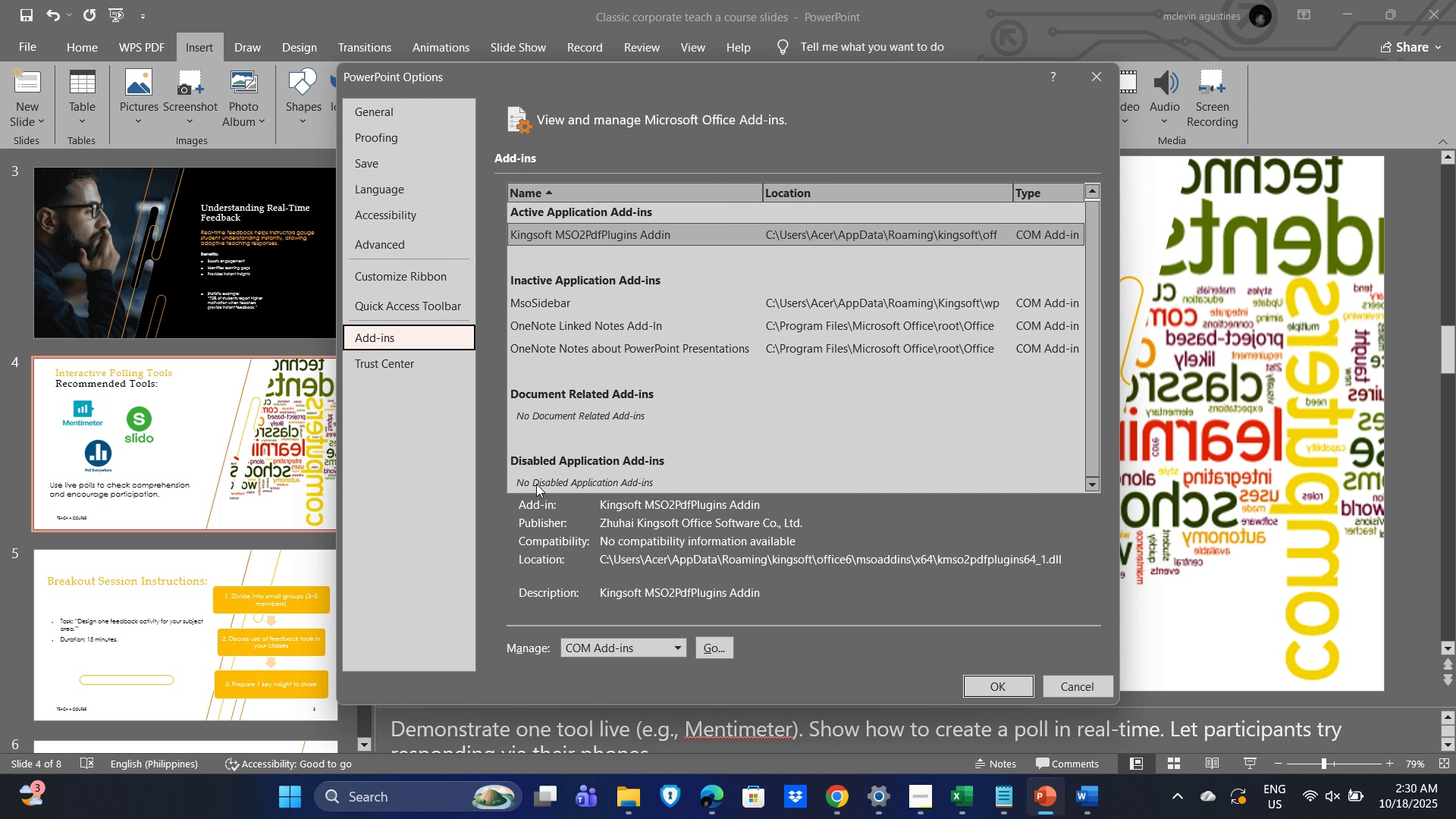 
scroll: coordinate [761, 342], scroll_direction: down, amount: 3.0
 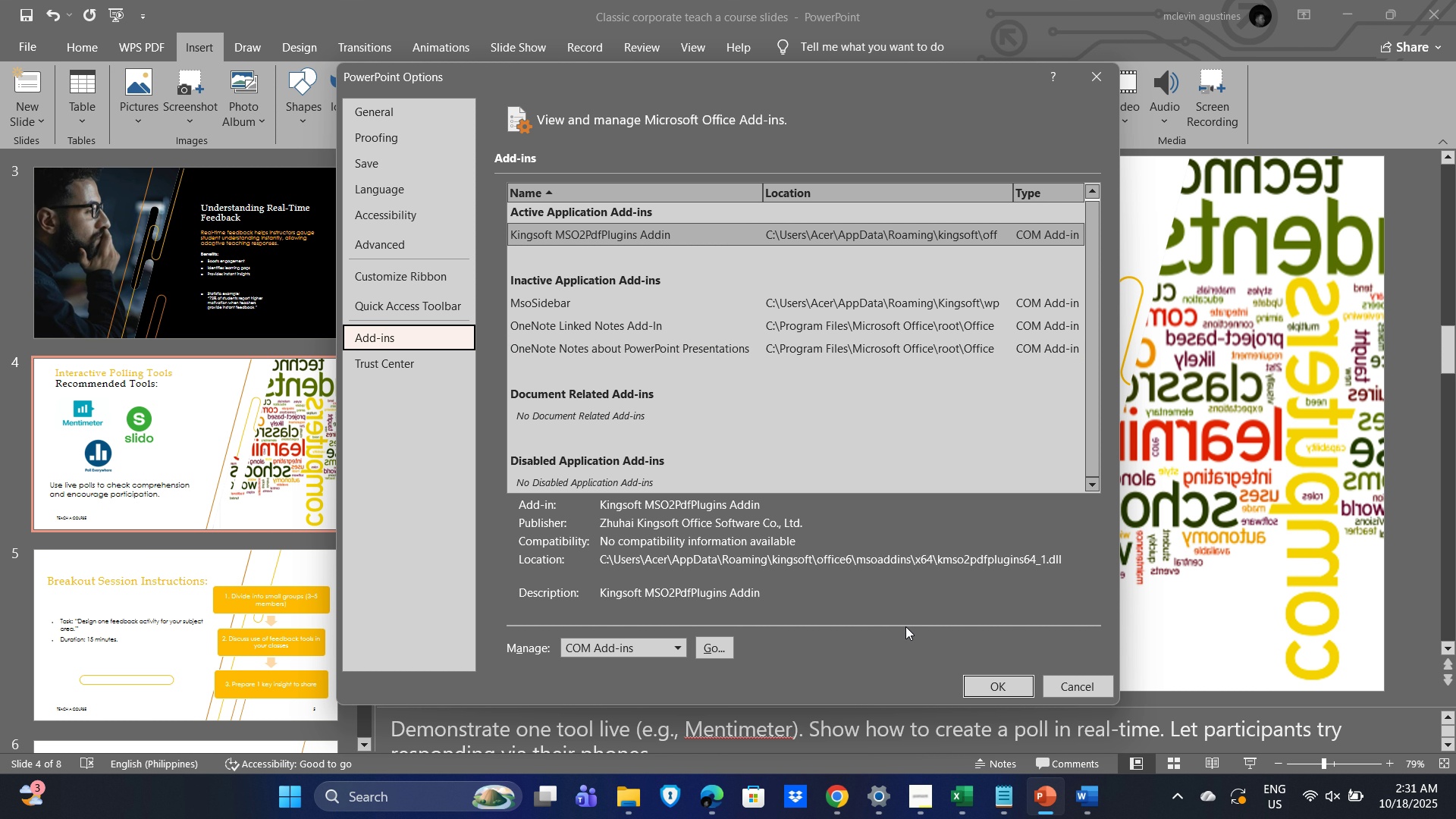 
wait(8.54)
 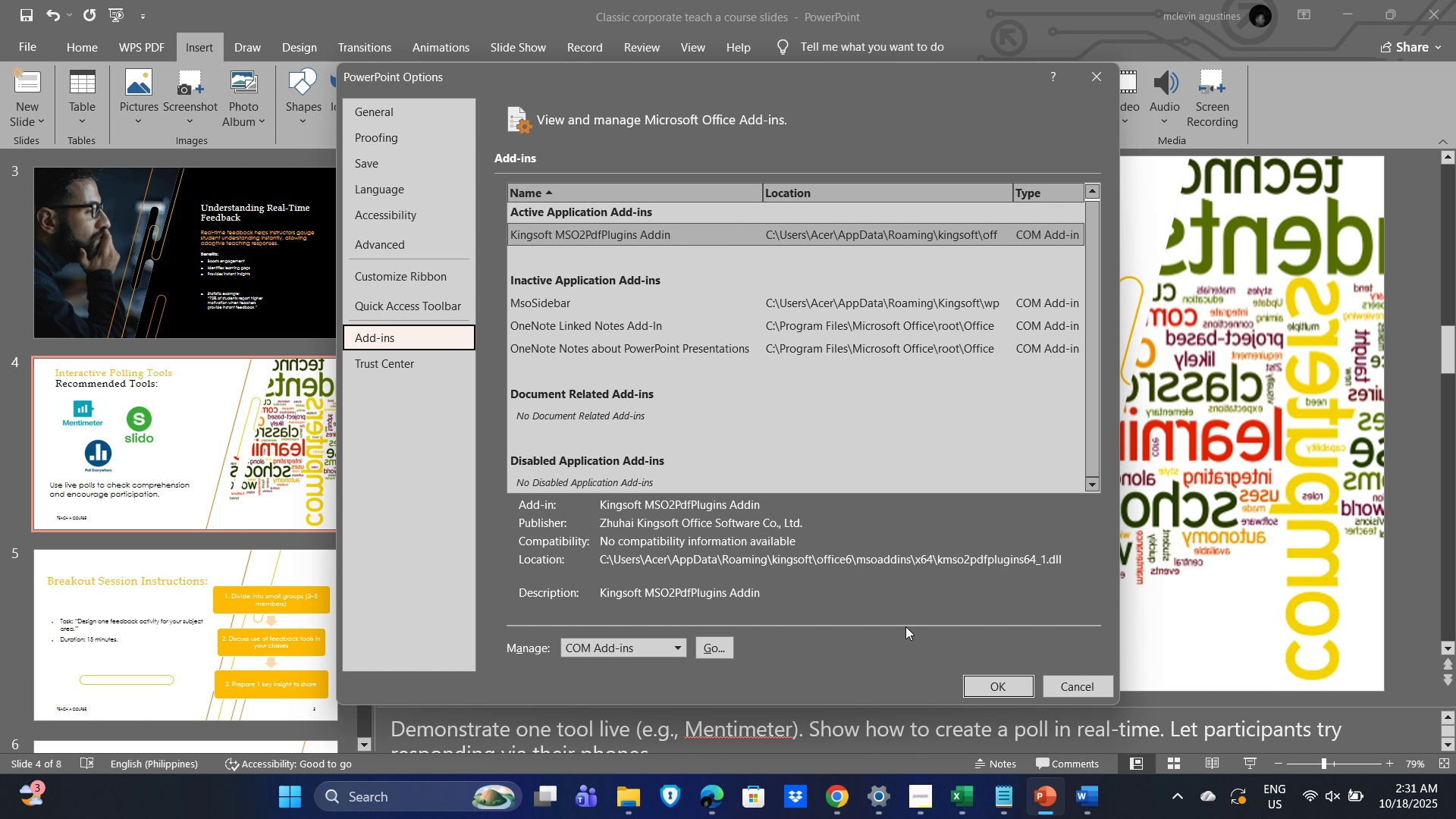 
left_click([727, 649])
 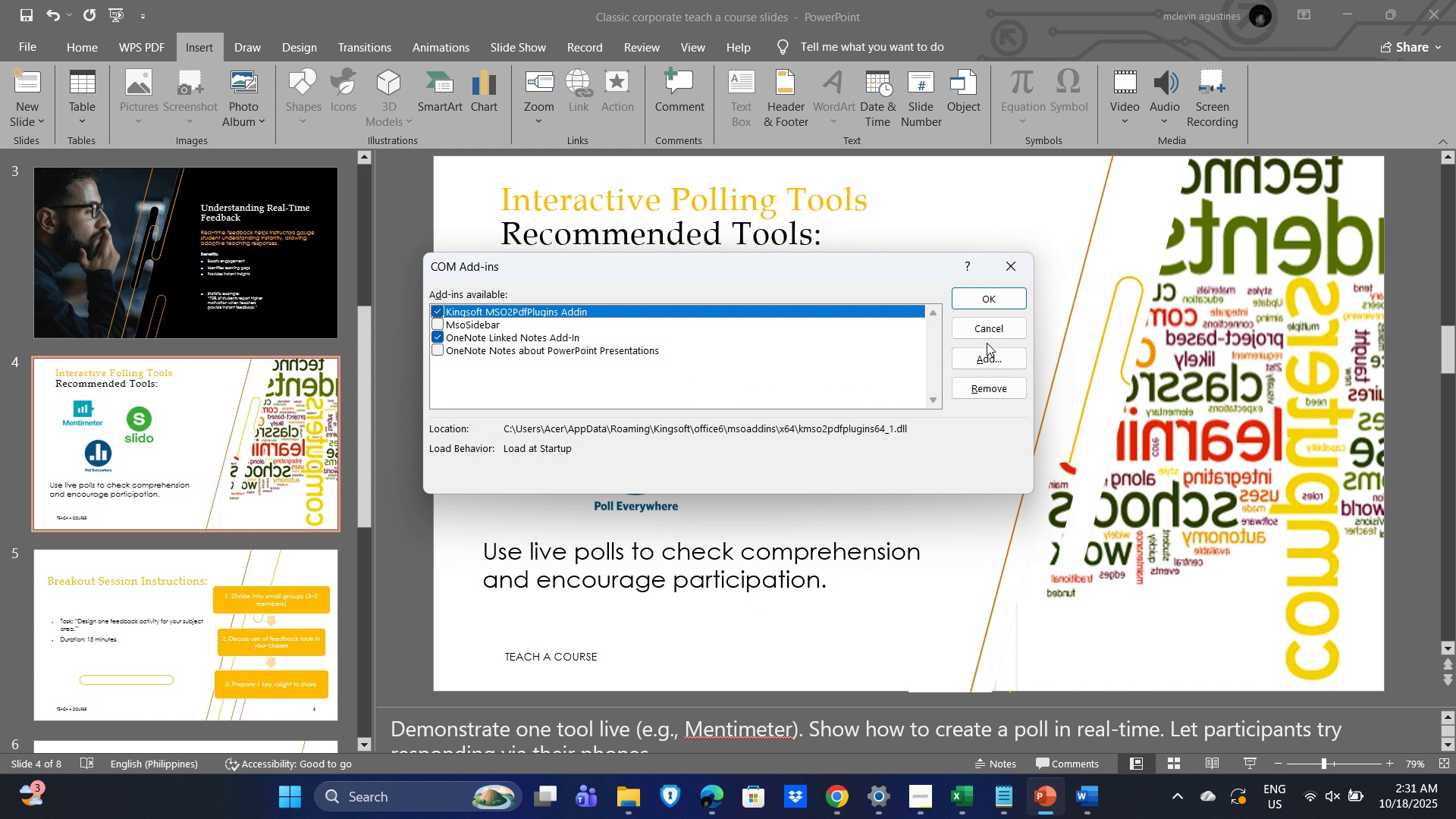 
left_click([996, 359])
 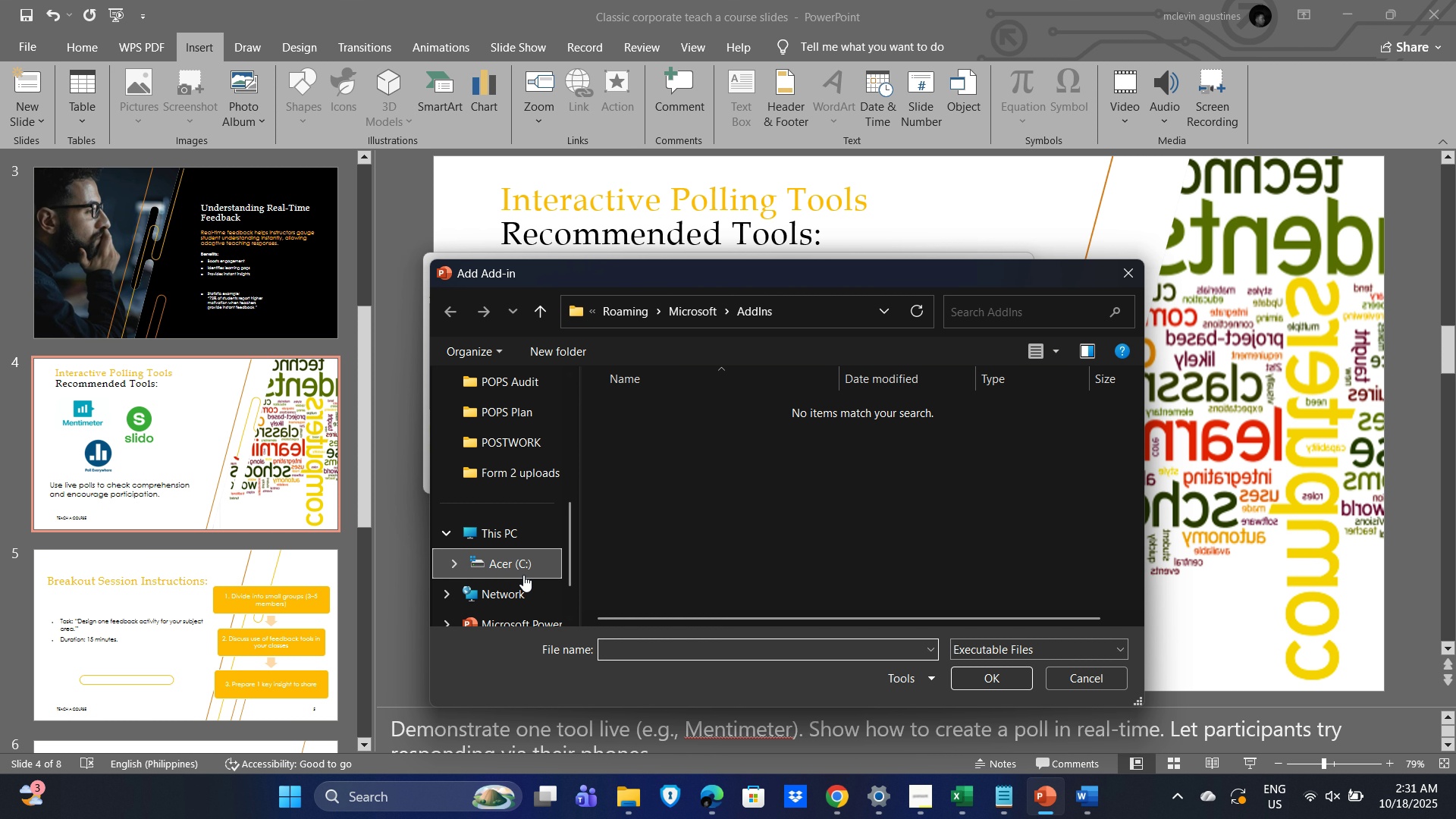 
left_click([1131, 275])
 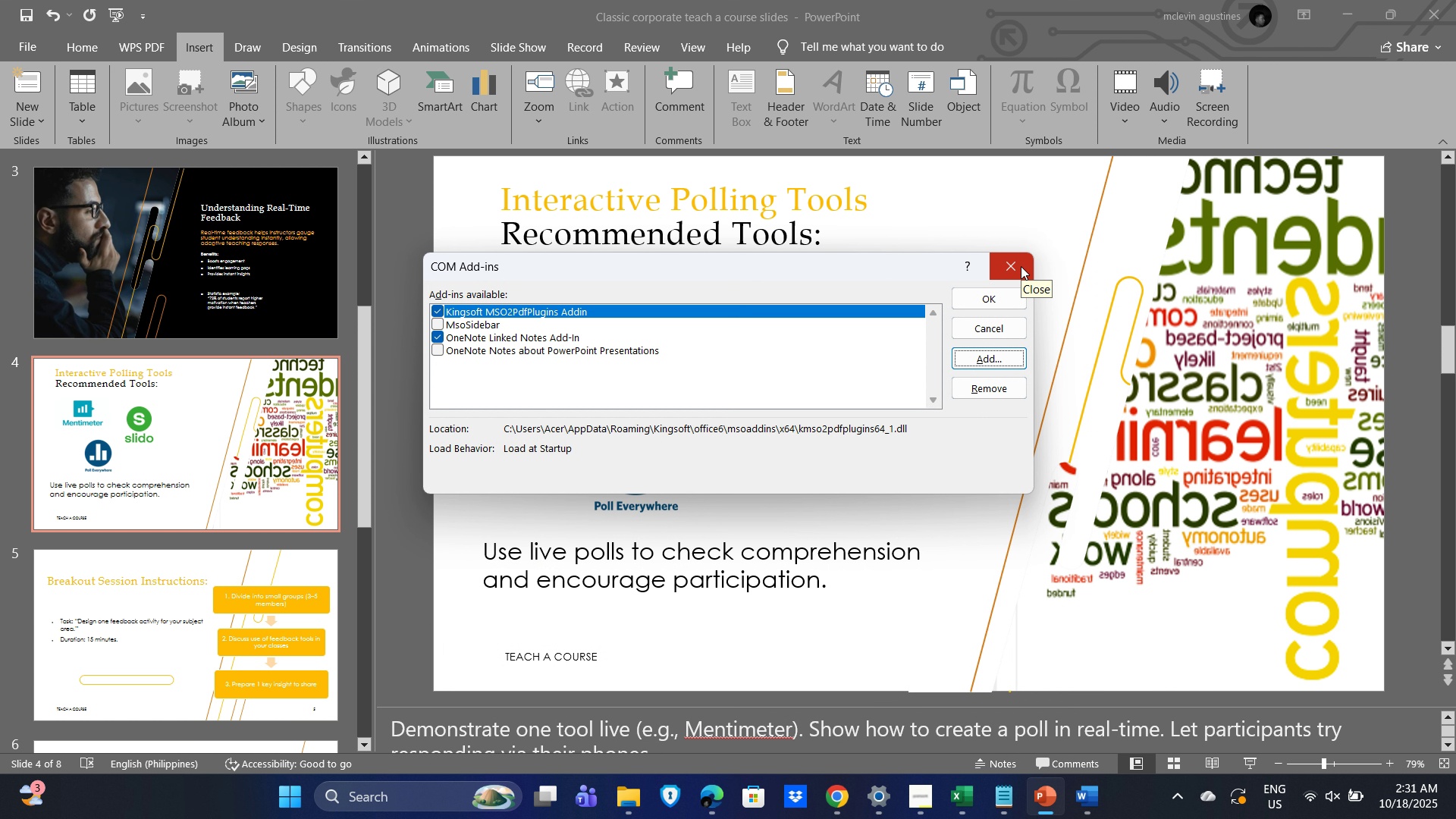 
left_click([1021, 266])
 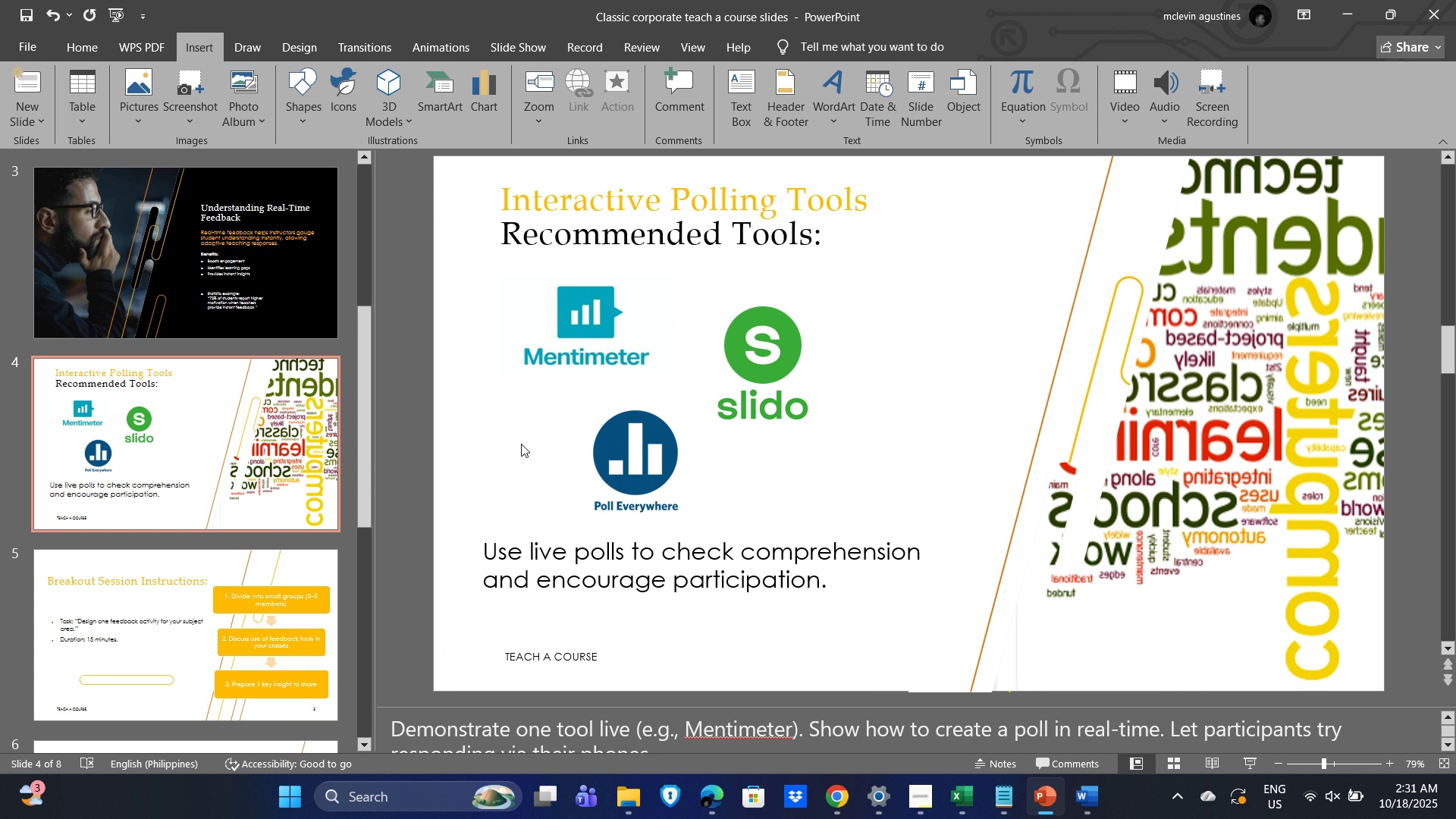 
left_click([519, 443])
 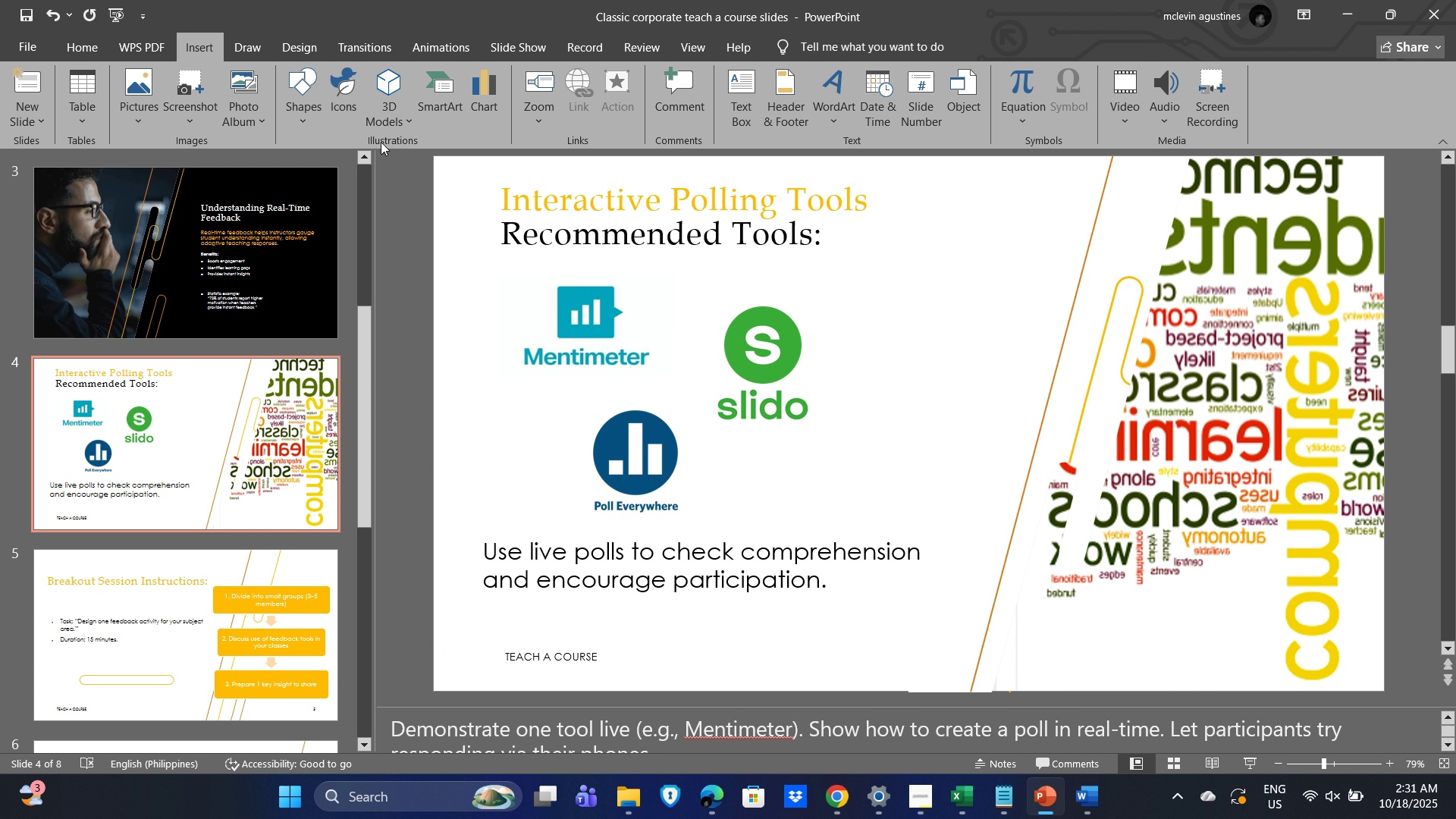 
key(Alt+Tab)
 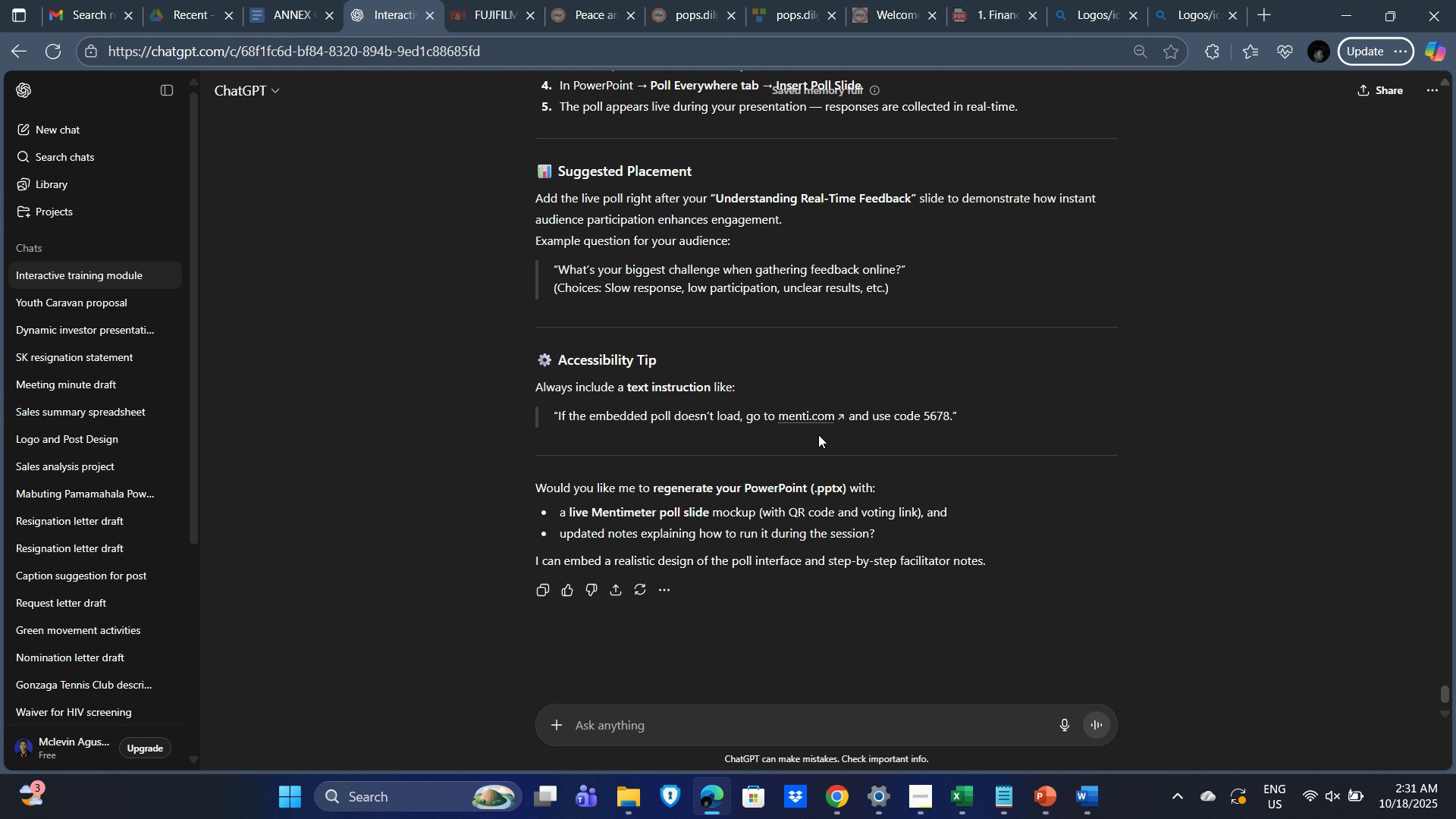 
scroll: coordinate [812, 409], scroll_direction: up, amount: 7.0
 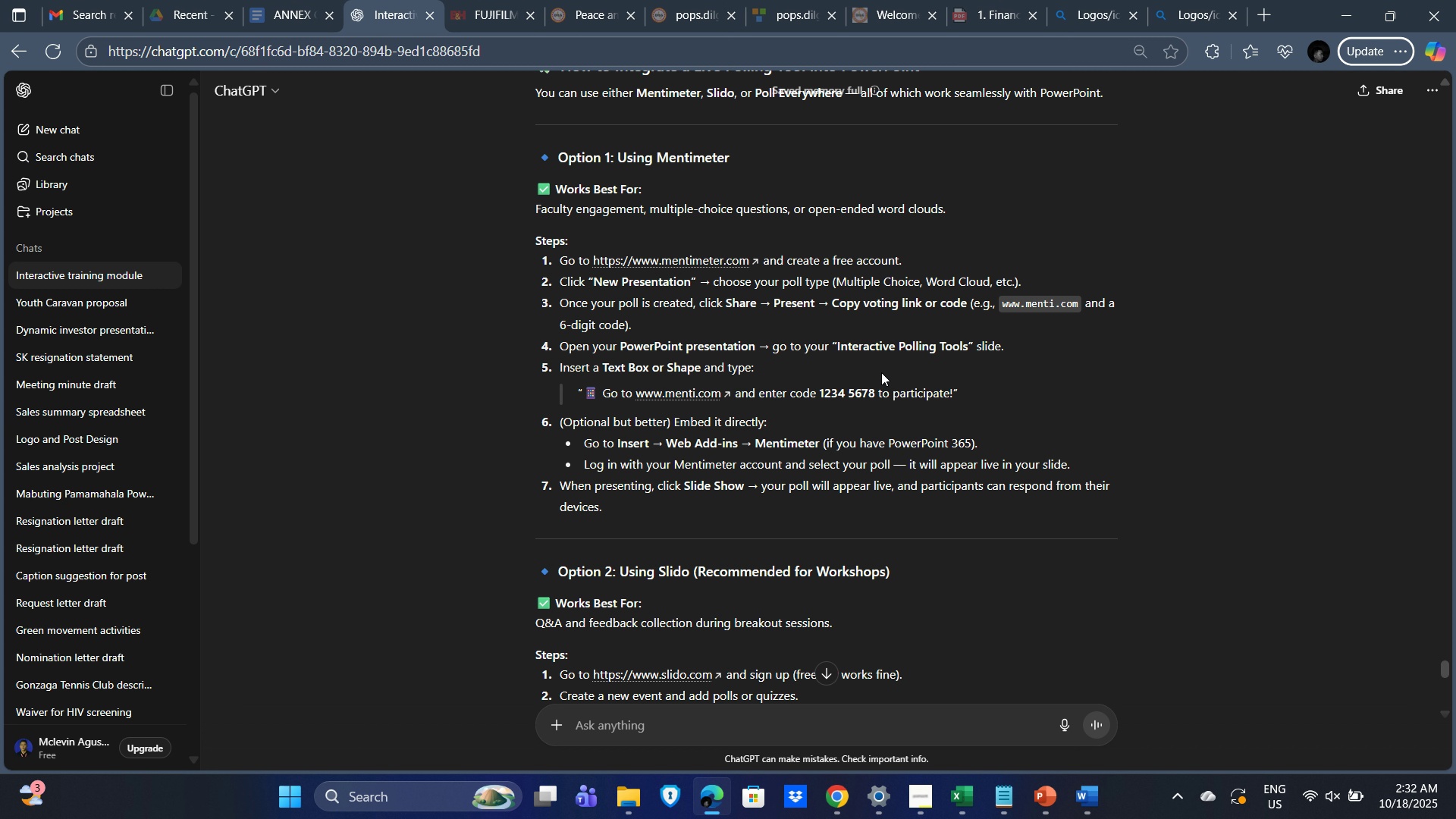 
wait(30.71)
 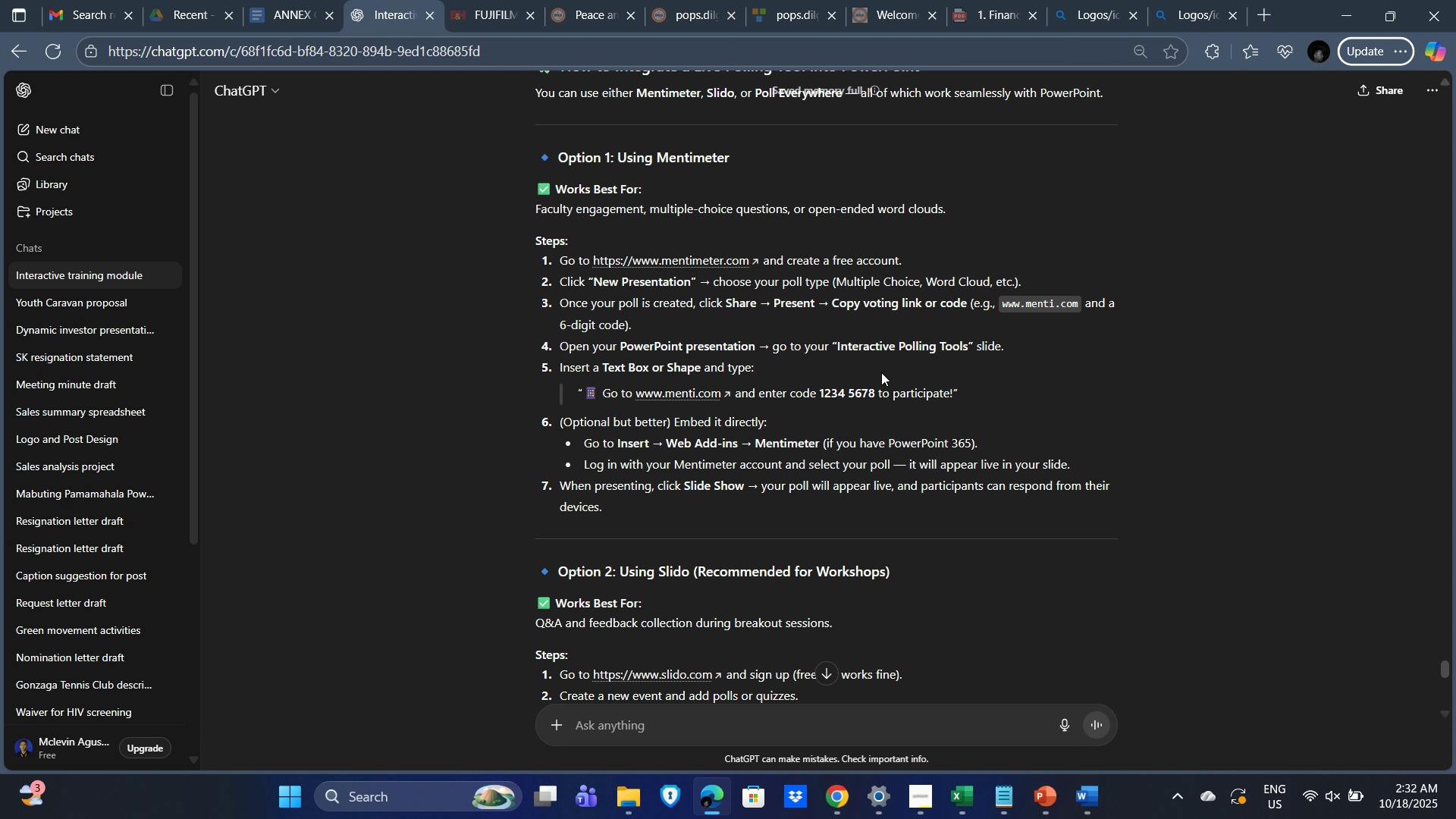 
key(Alt+Tab)
 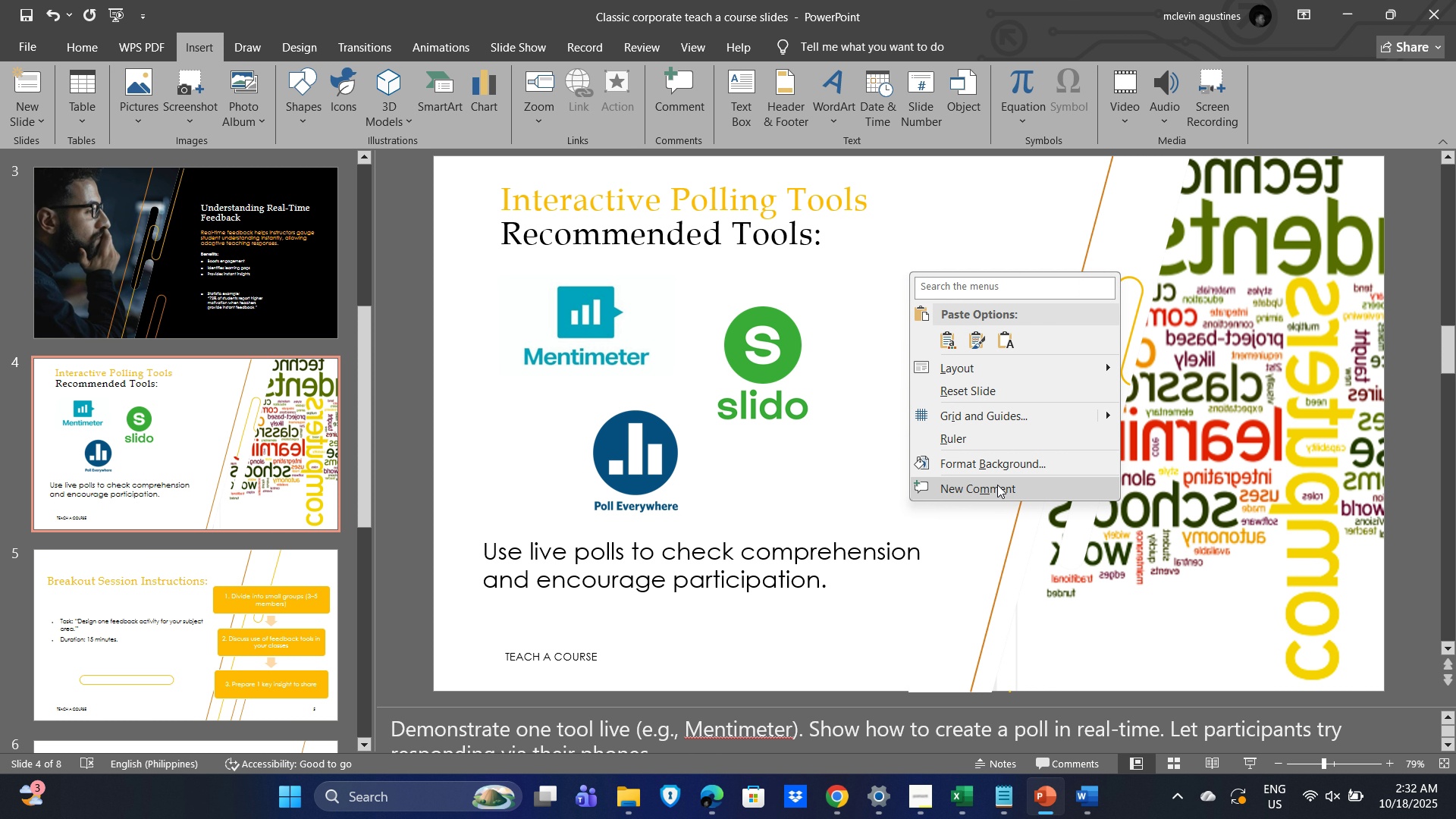 
left_click([829, 238])
 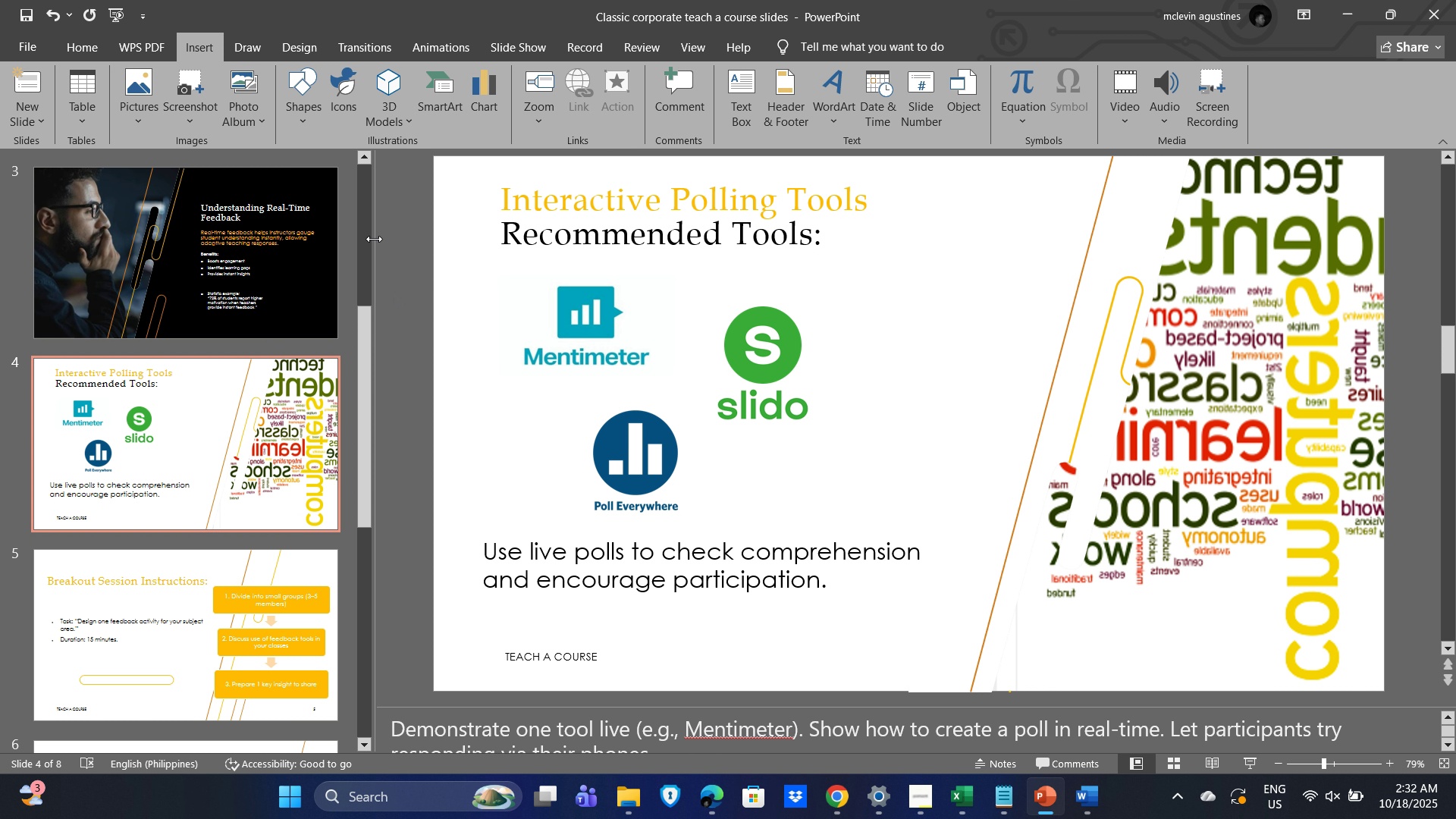 
left_click_drag(start_coordinate=[373, 242], to_coordinate=[255, 237])
 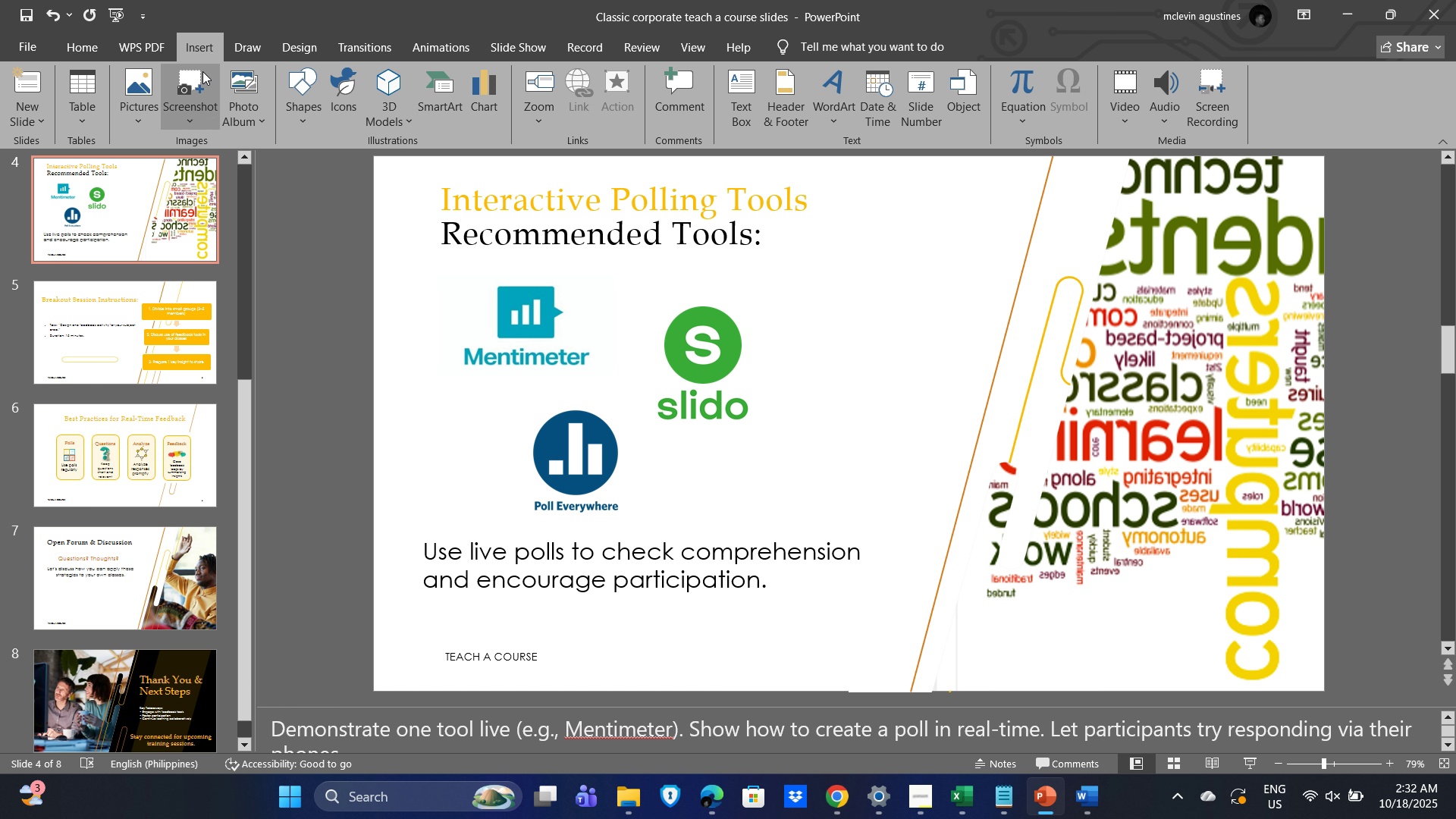 
wait(9.12)
 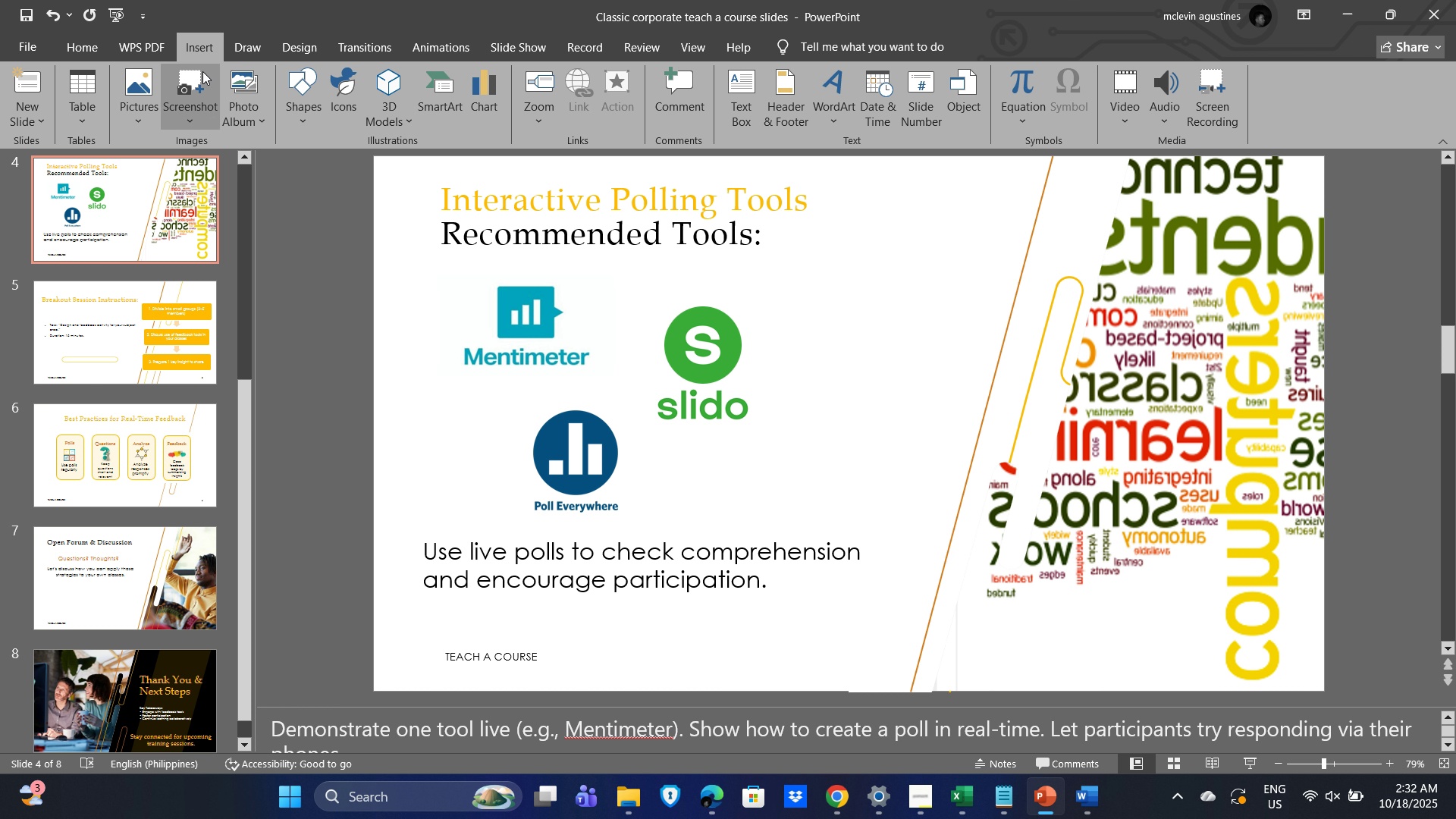 
left_click([864, 42])
 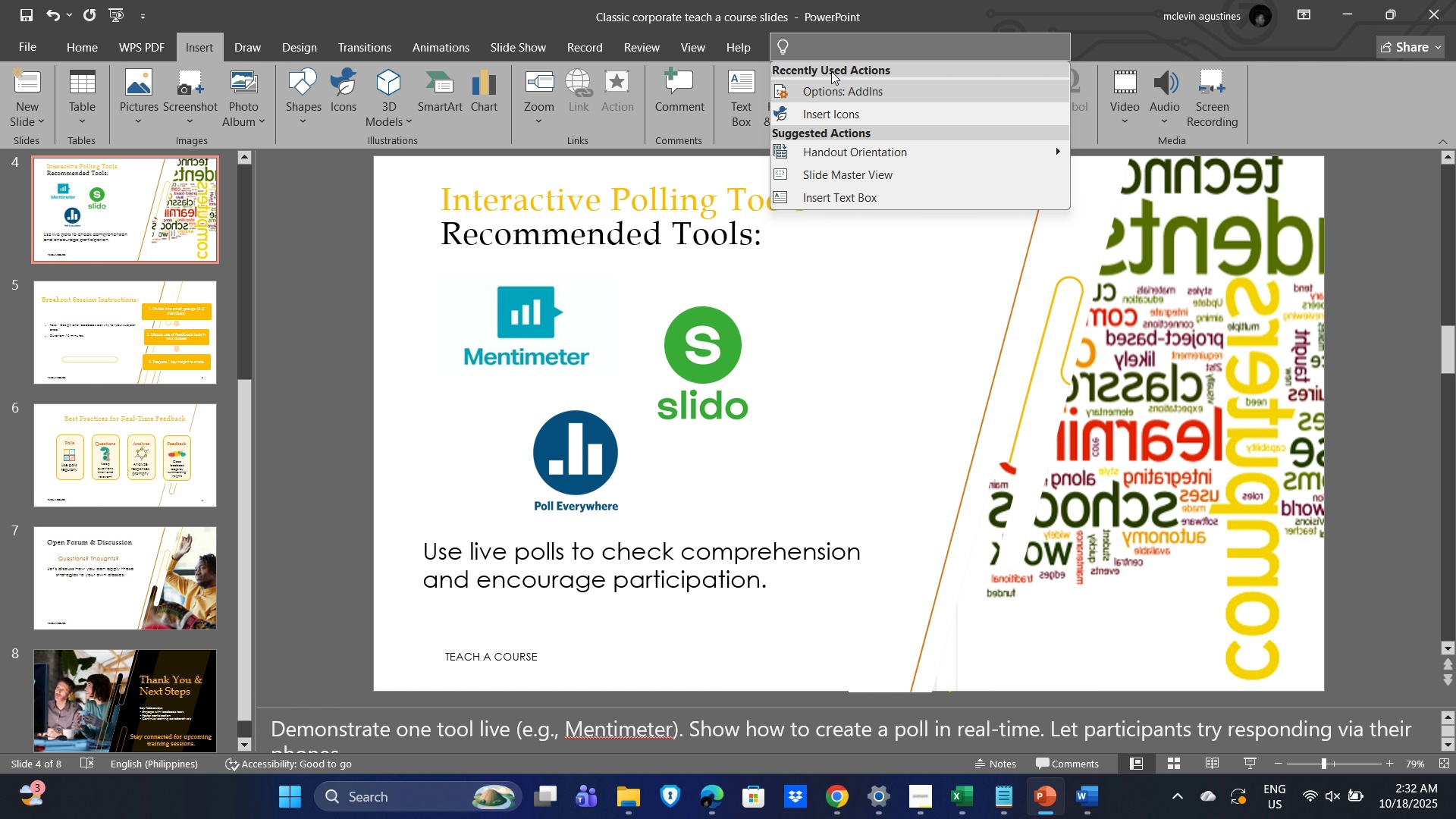 
wait(8.79)
 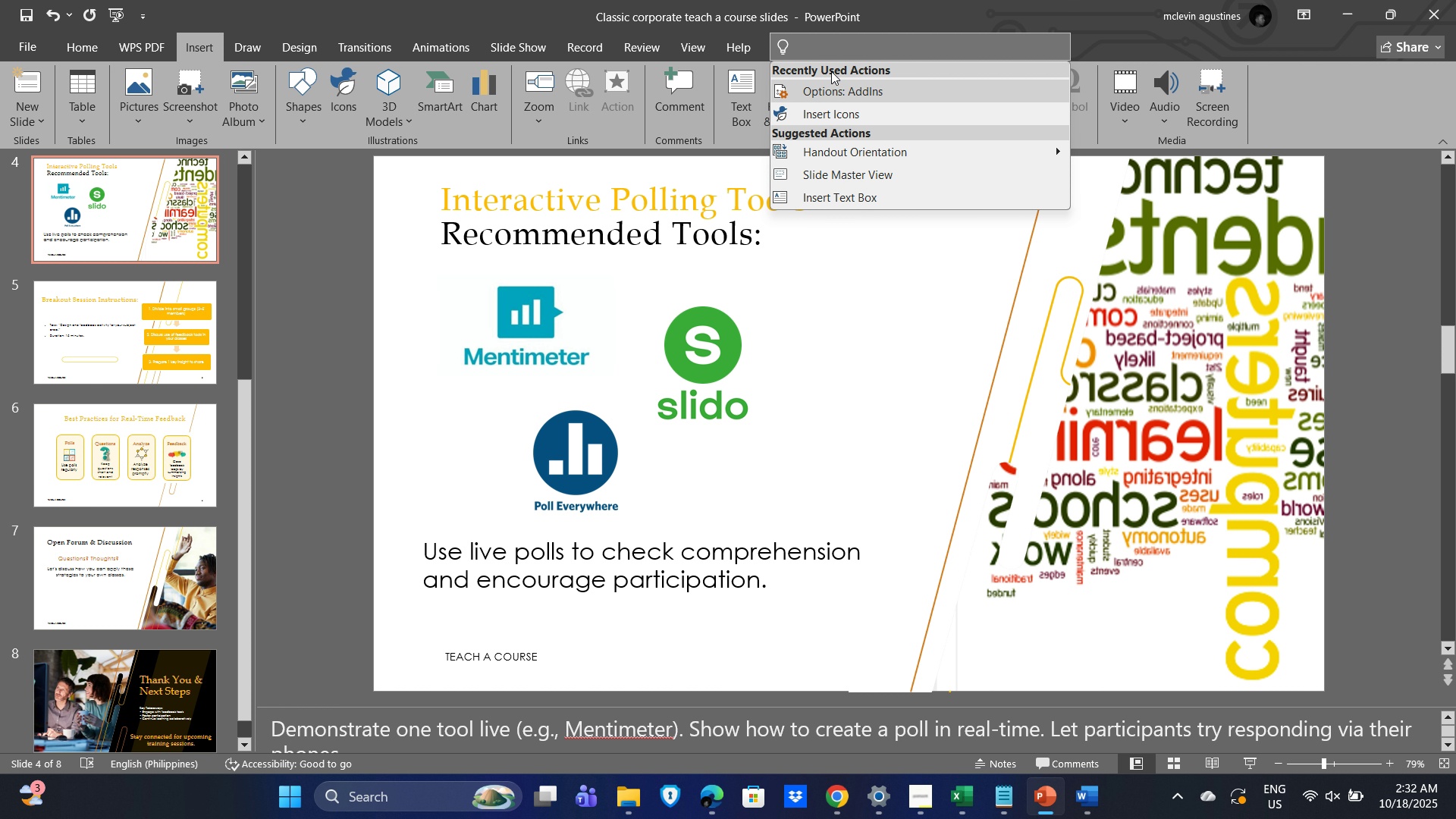 
left_click([844, 91])
 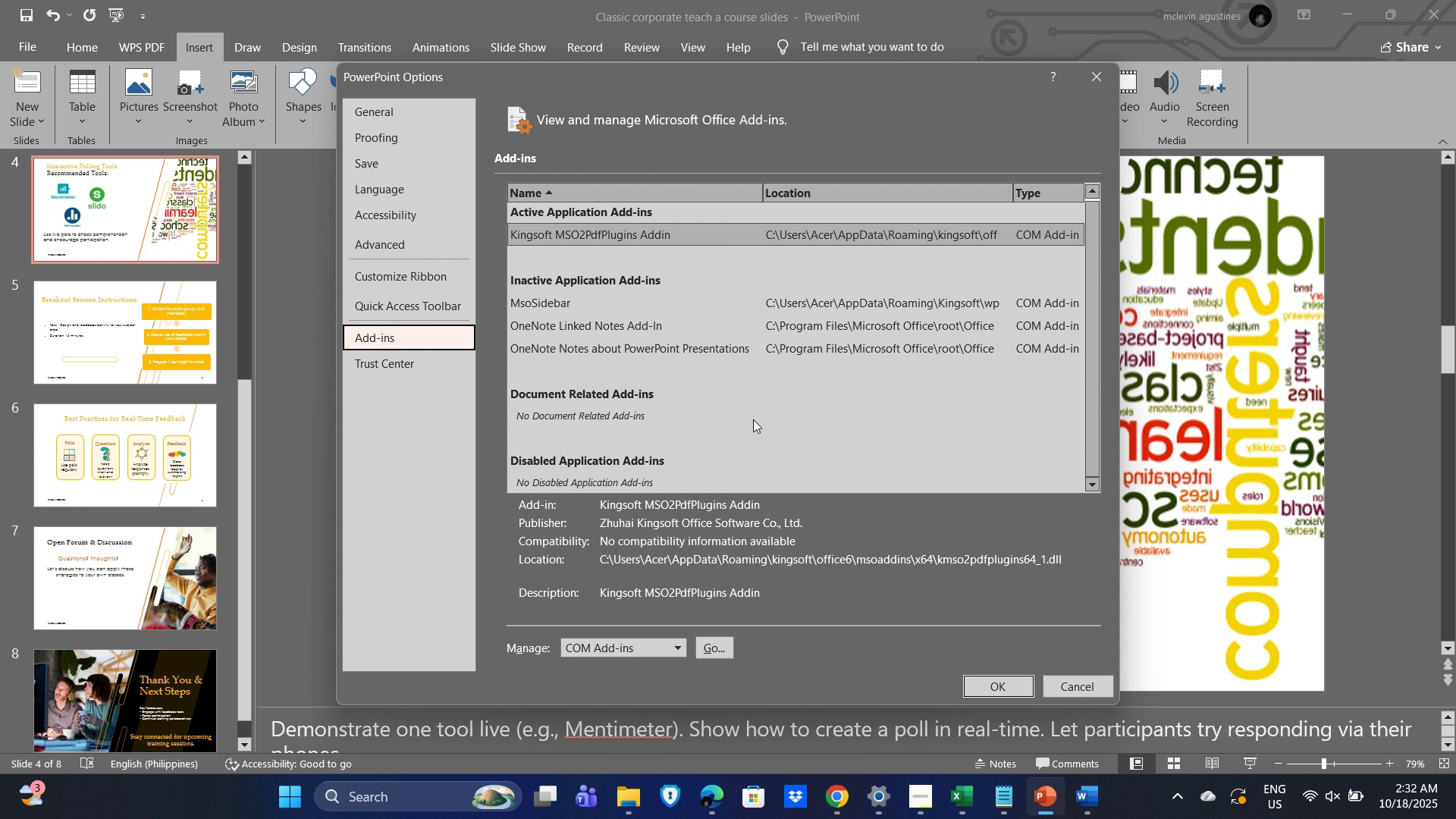 
scroll: coordinate [718, 239], scroll_direction: down, amount: 4.0
 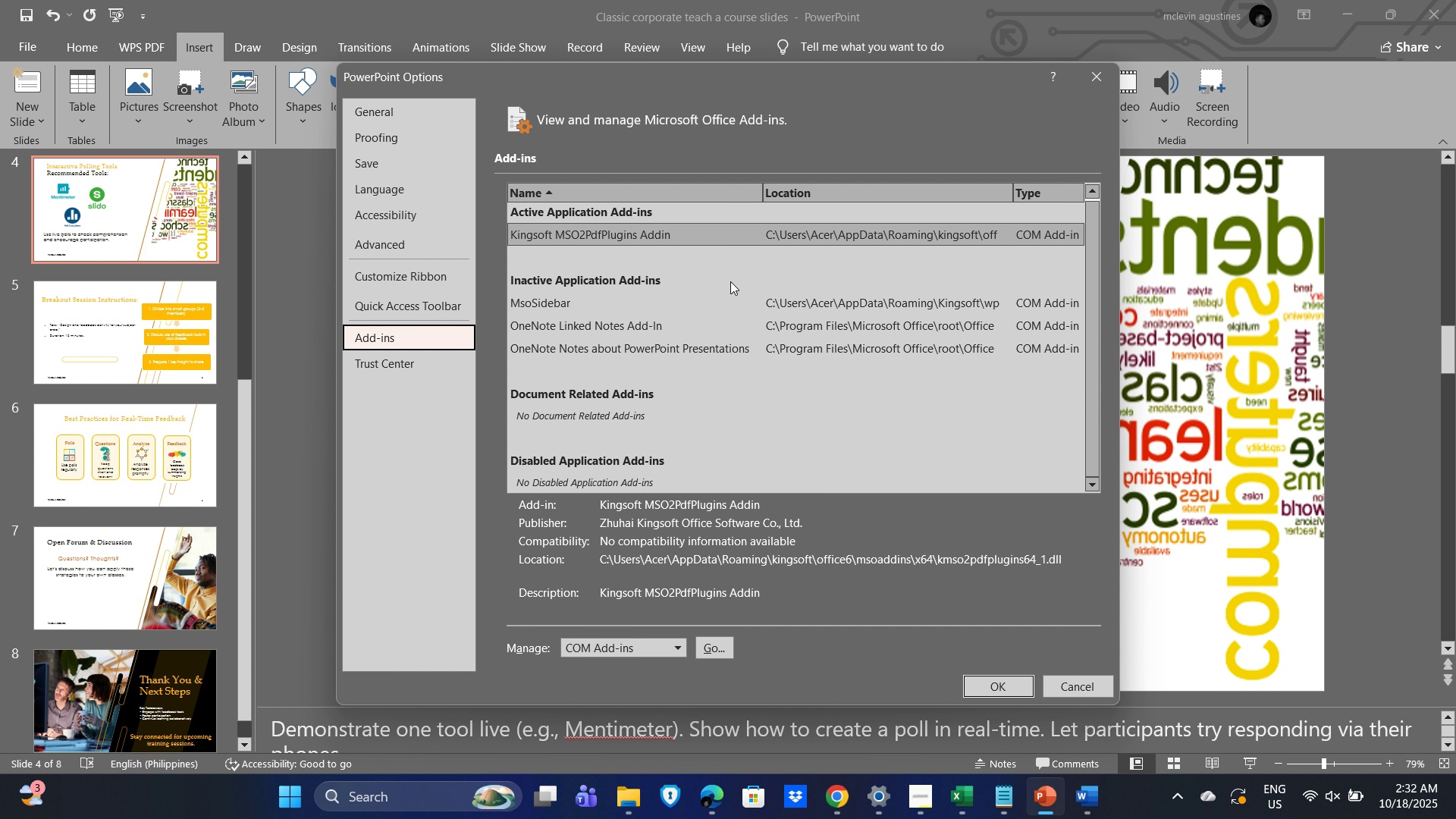 
key(Alt+Tab)
 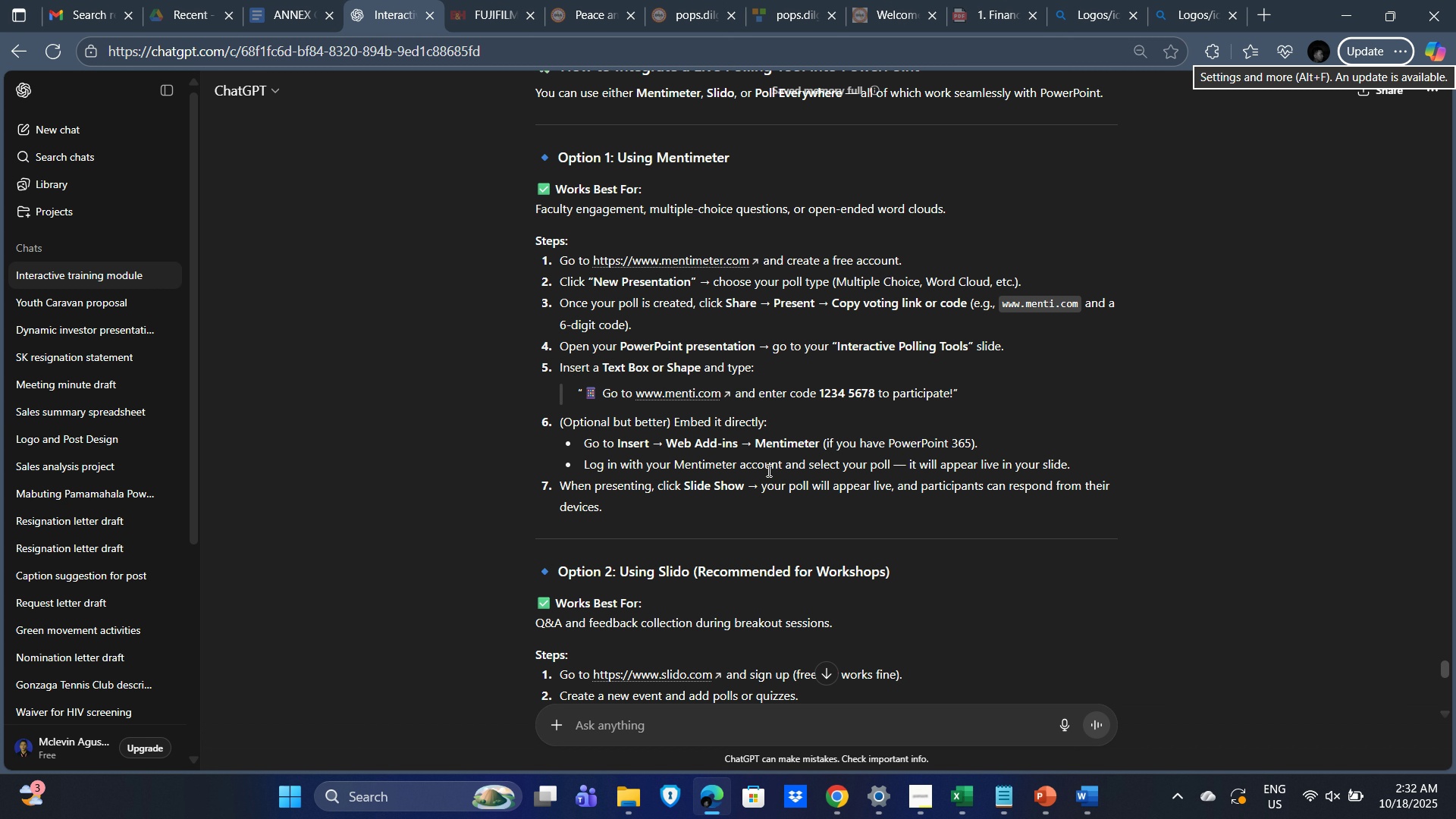 
wait(6.01)
 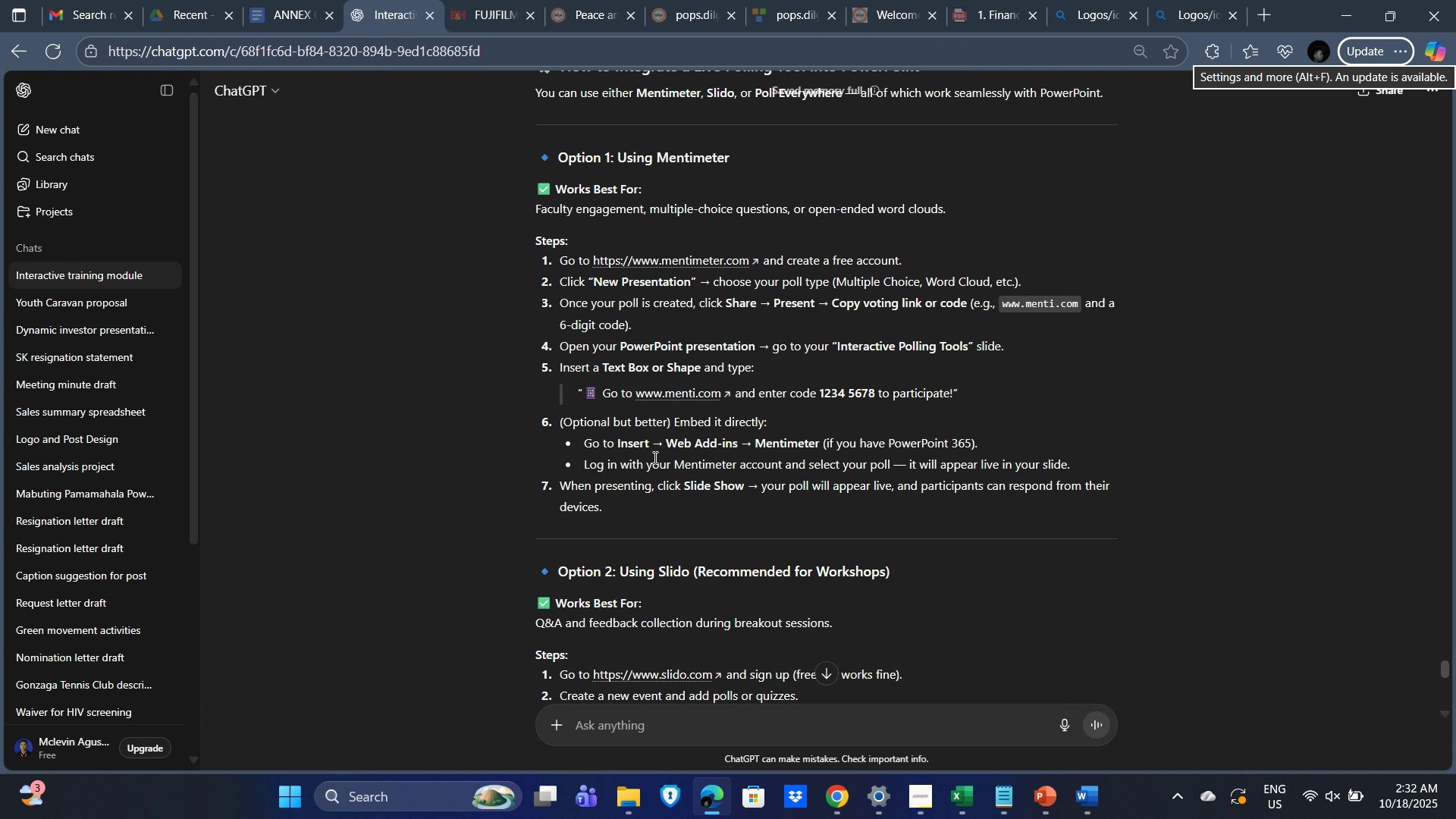 
key(Alt+Tab)
 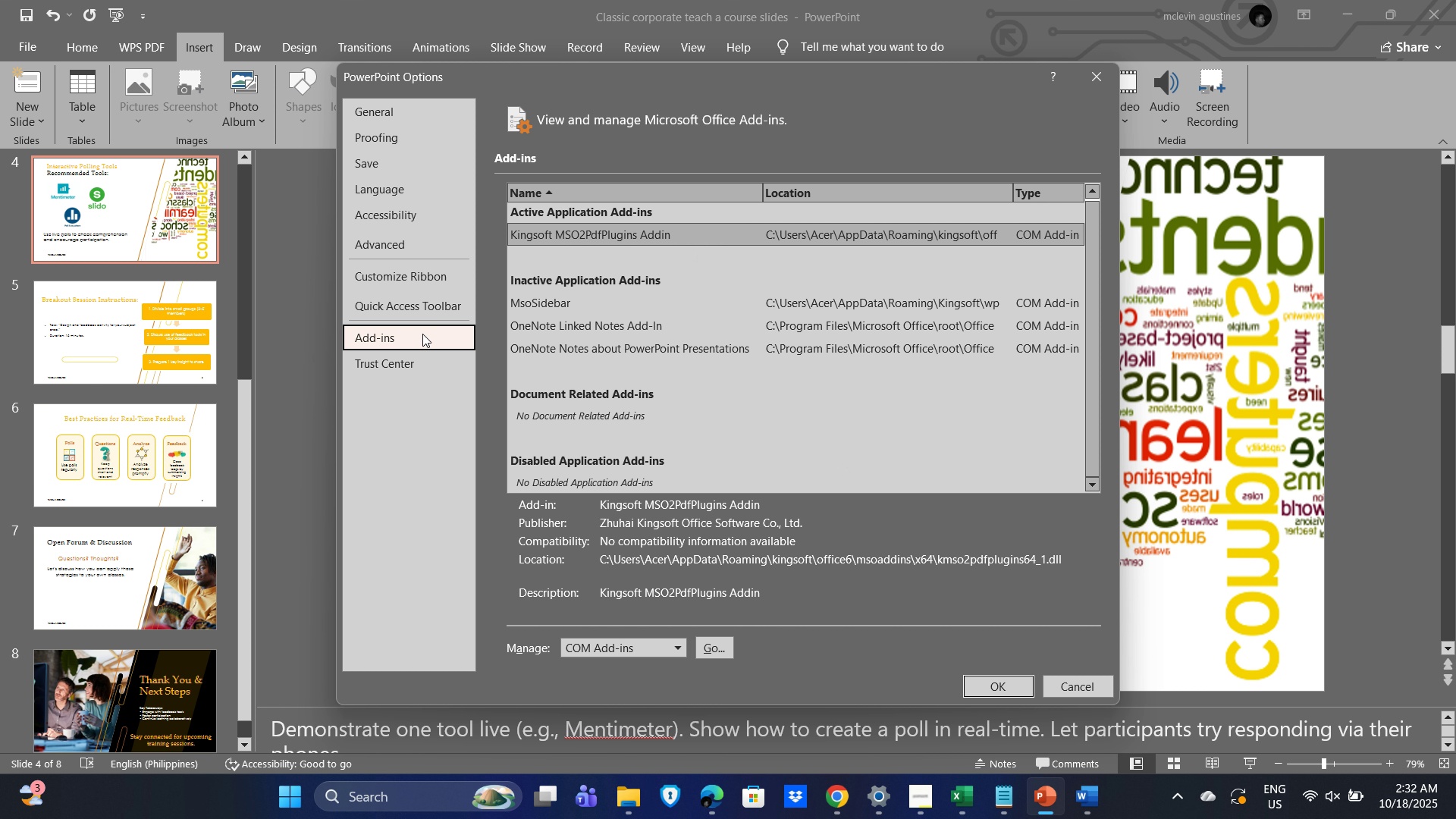 
left_click([408, 336])
 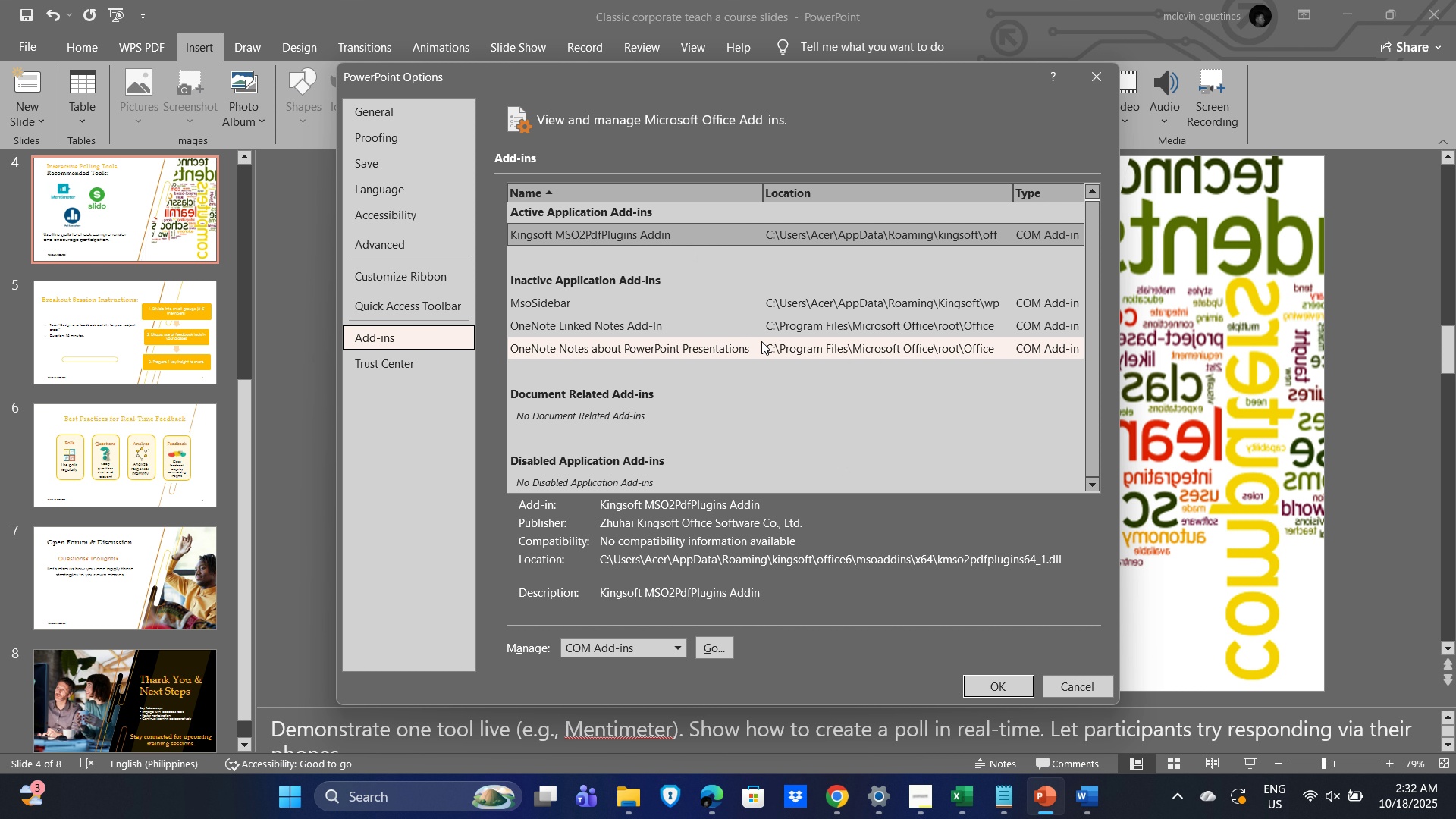 
scroll: coordinate [761, 353], scroll_direction: down, amount: 4.0
 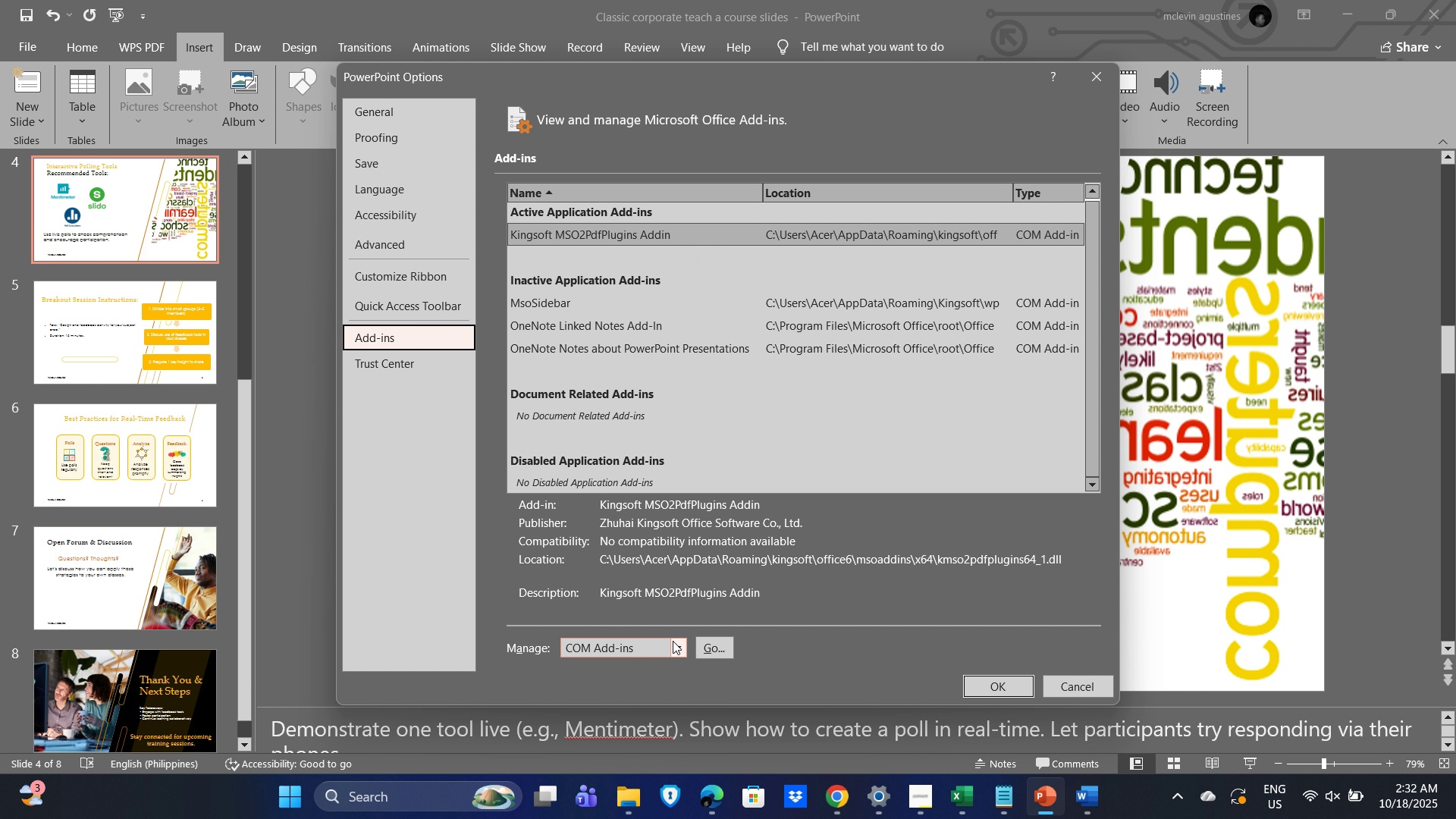 
left_click([673, 641])
 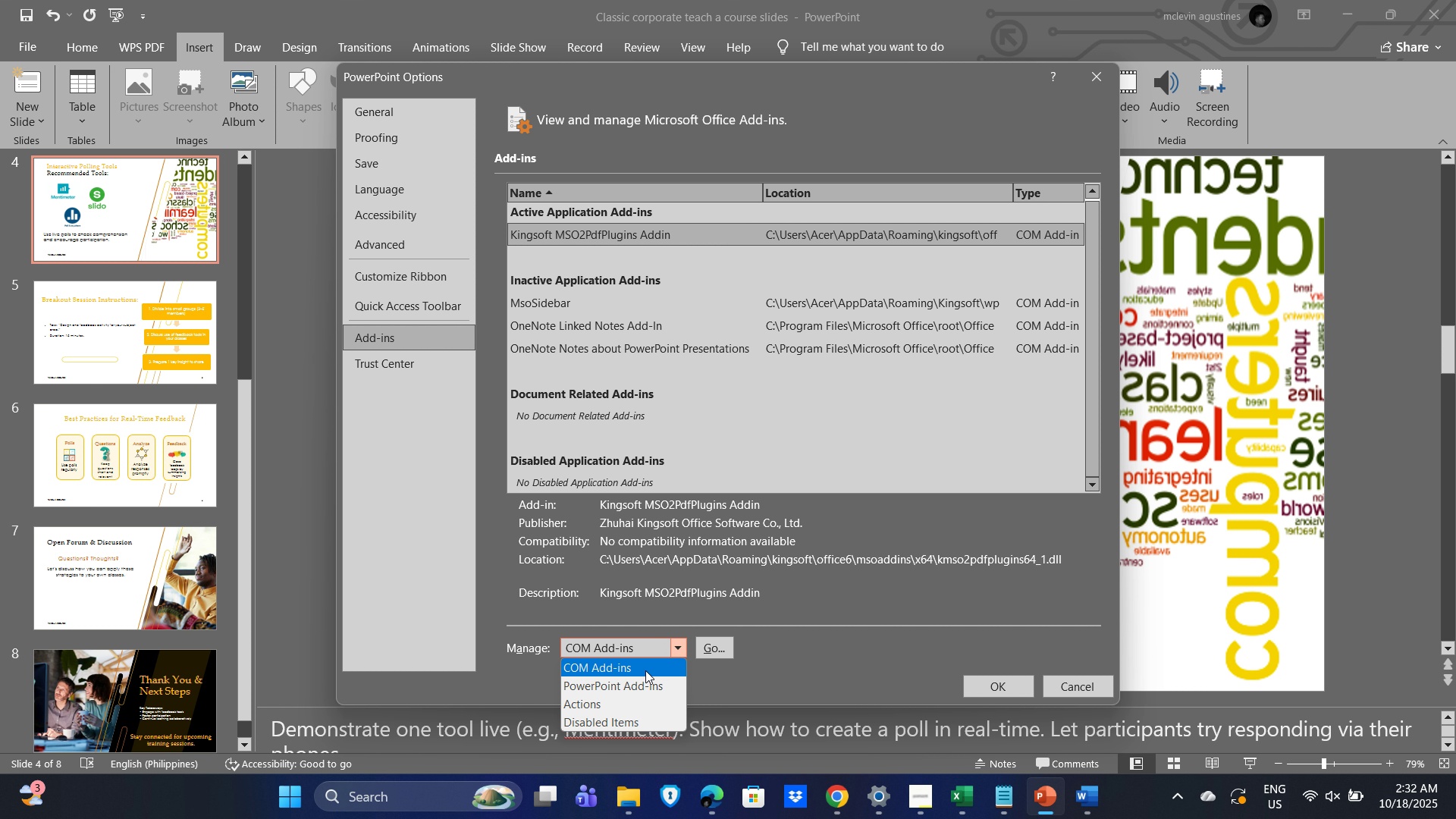 
left_click([645, 681])
 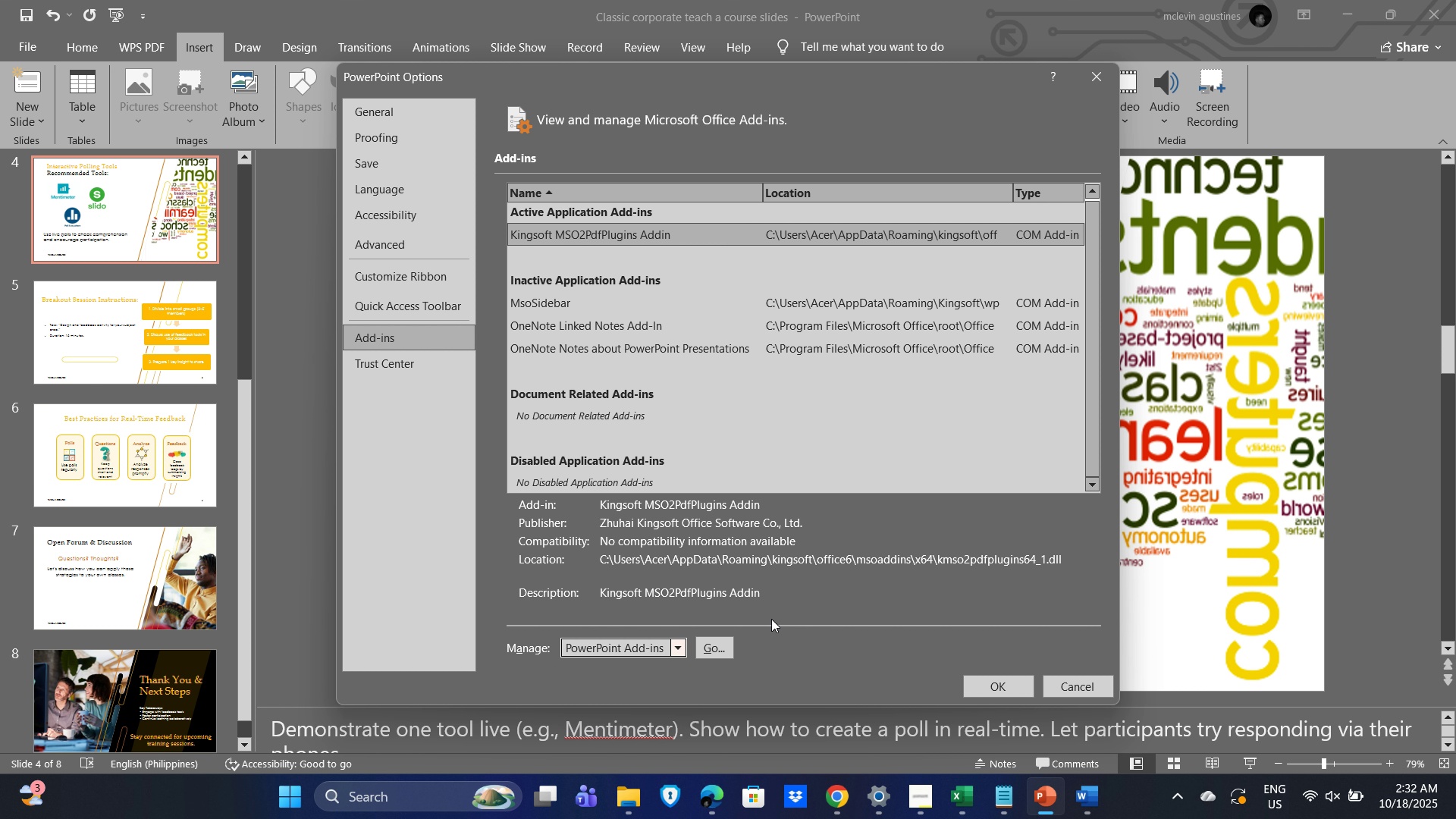 
scroll: coordinate [846, 610], scroll_direction: down, amount: 6.0
 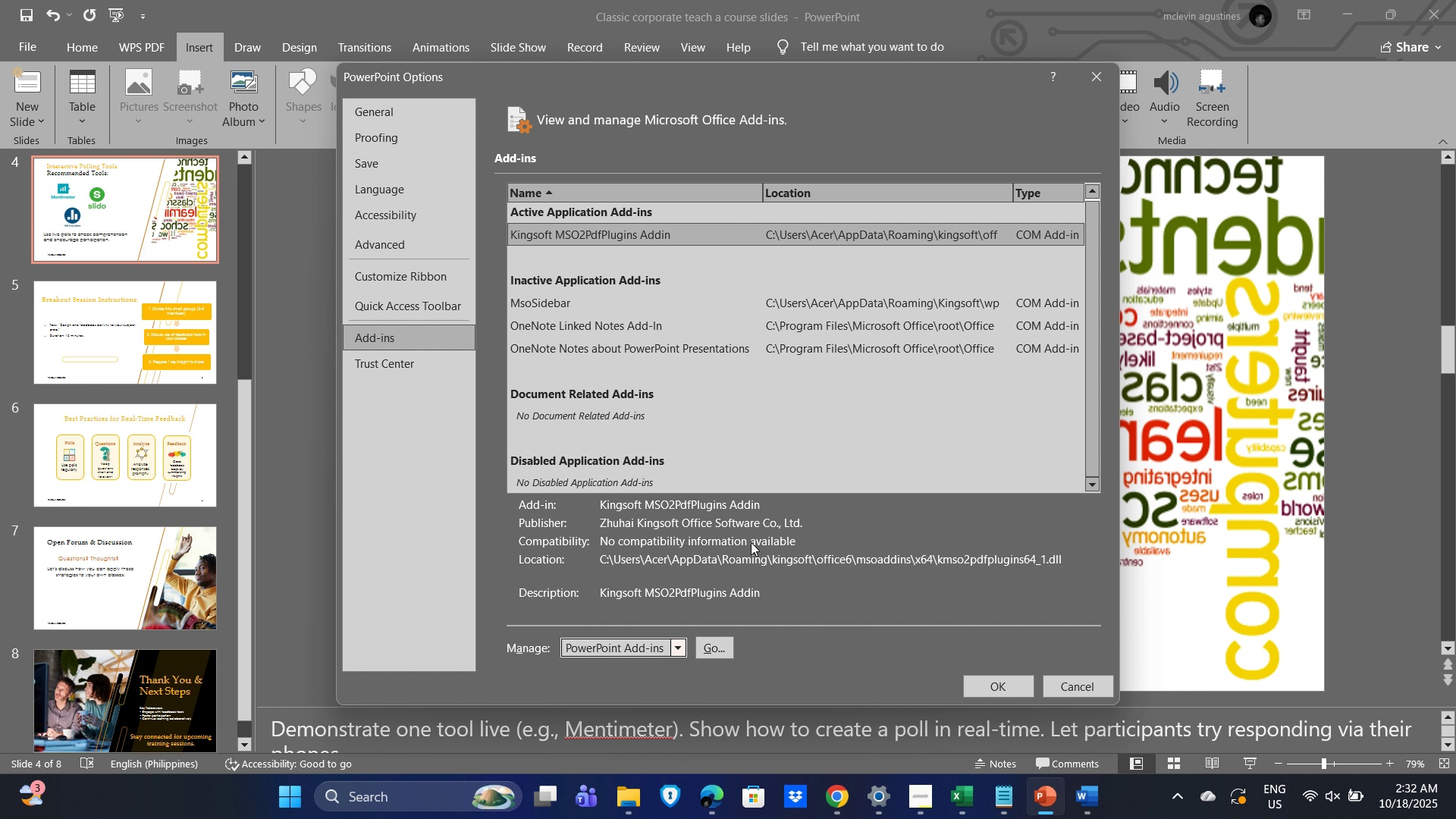 
scroll: coordinate [846, 428], scroll_direction: up, amount: 3.0
 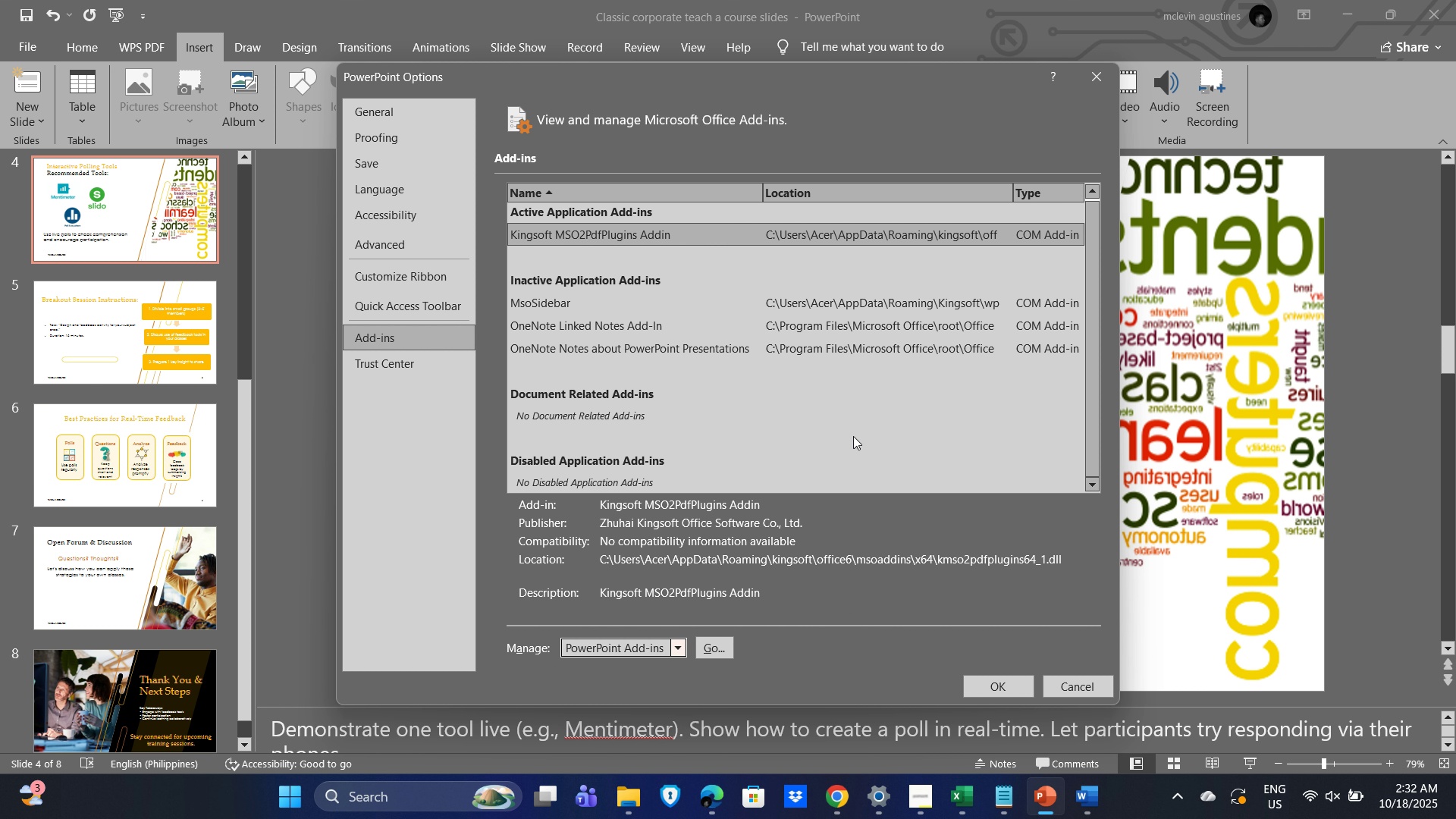 
mouse_move([831, 447])
 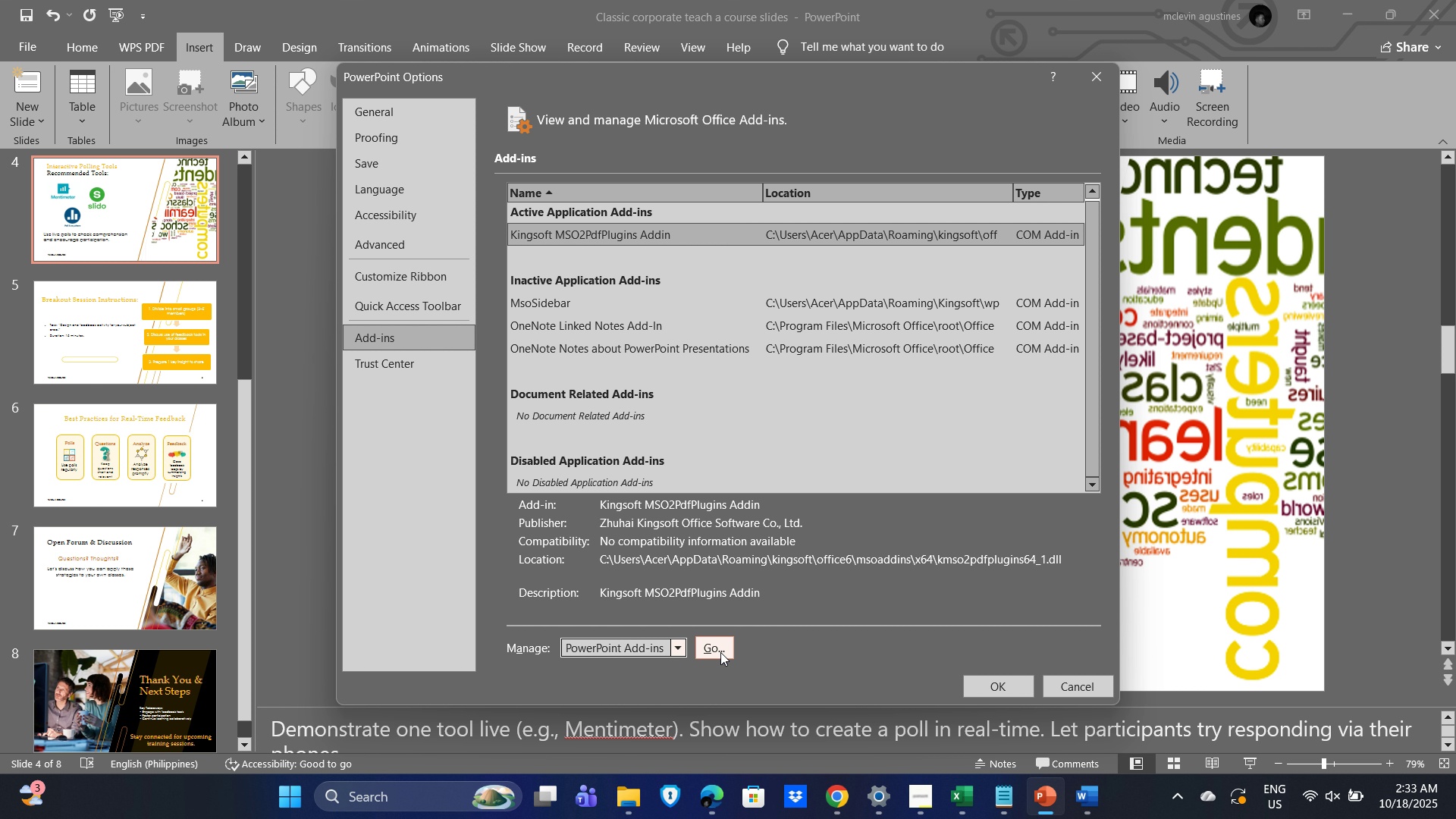 
left_click([720, 652])
 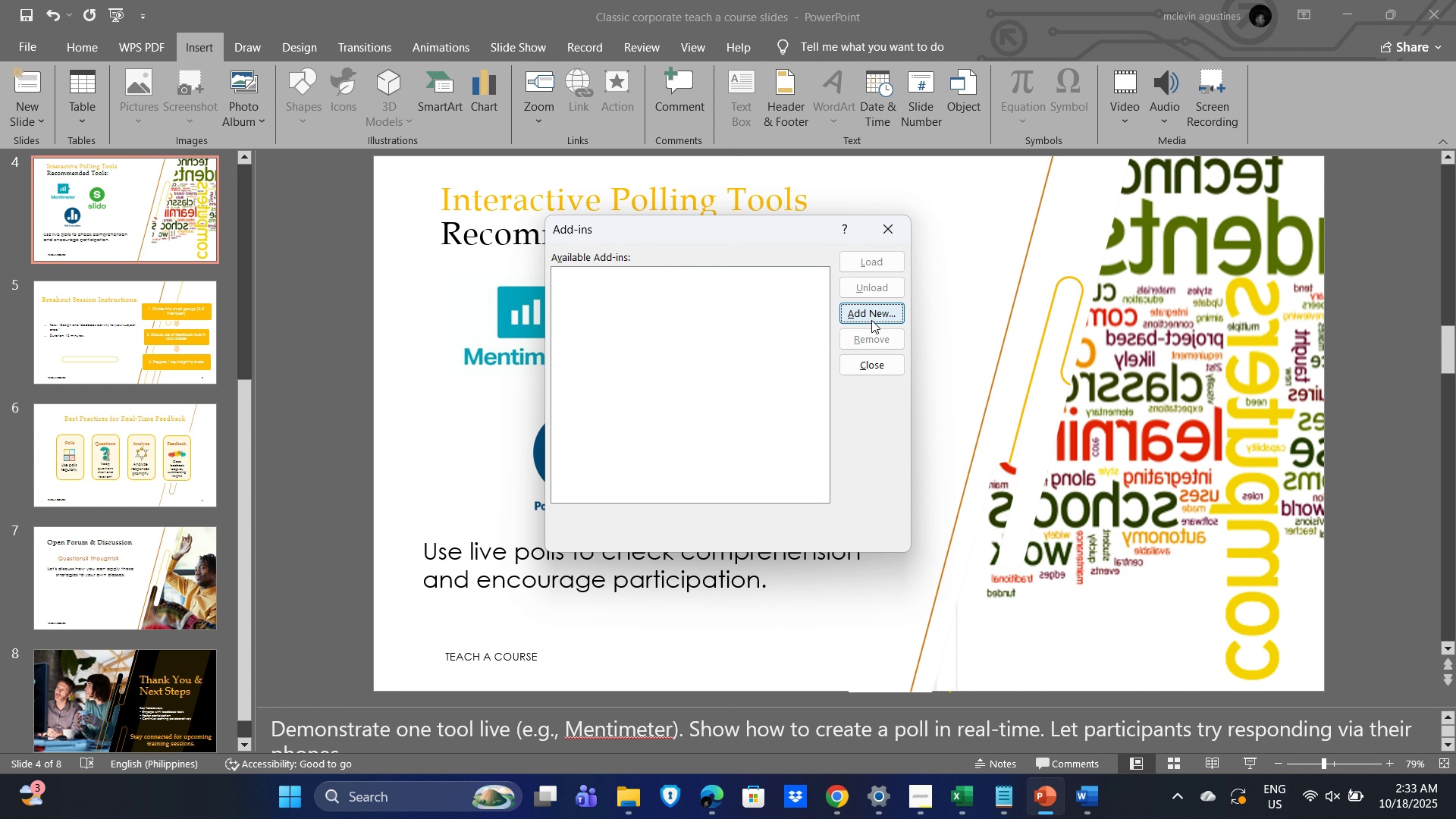 
key(Alt+Tab)
 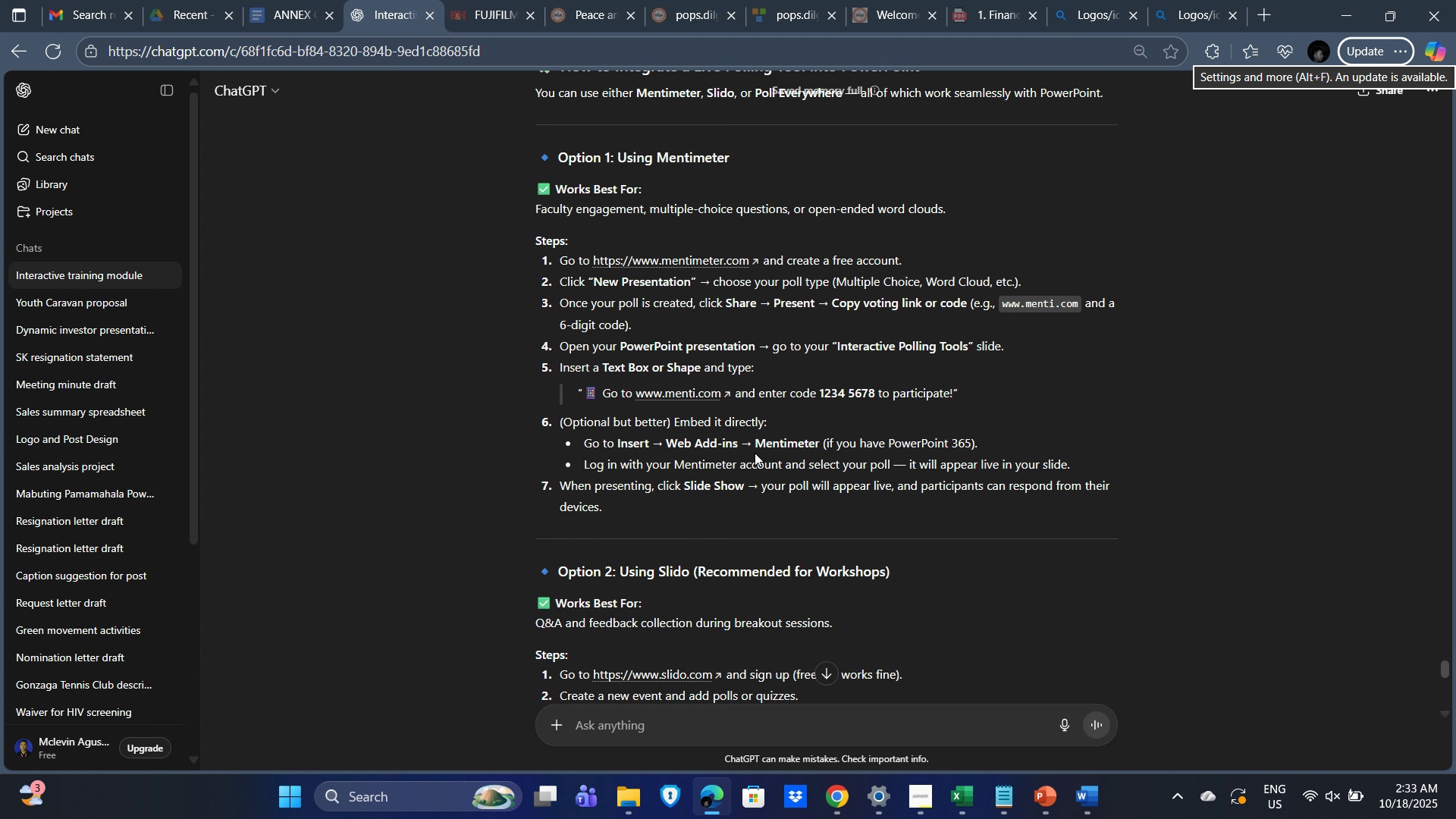 
wait(5.14)
 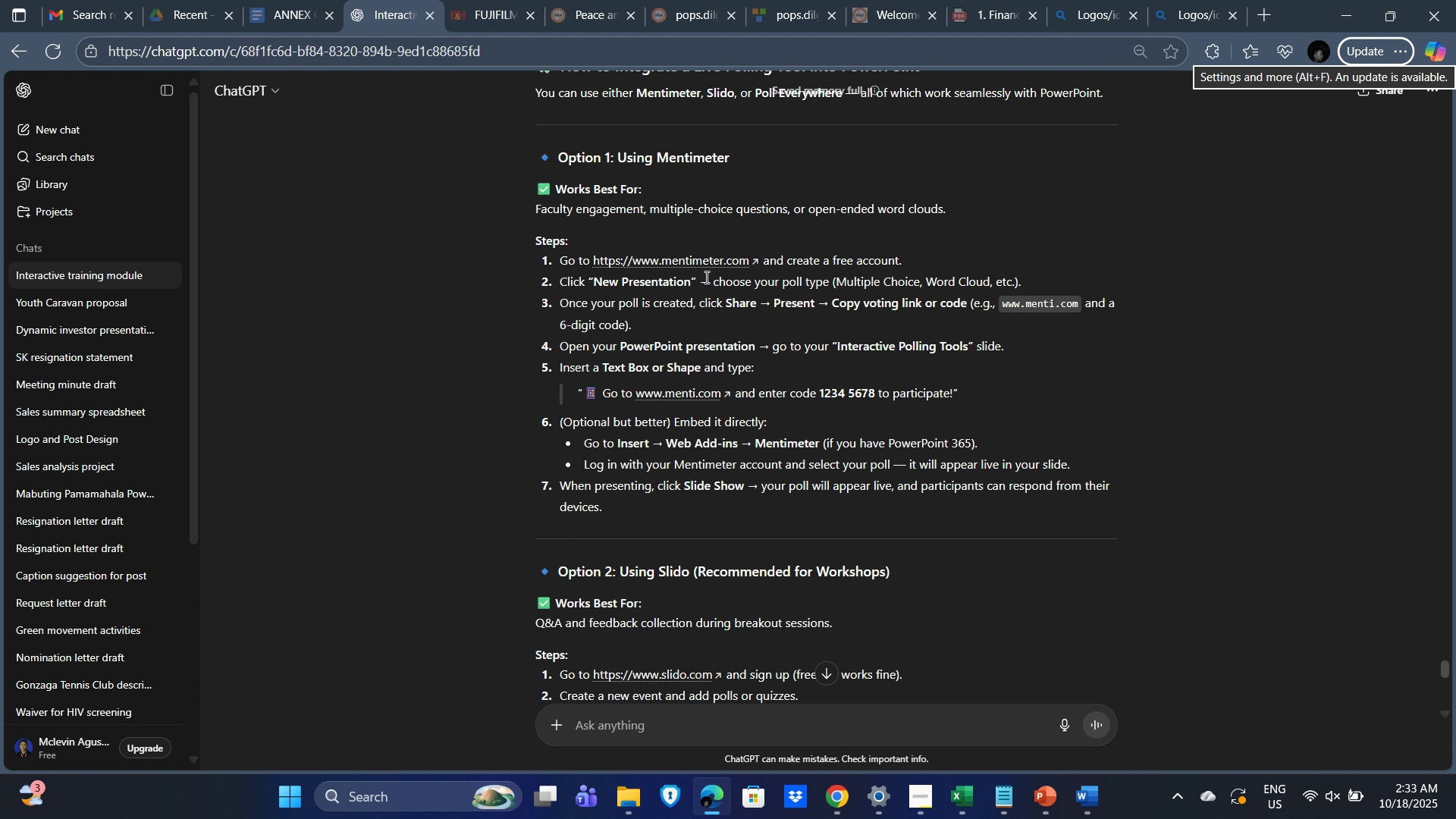 
key(Alt+Tab)
 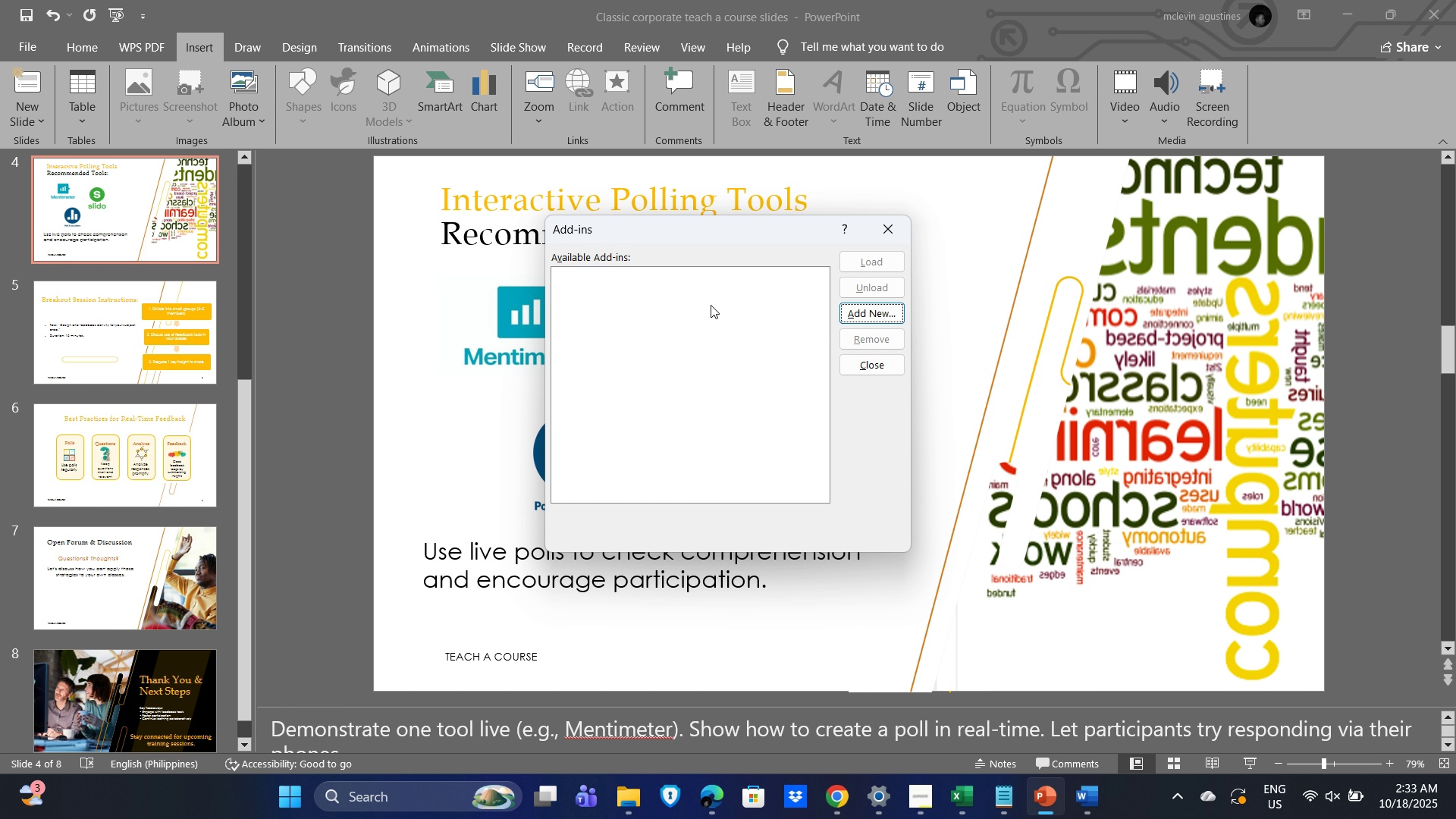 
left_click([696, 300])
 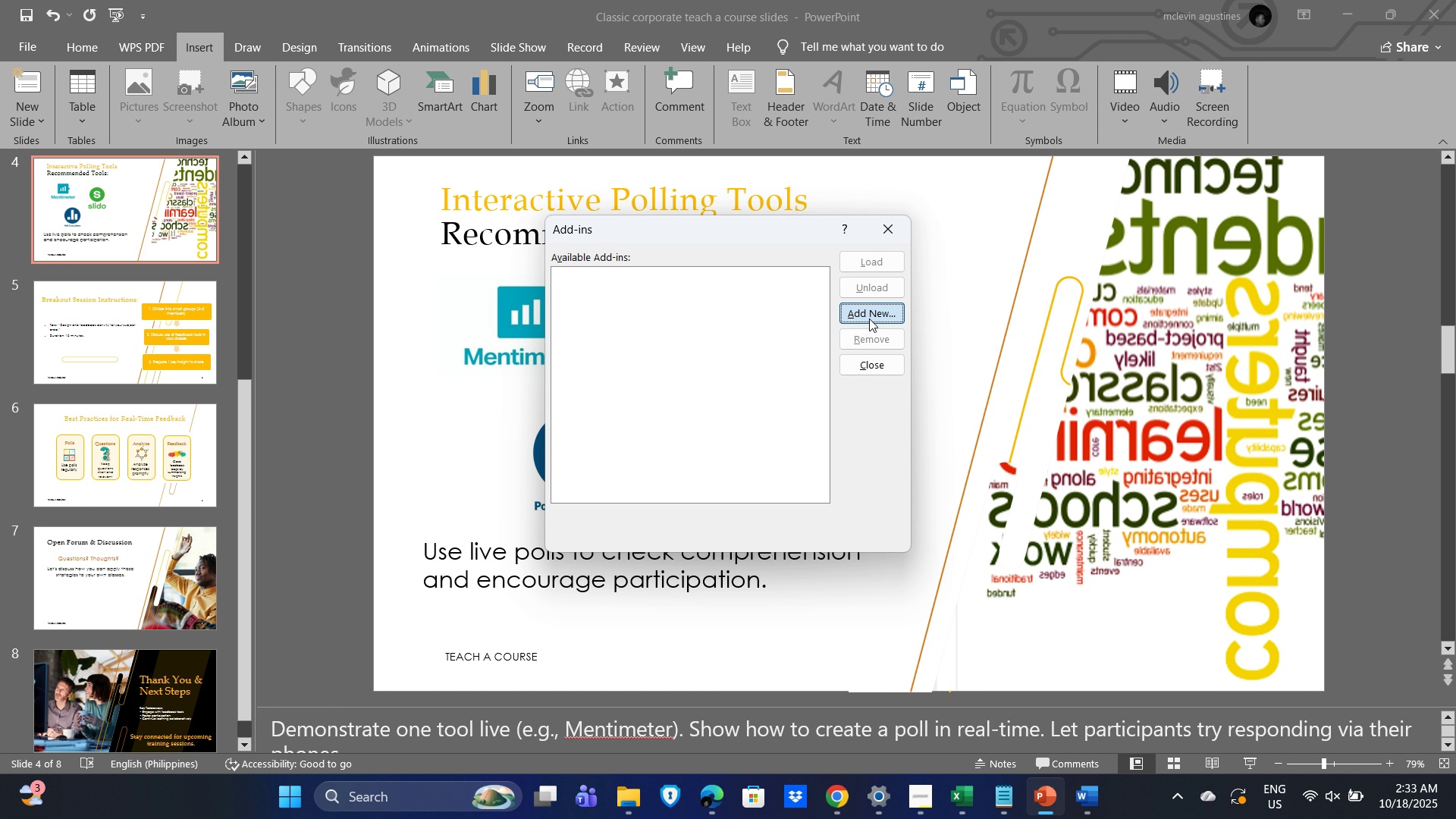 
left_click([869, 318])
 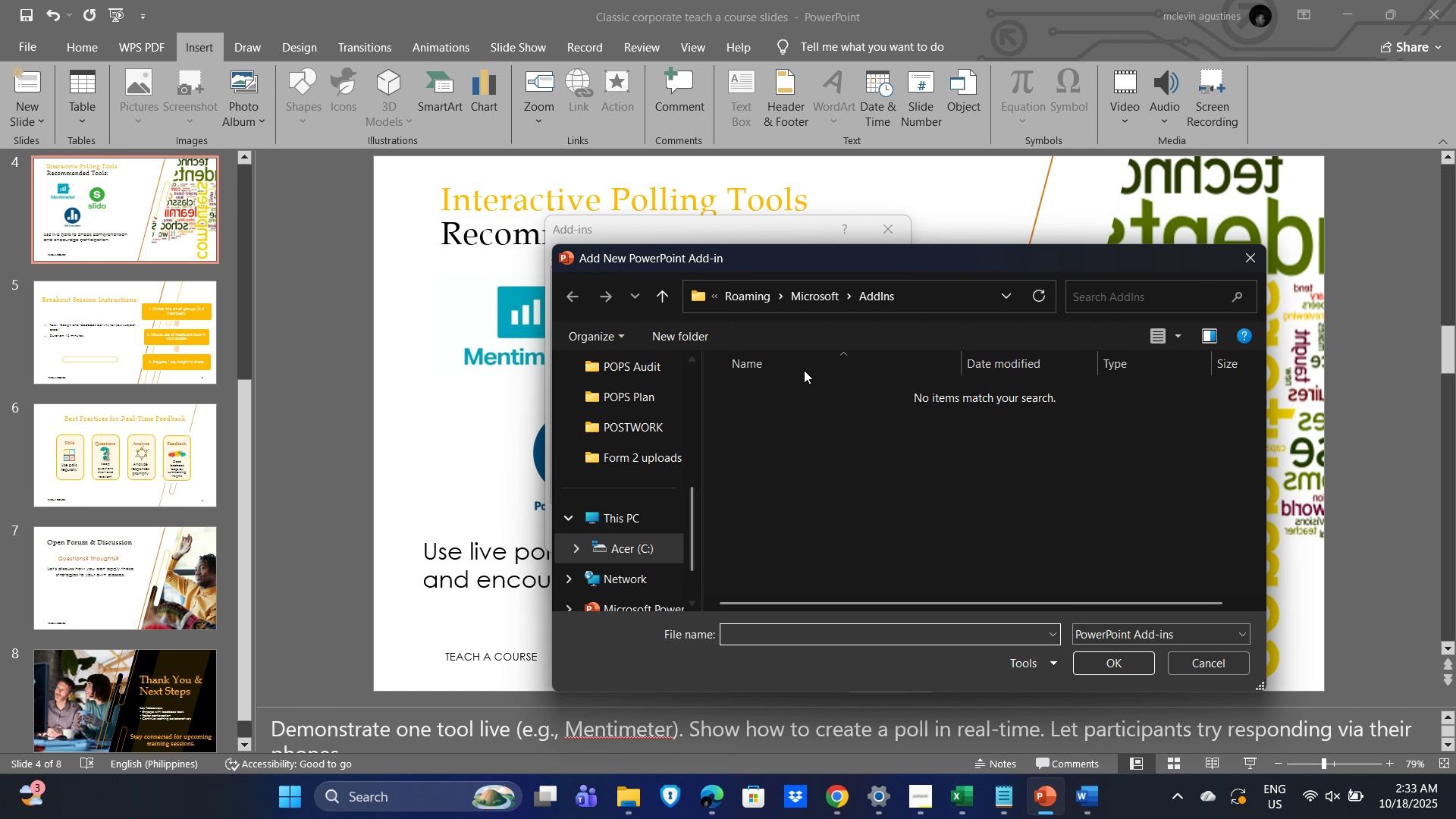 
left_click([1140, 297])
 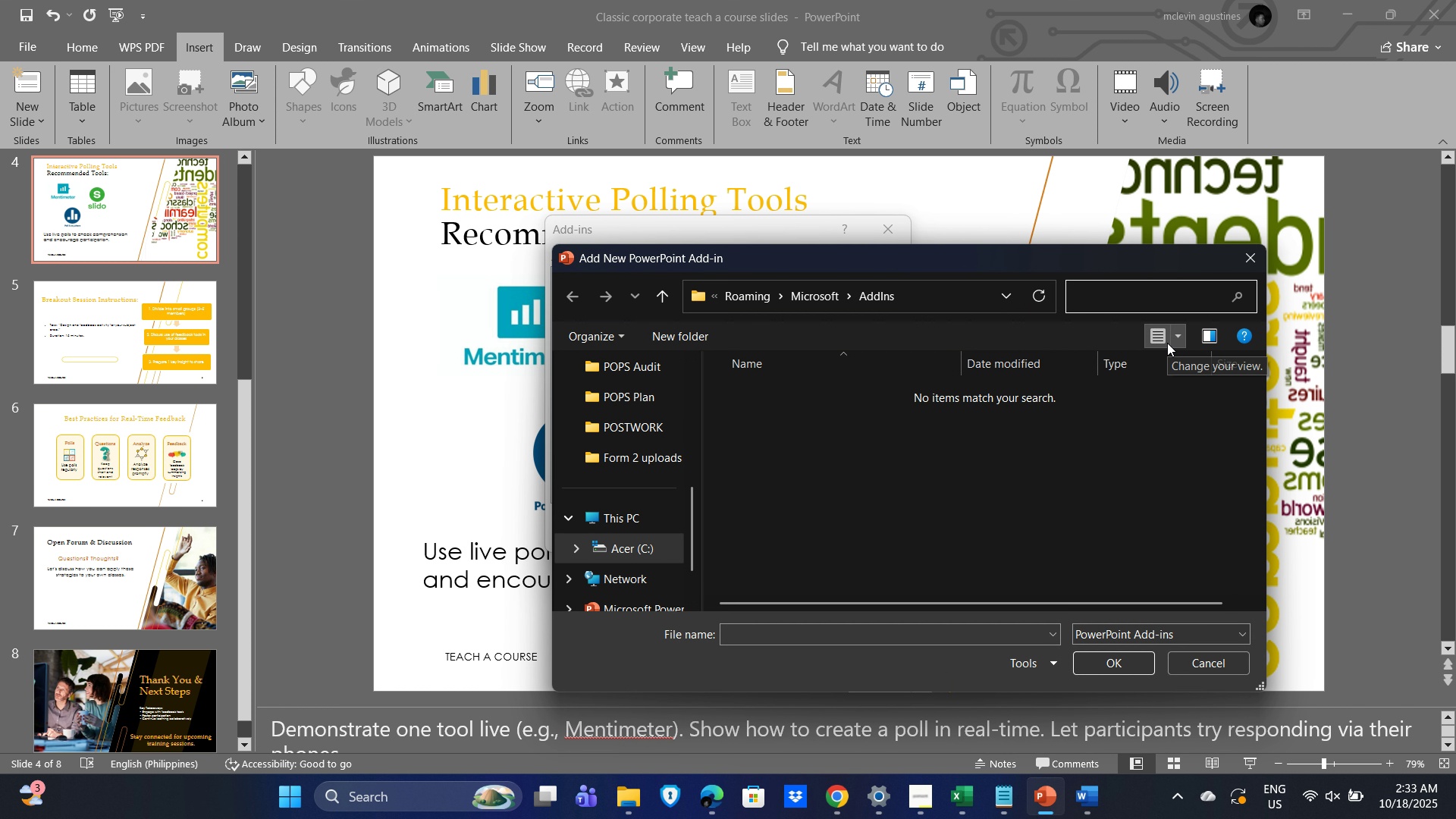 
type(mentimeter)
 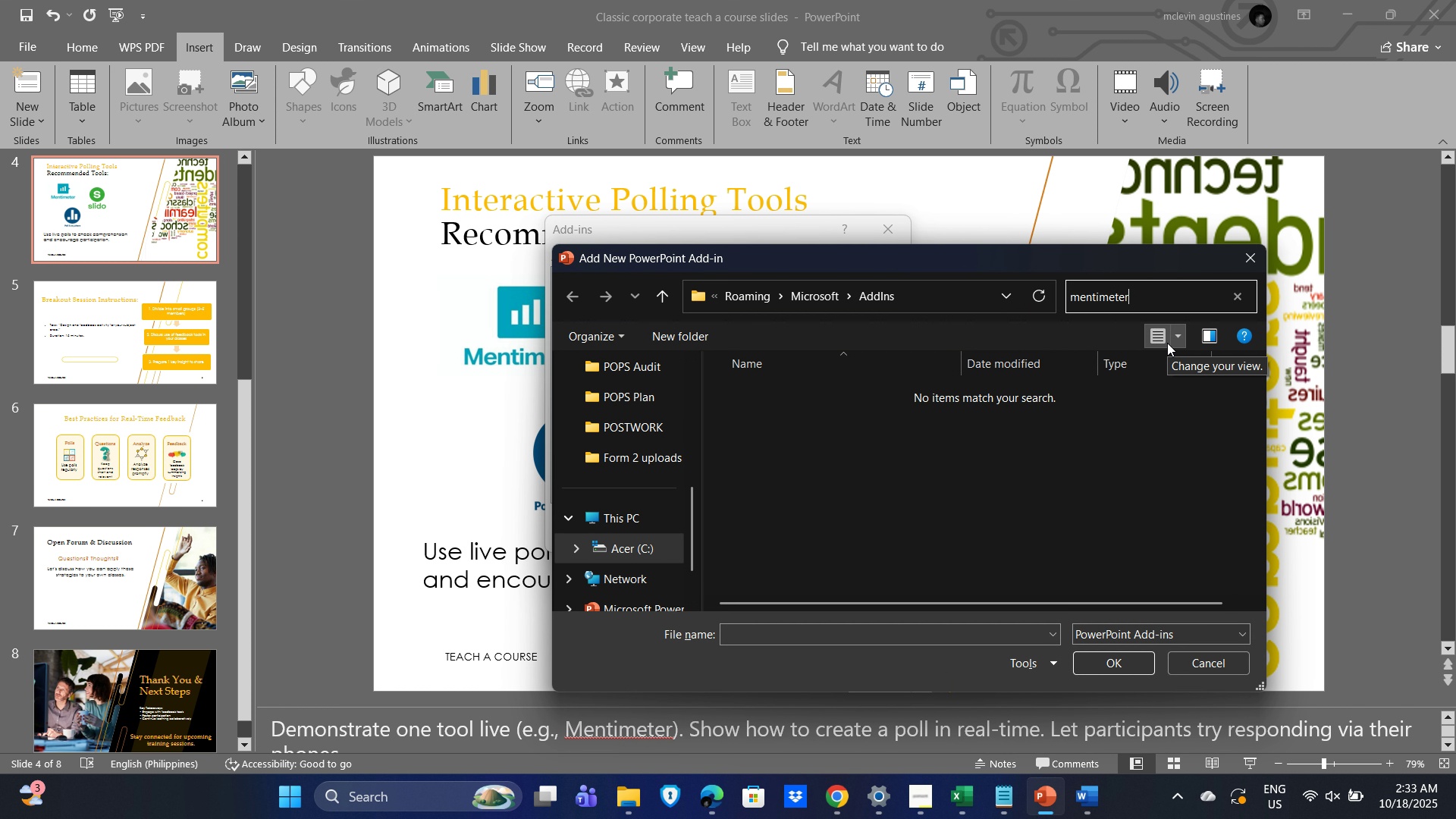 
key(Enter)
 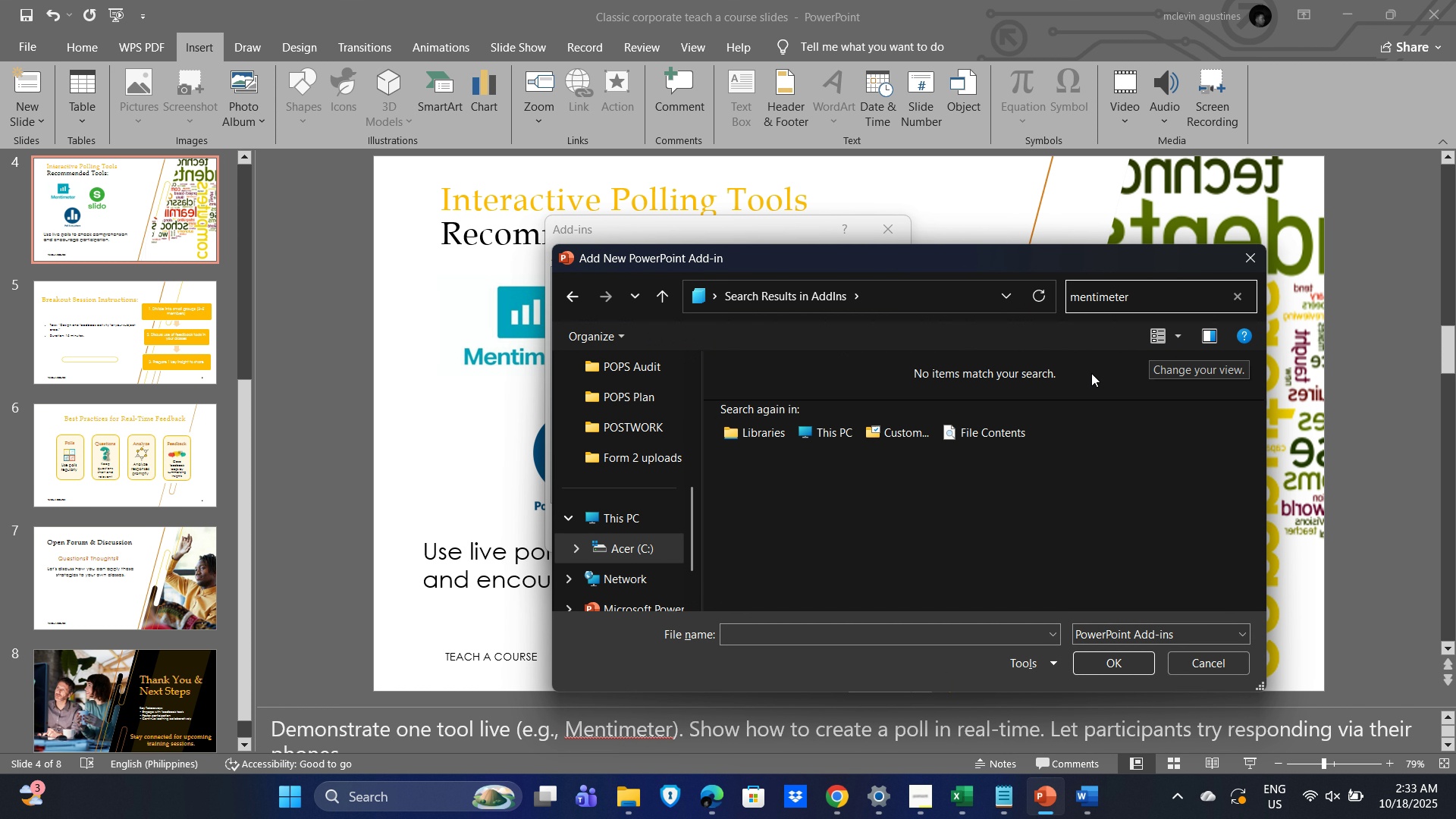 
key(Alt+AltLeft)
 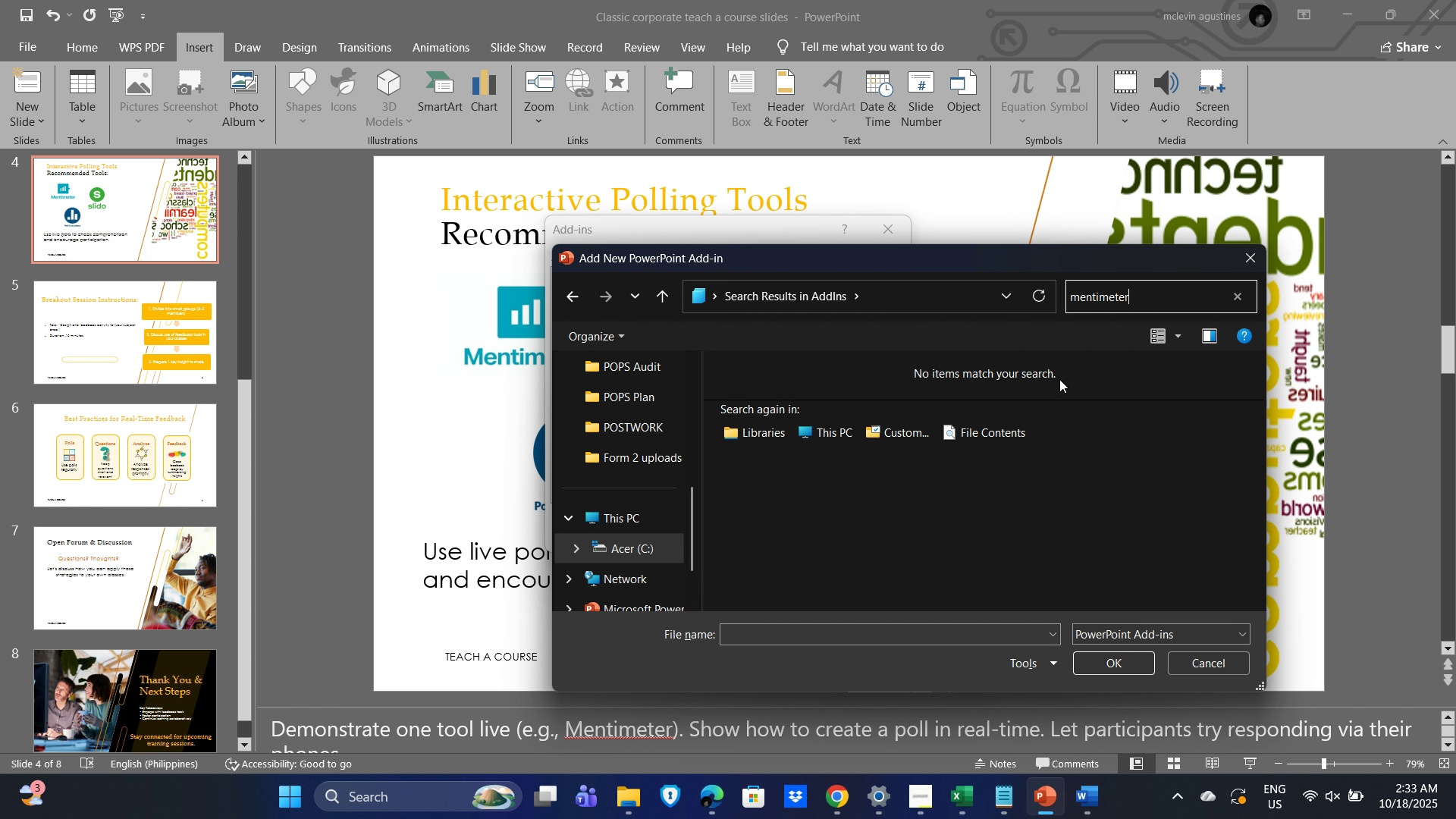 
key(Alt+Tab)
 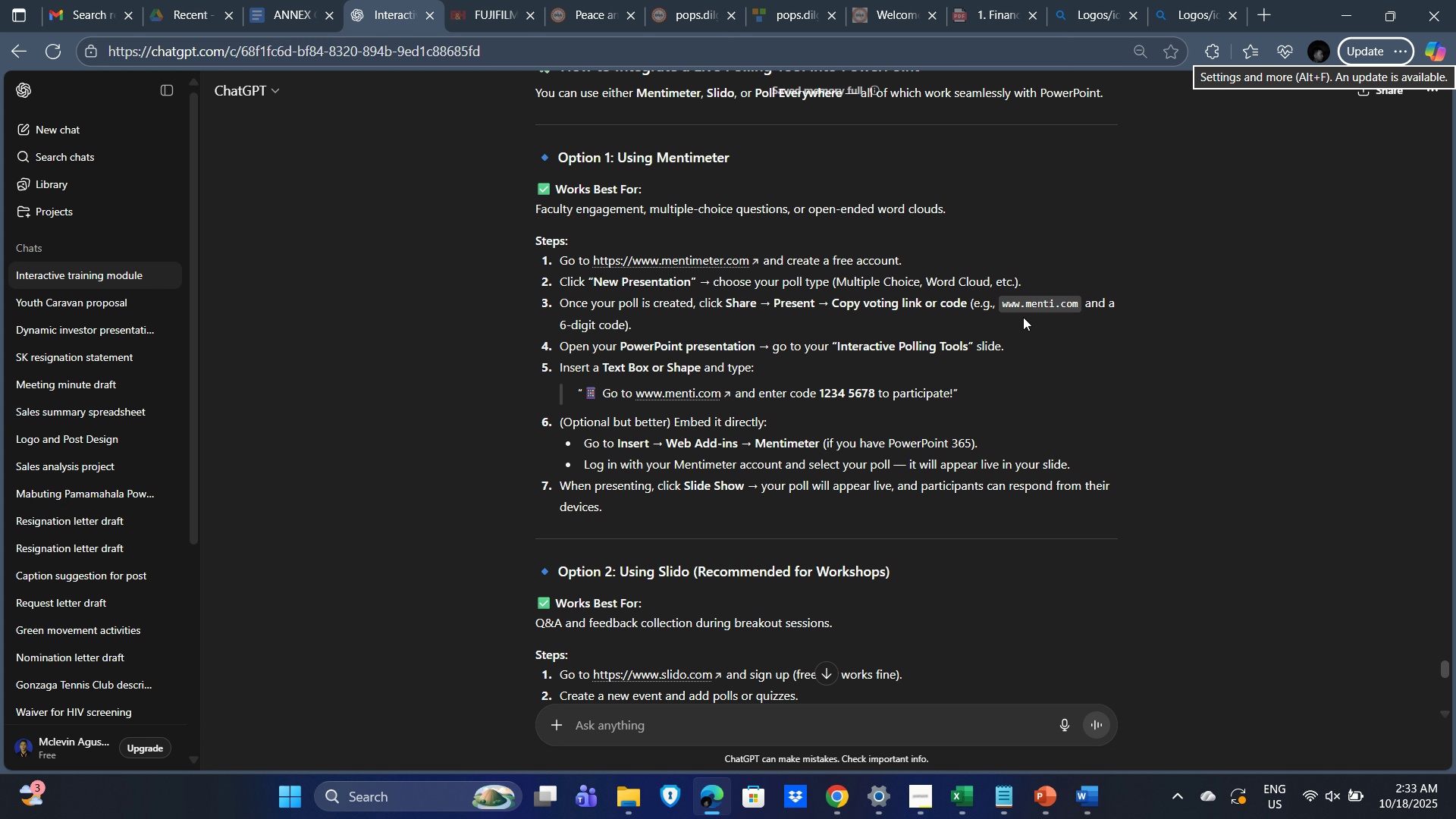 
left_click([1028, 328])
 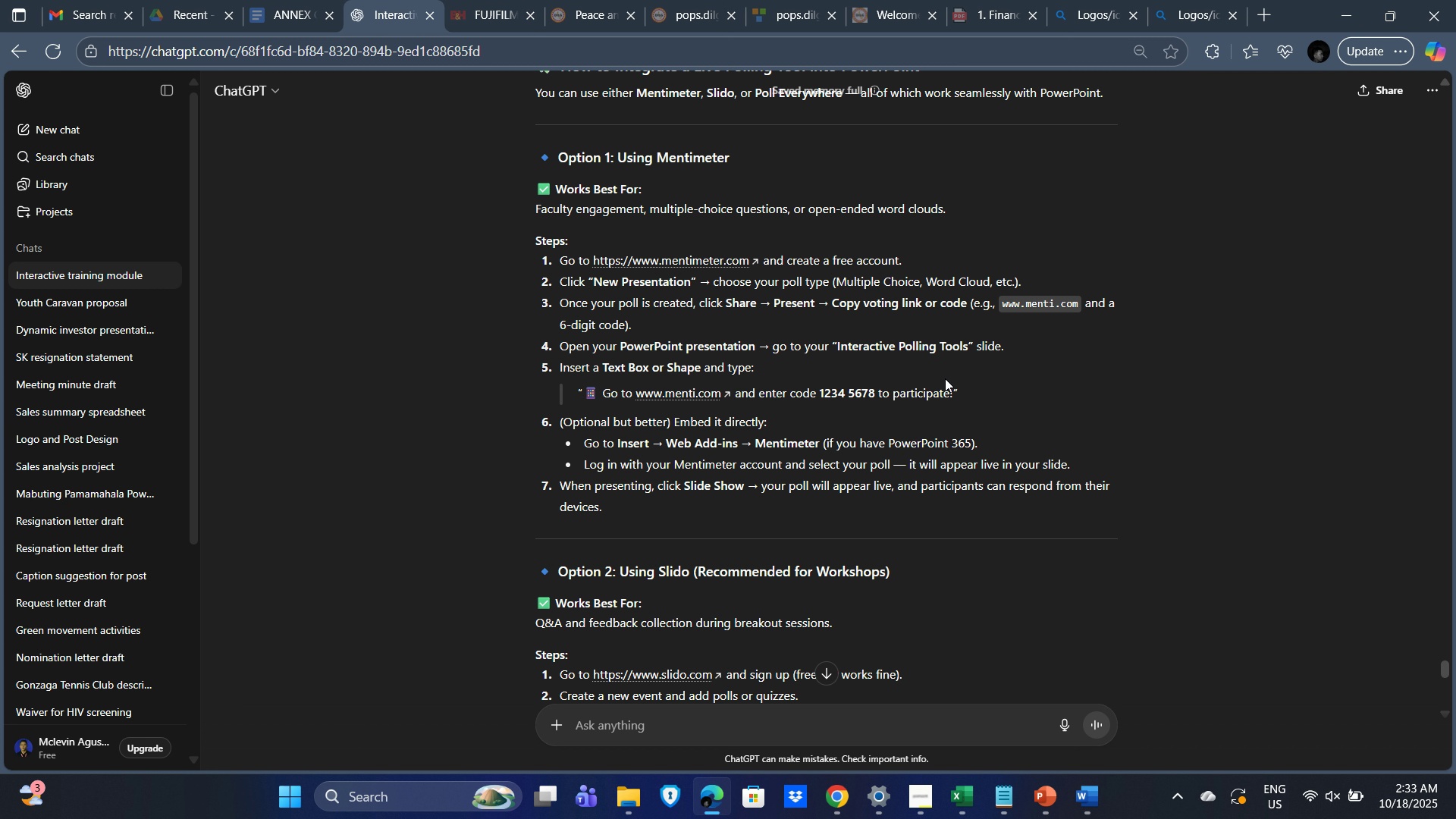 
key(Alt+AltLeft)
 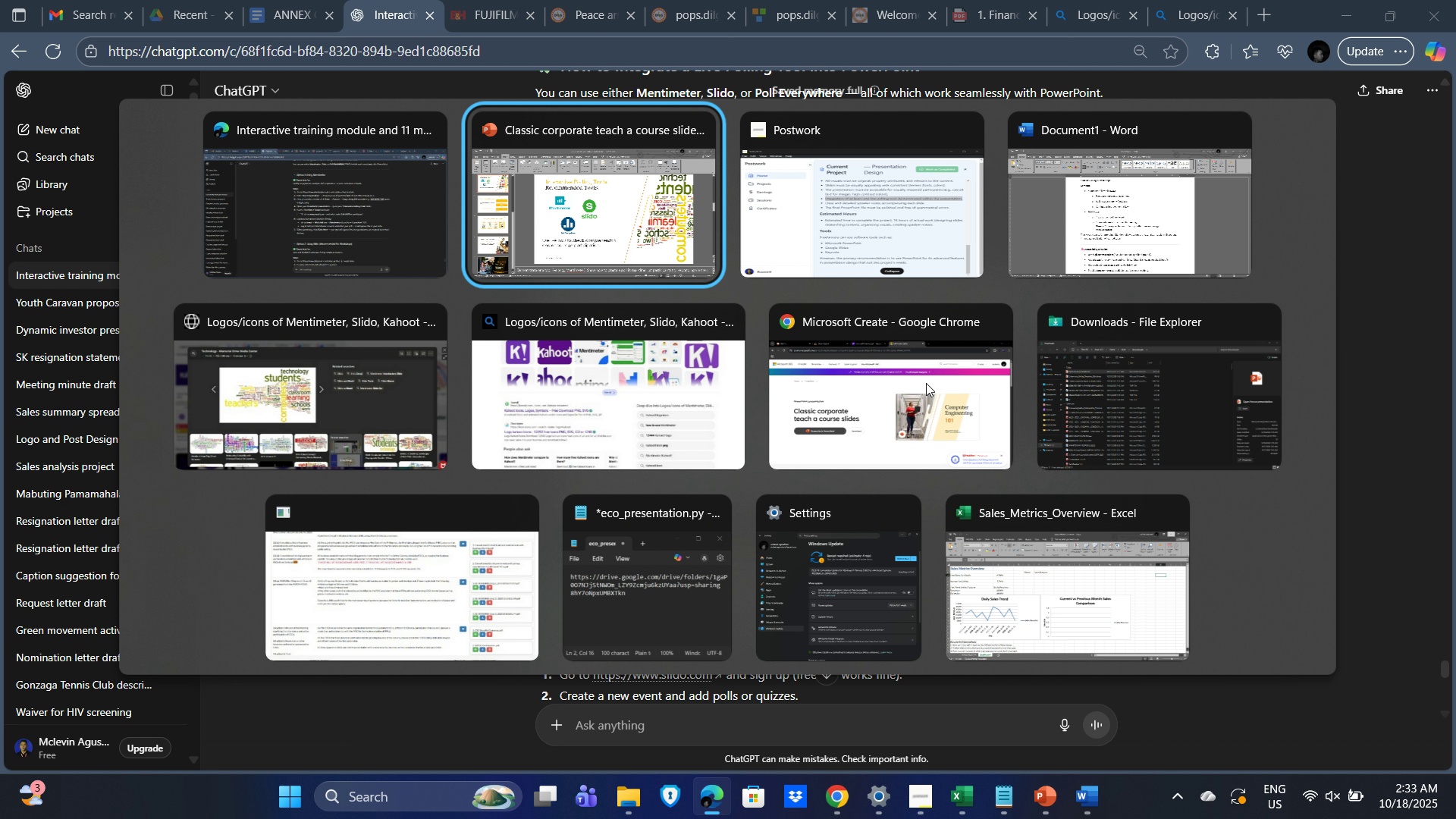 
key(Alt+Tab)
 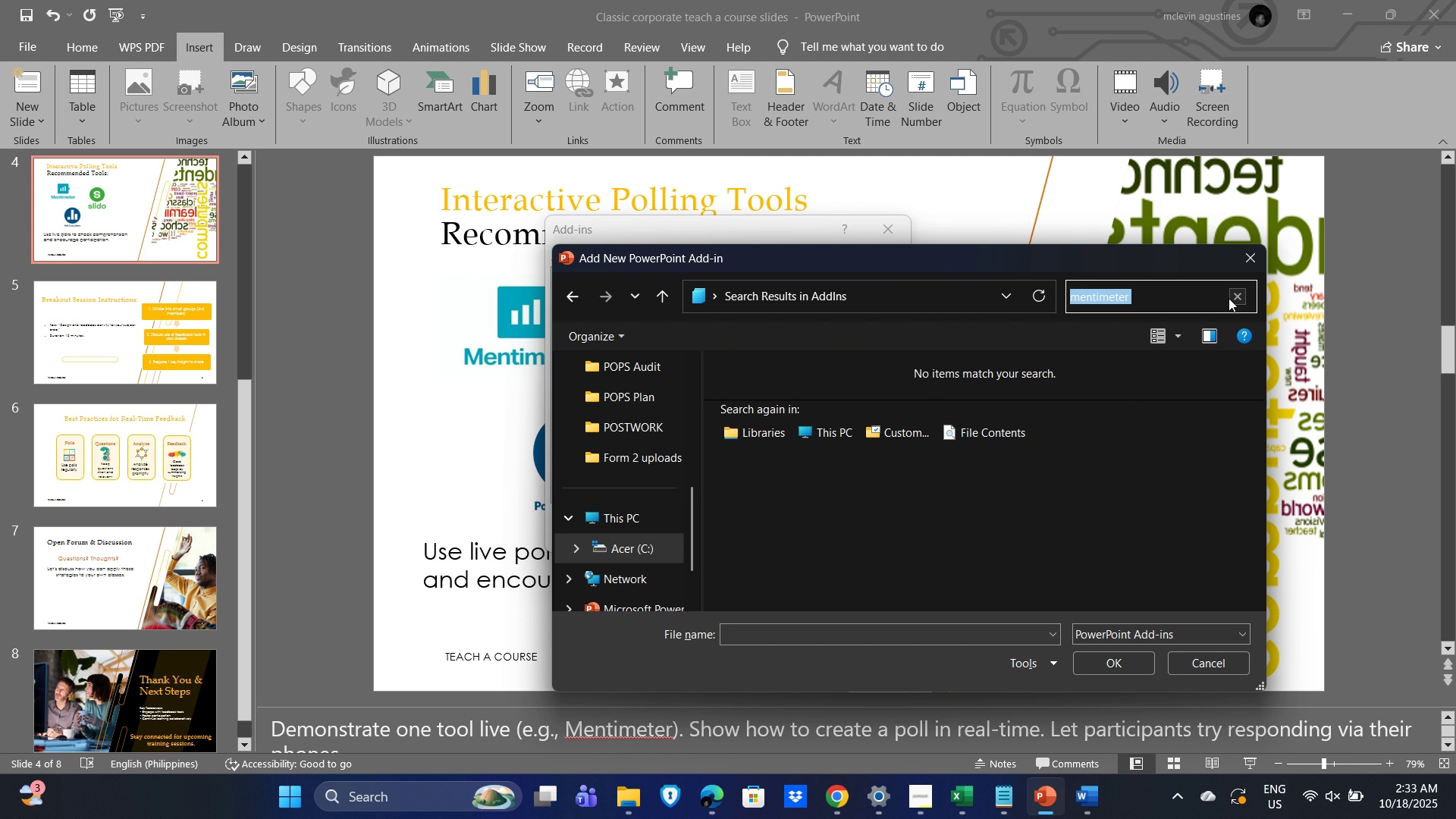 
left_click([1232, 295])
 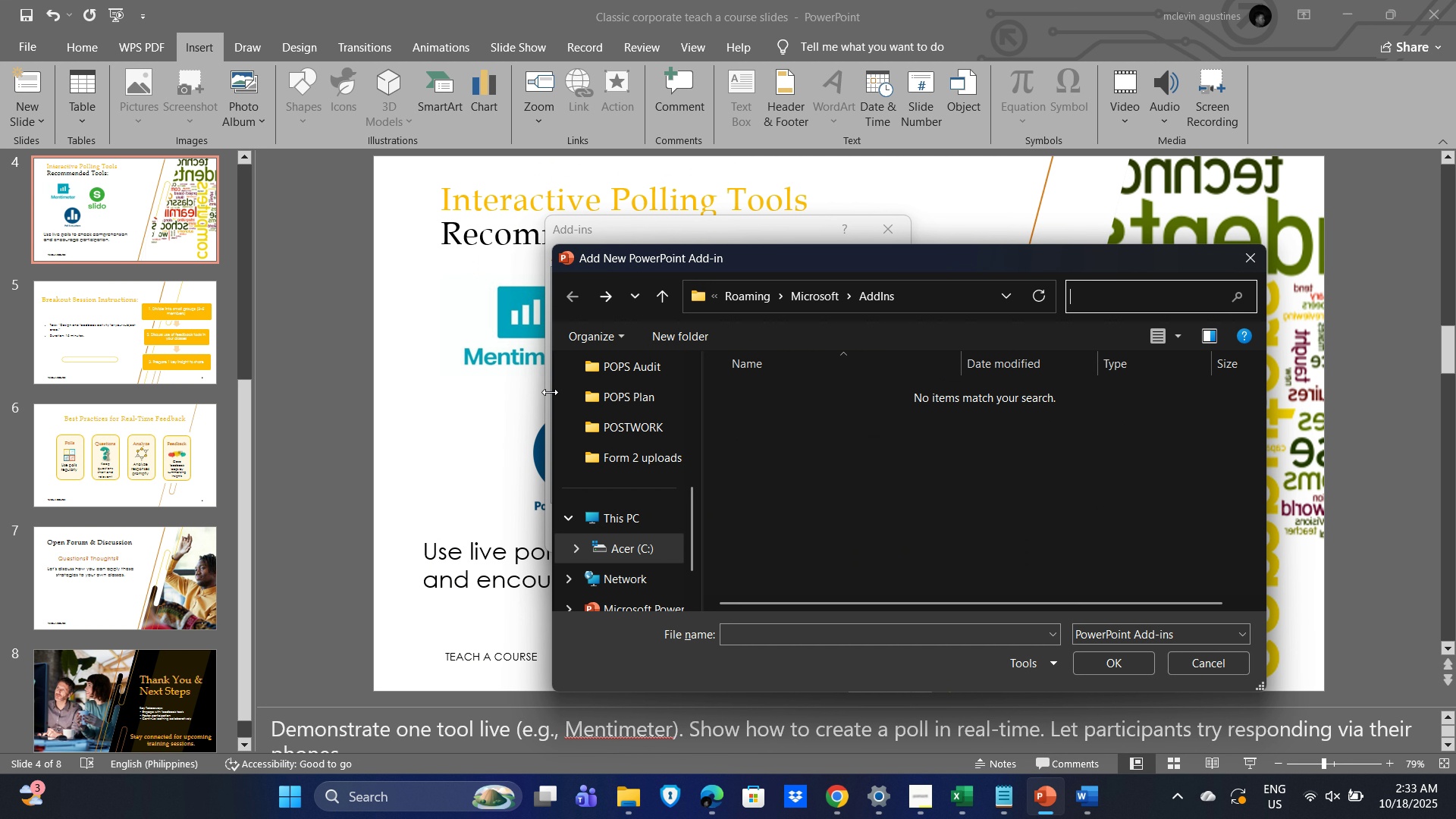 
scroll: coordinate [600, 545], scroll_direction: down, amount: 7.0
 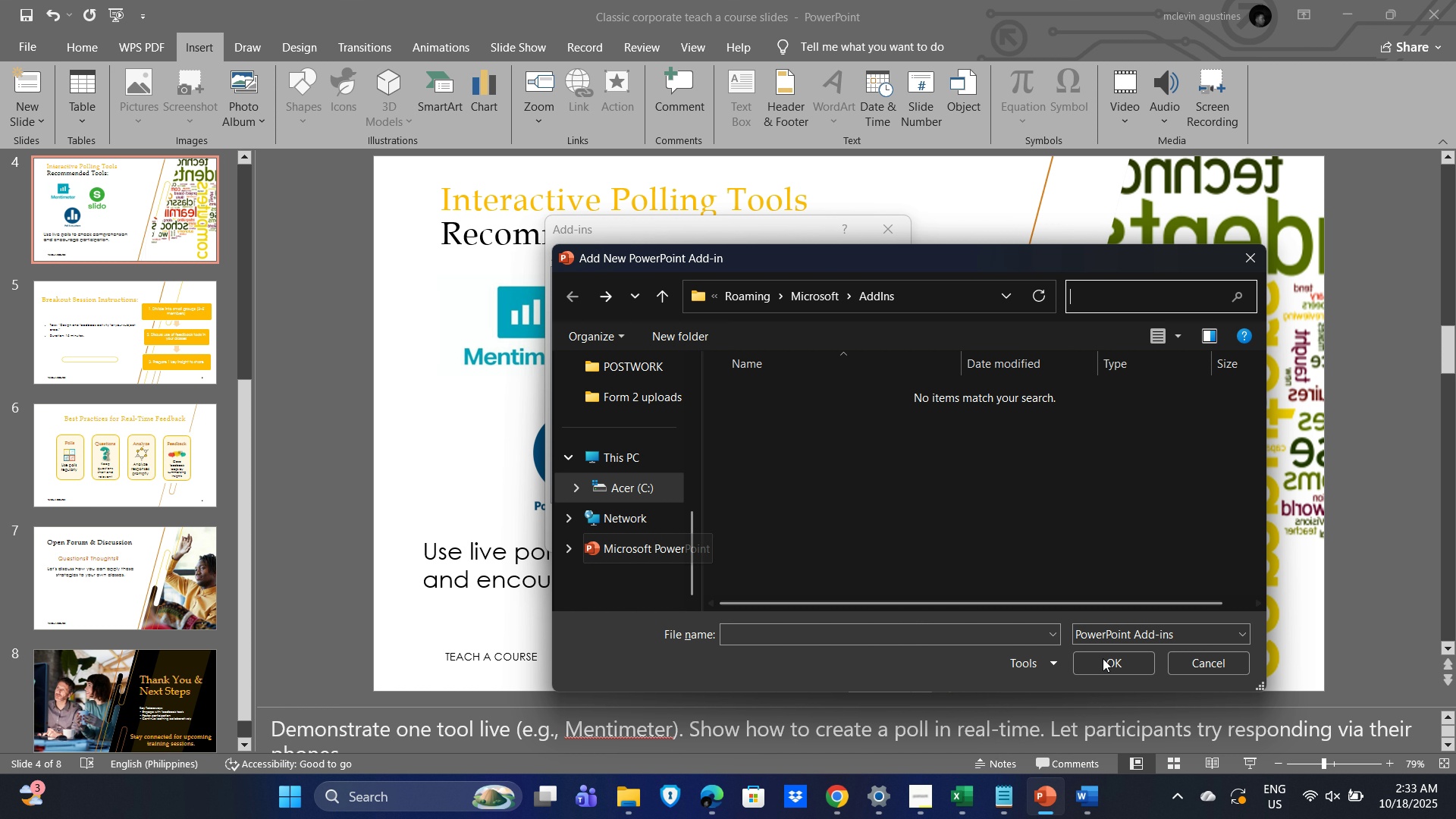 
left_click([1207, 662])
 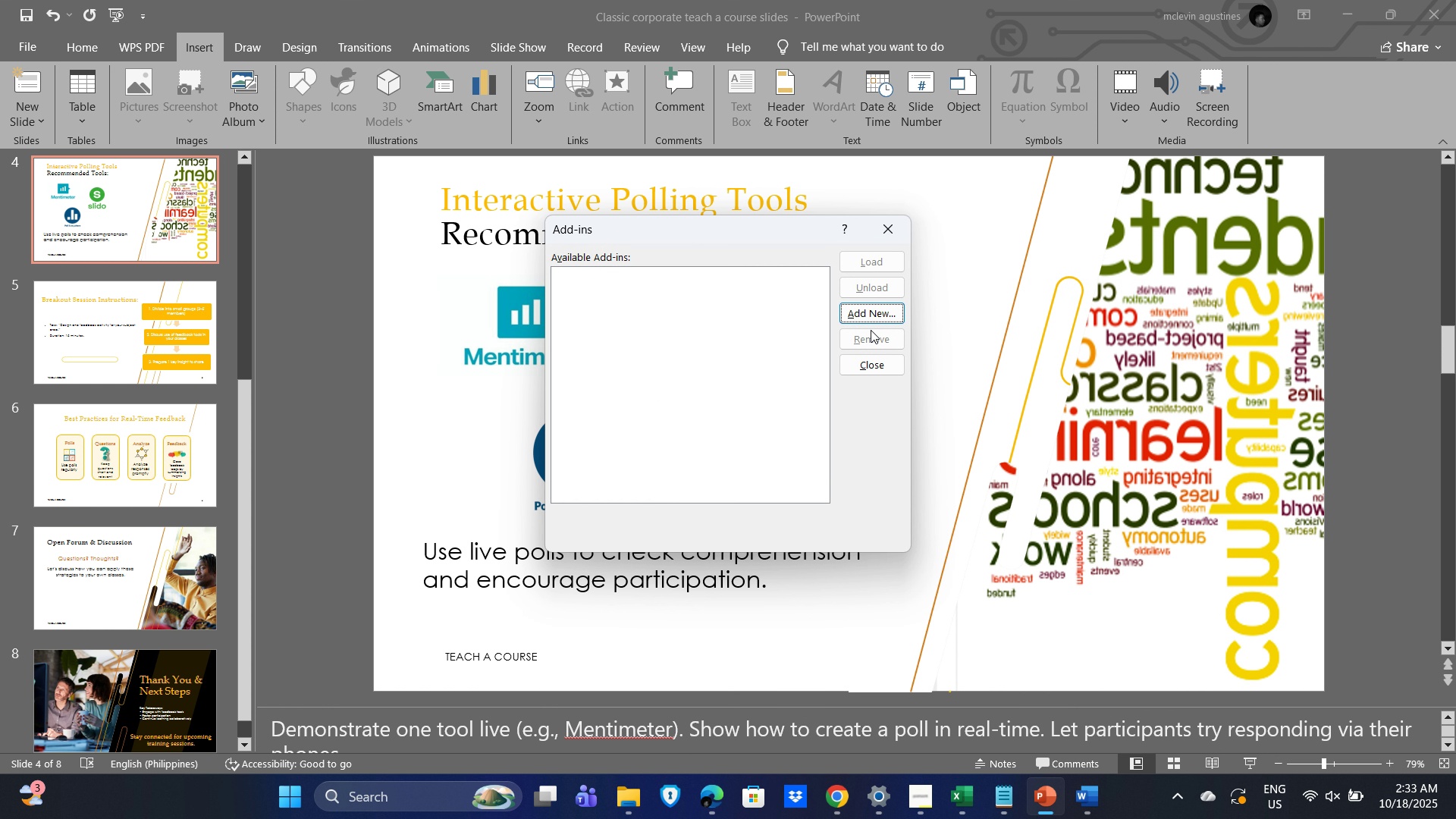 
left_click([877, 365])
 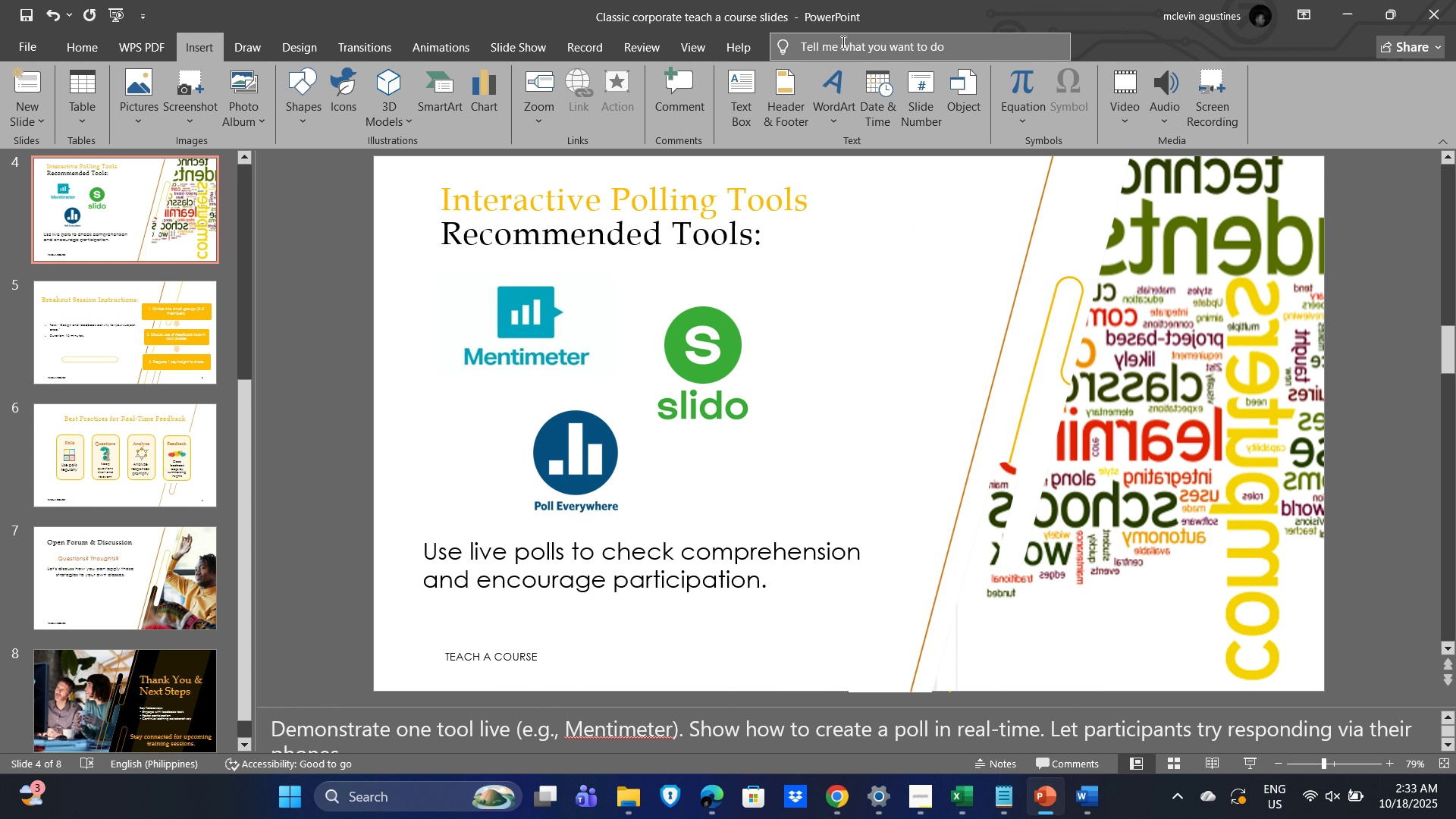 
left_click([852, 40])
 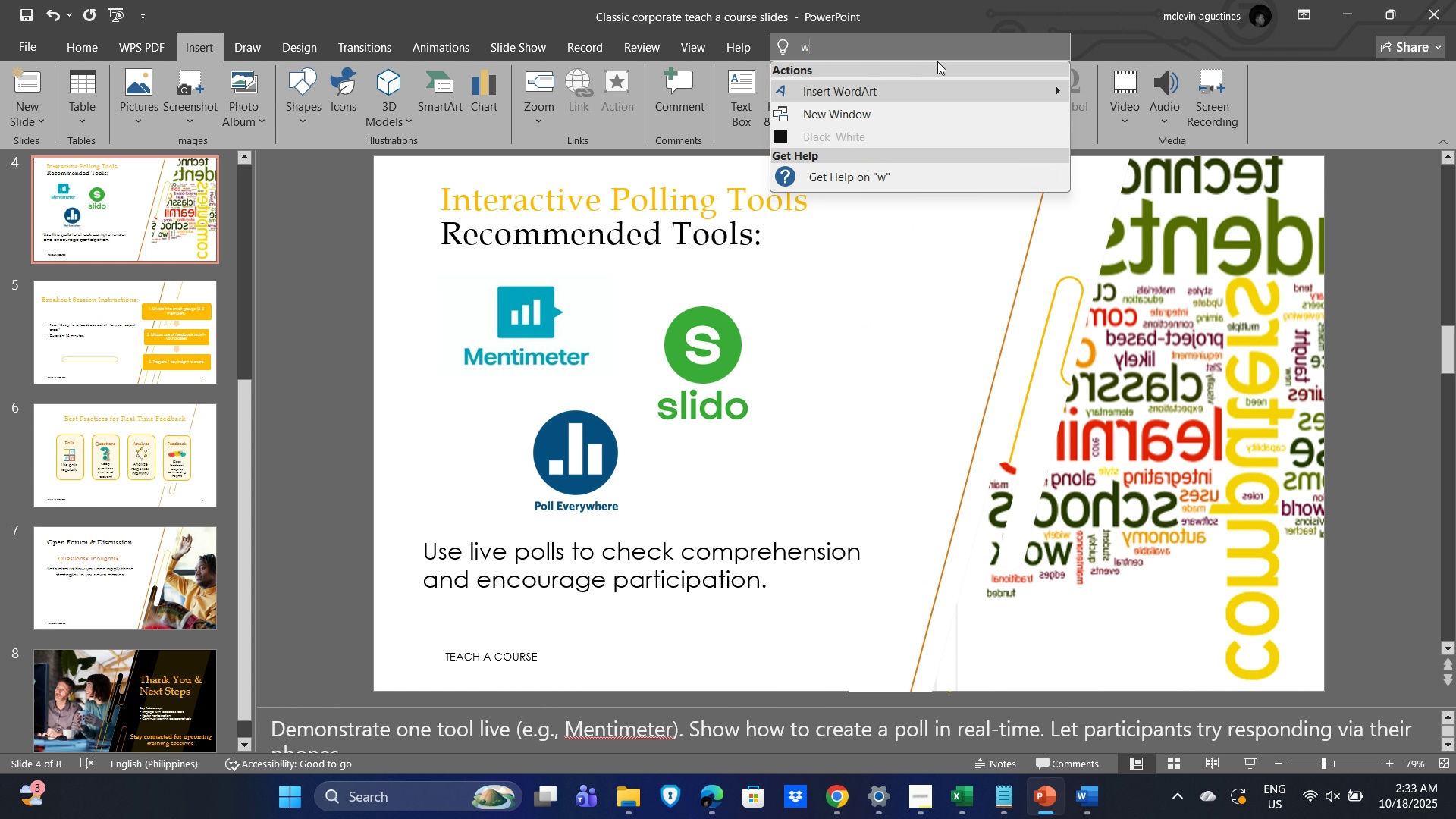 
type(web addinn)
key(Backspace)
 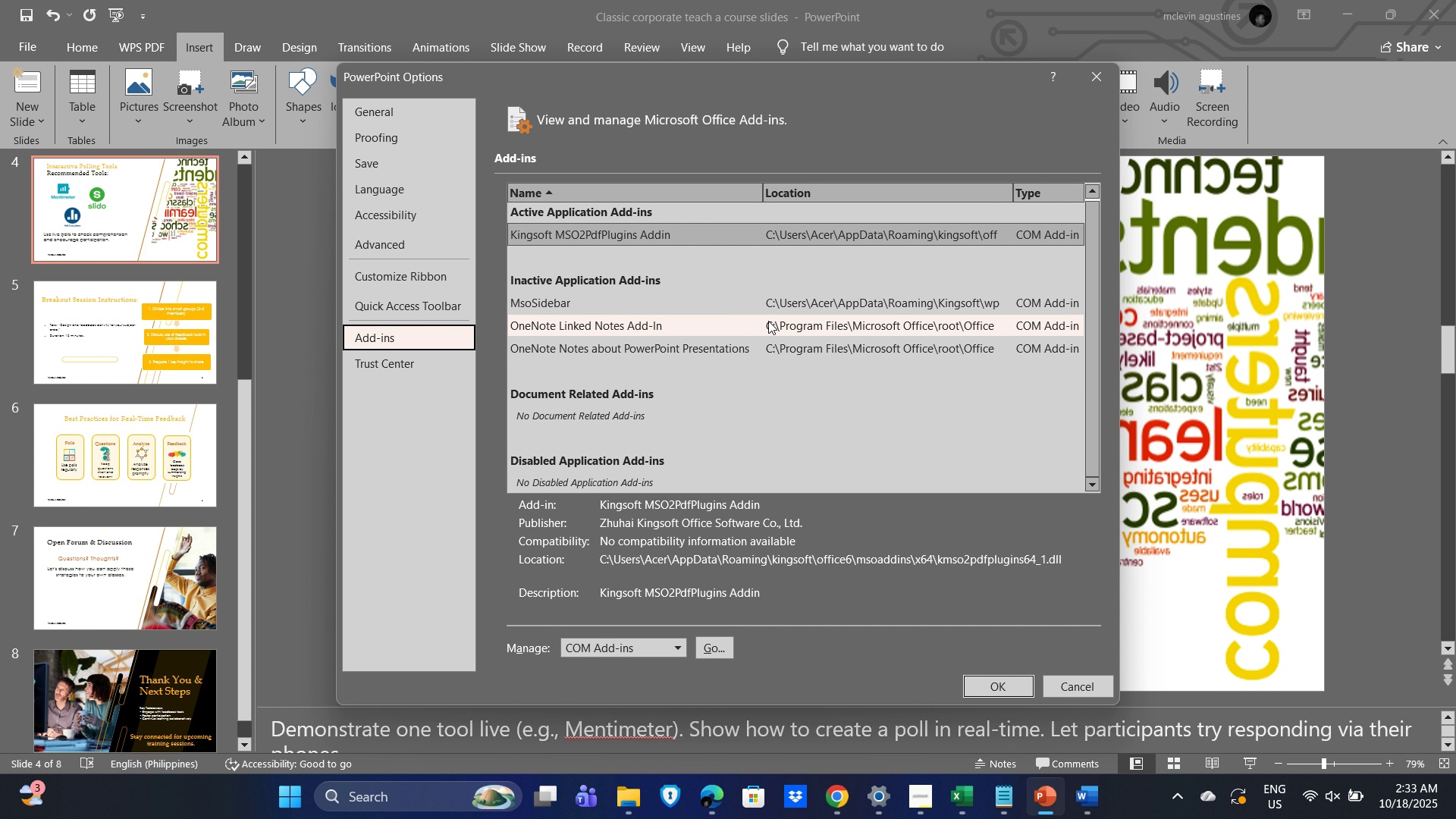 
left_click([378, 344])
 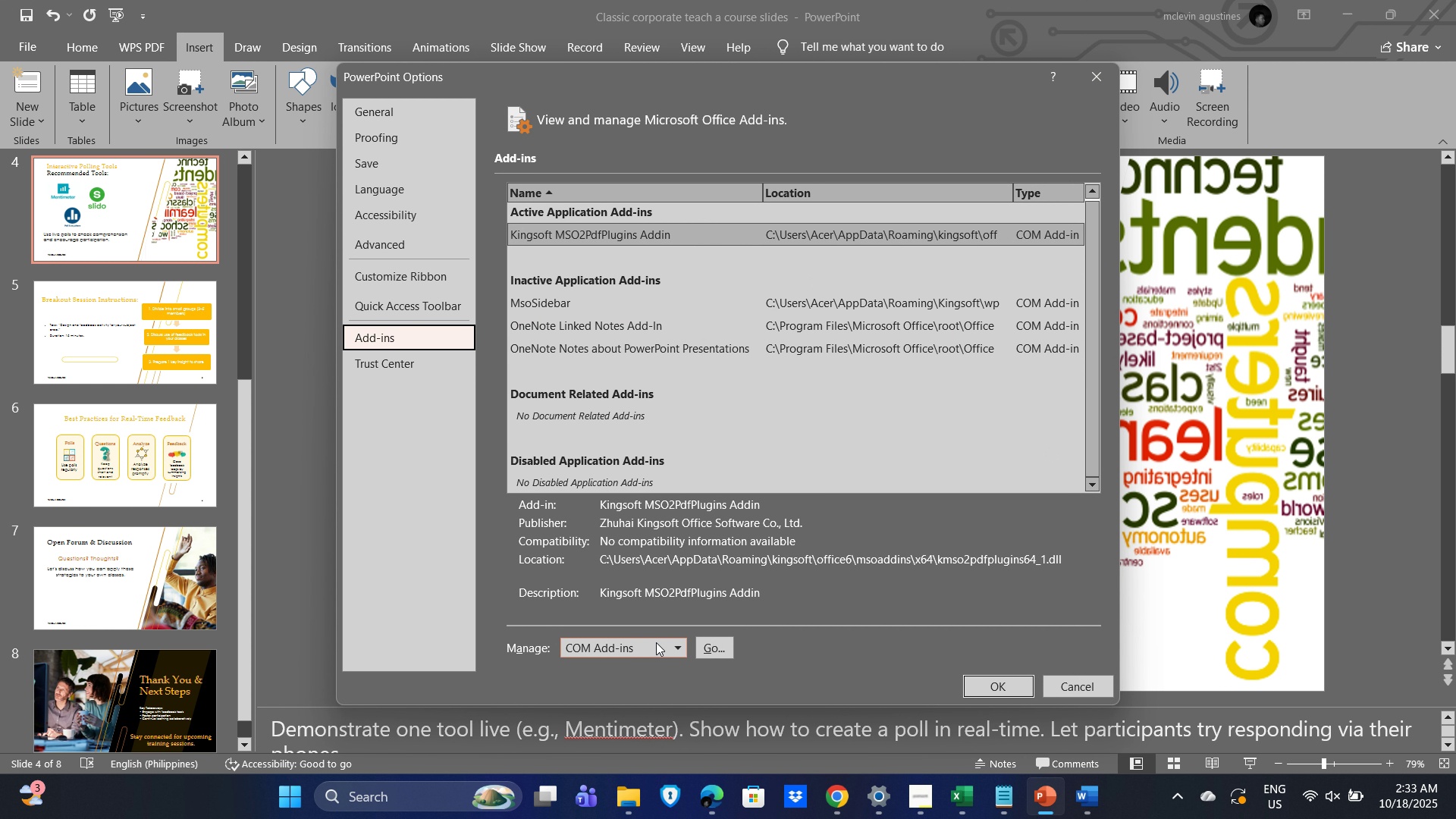 
left_click([665, 629])
 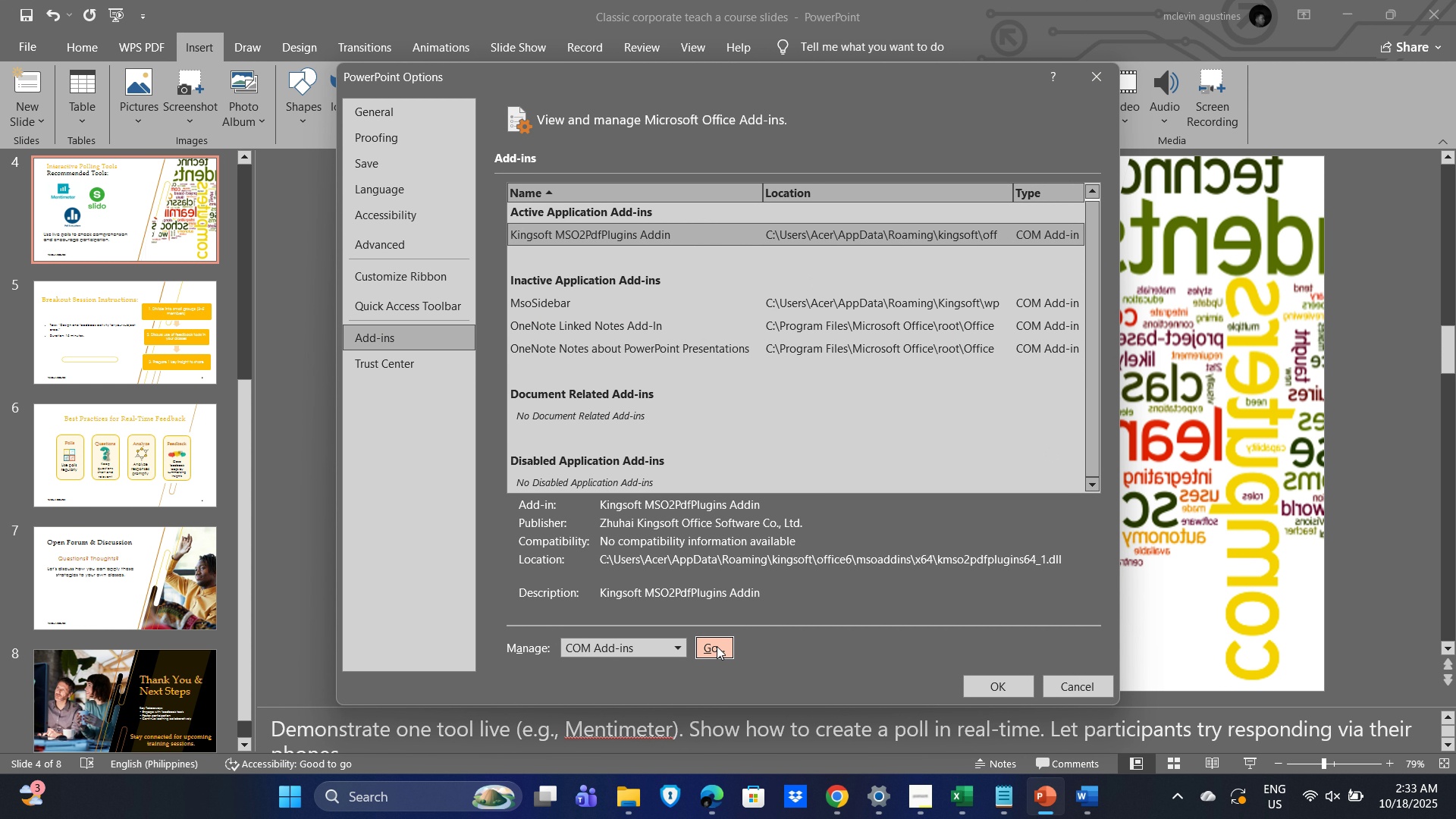 
left_click([717, 646])
 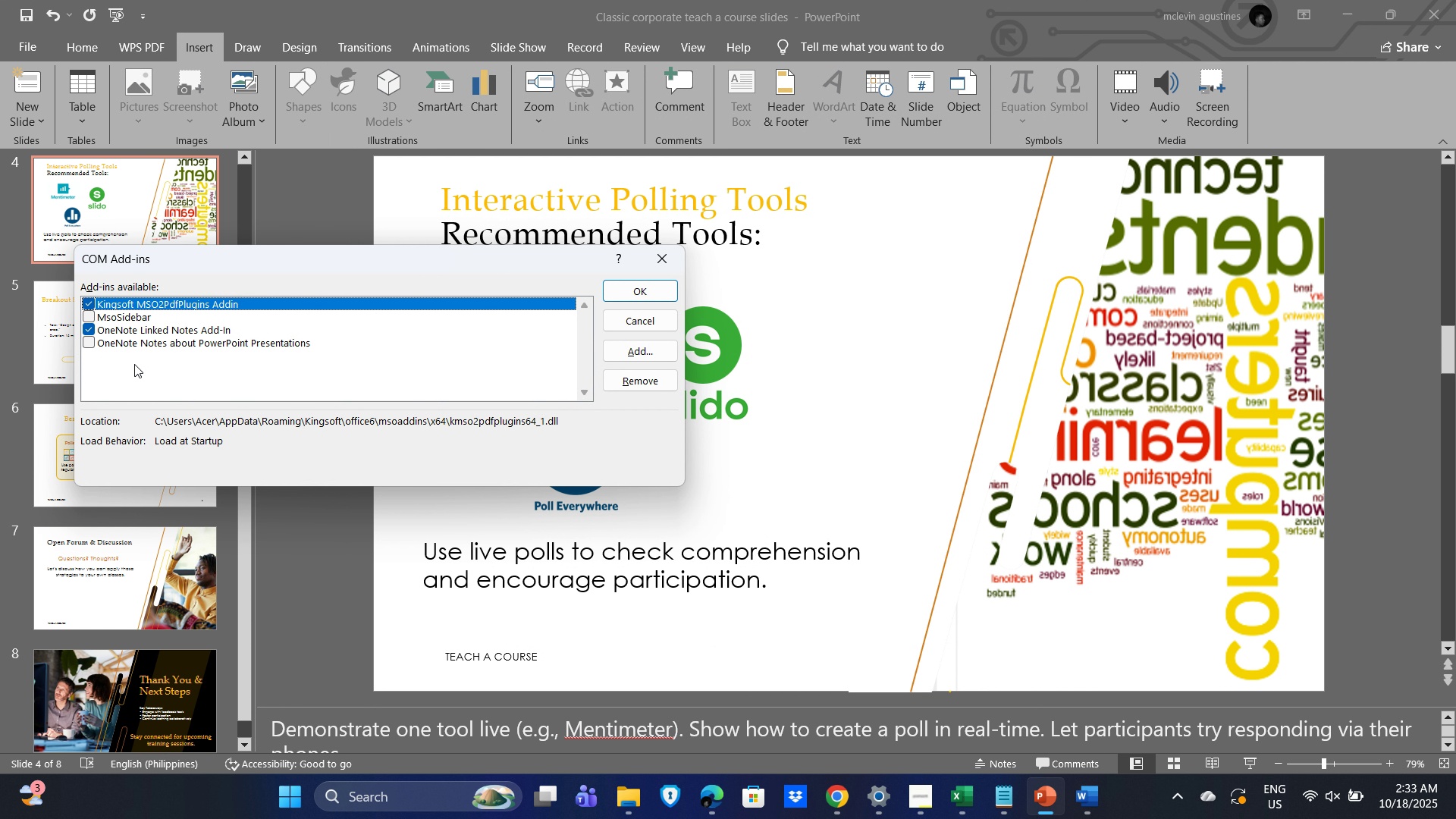 
left_click([133, 365])
 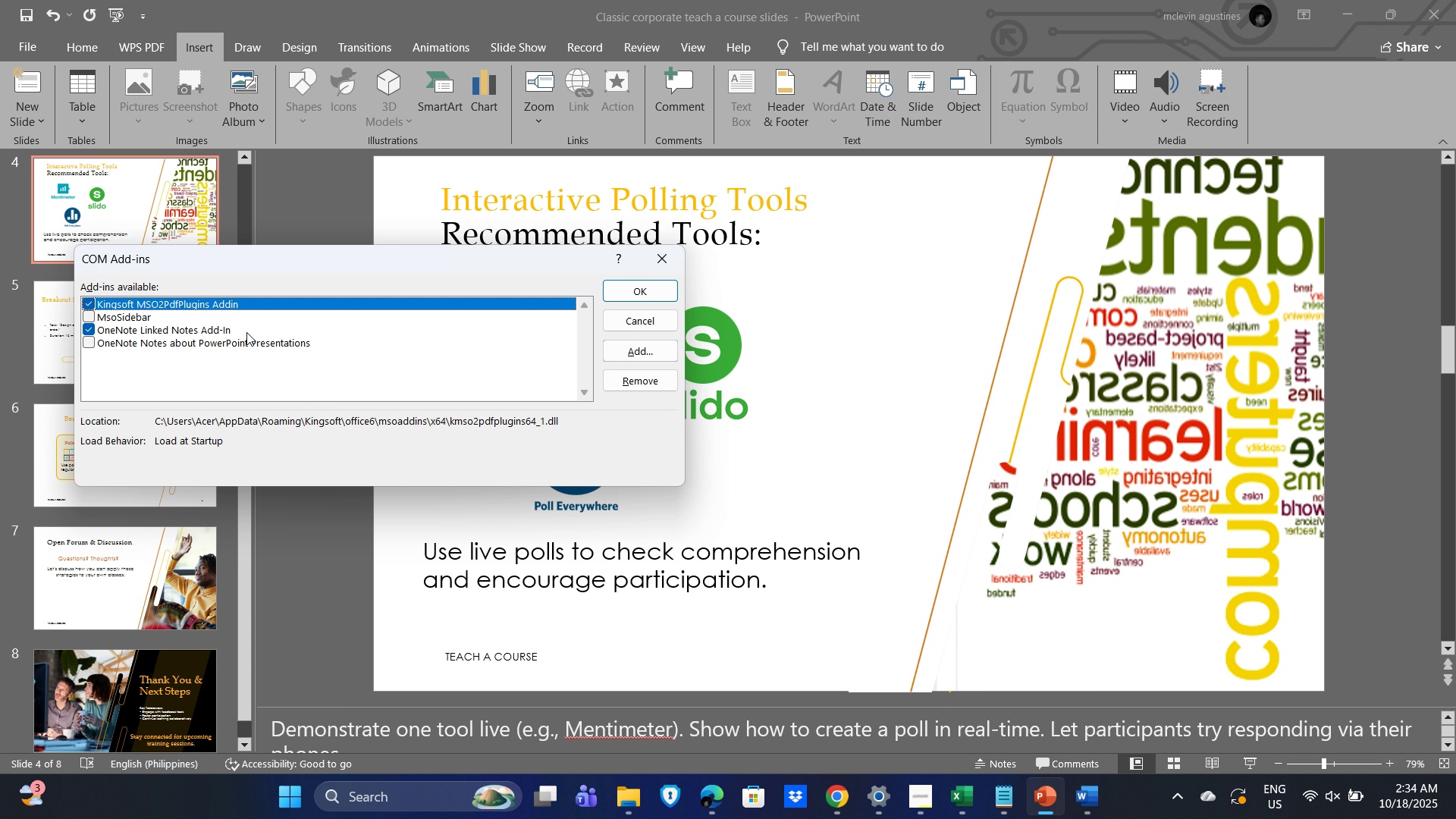 
wait(15.75)
 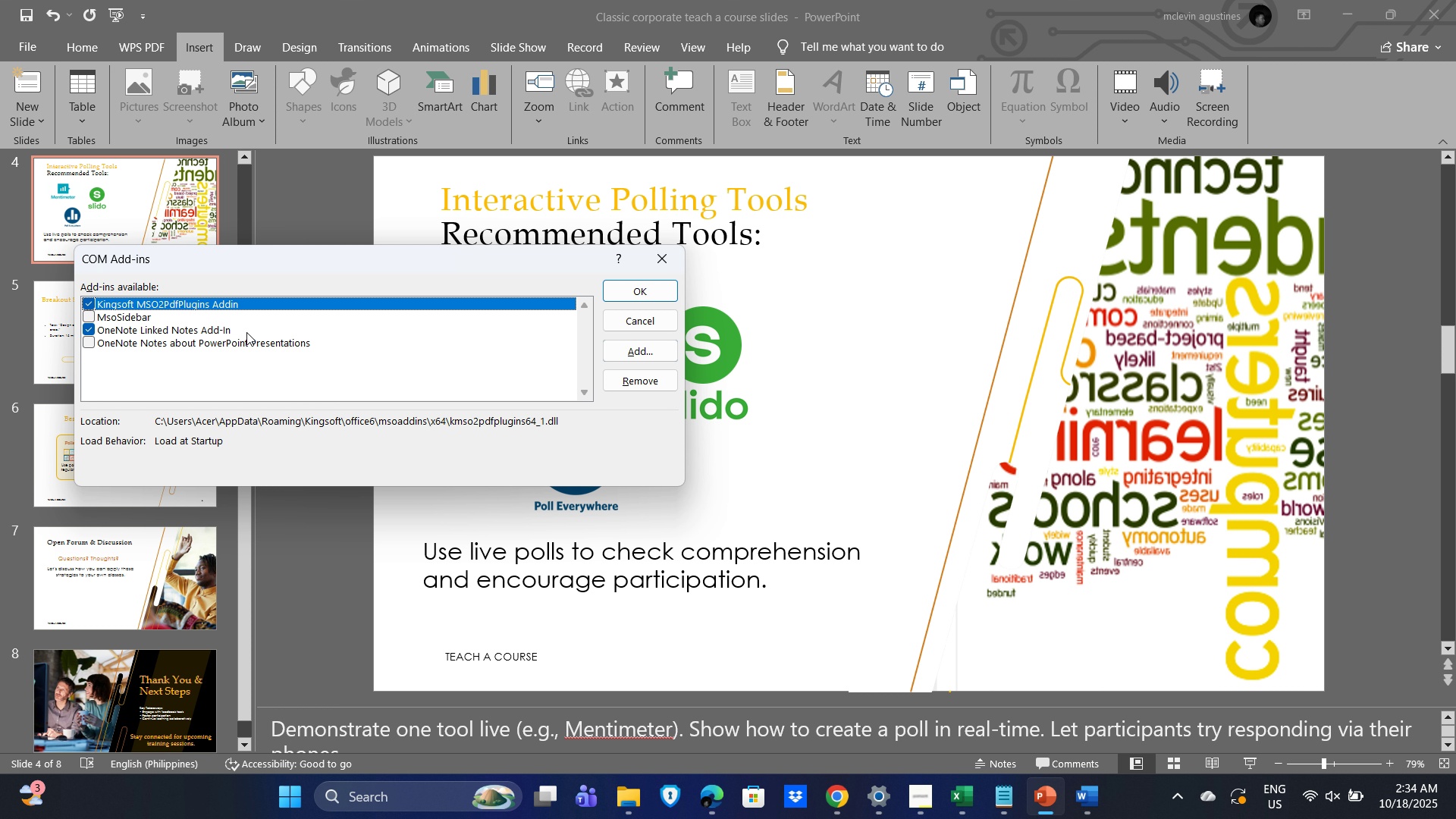 
left_click([661, 259])
 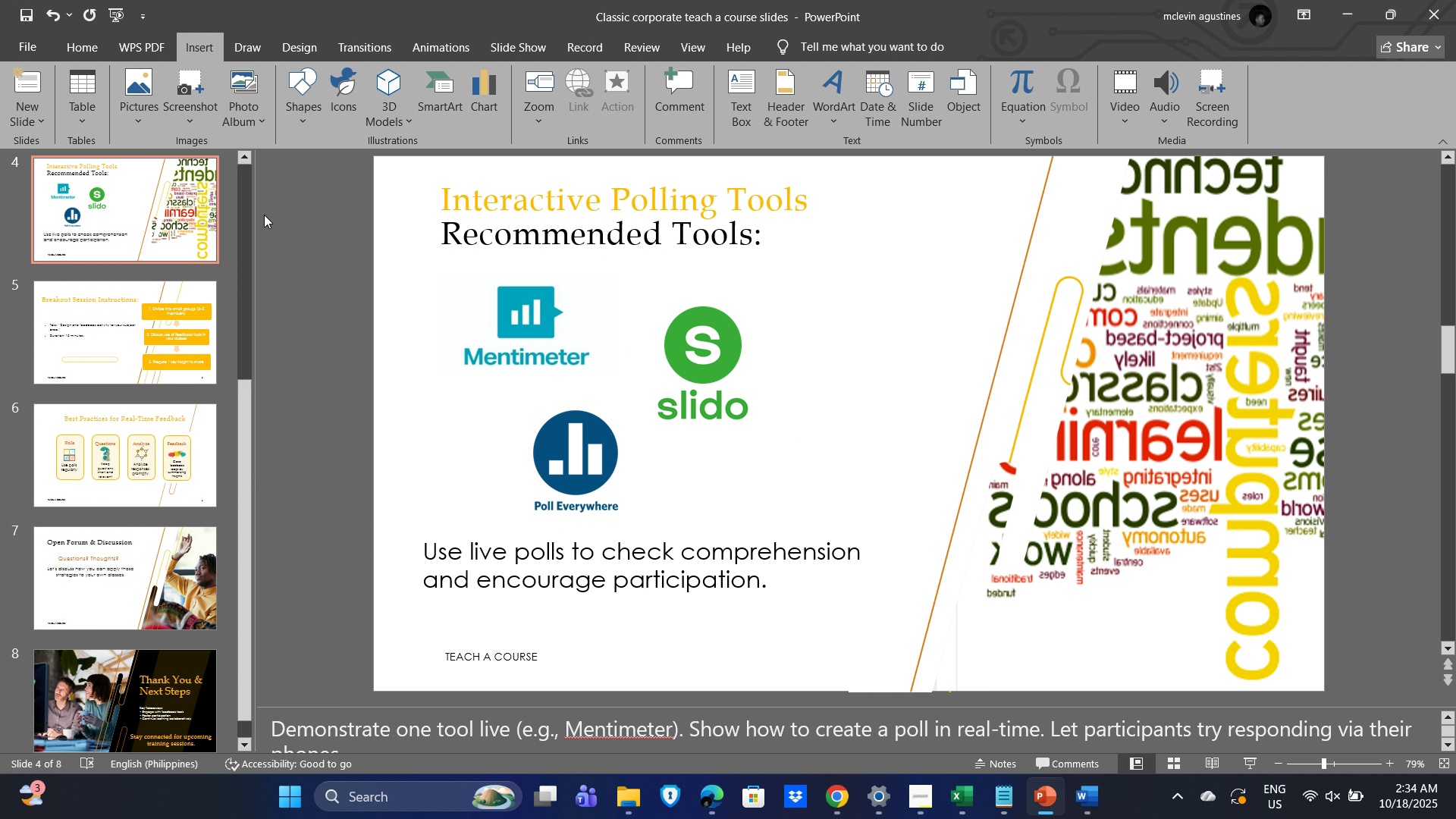 
left_click([1243, 415])
 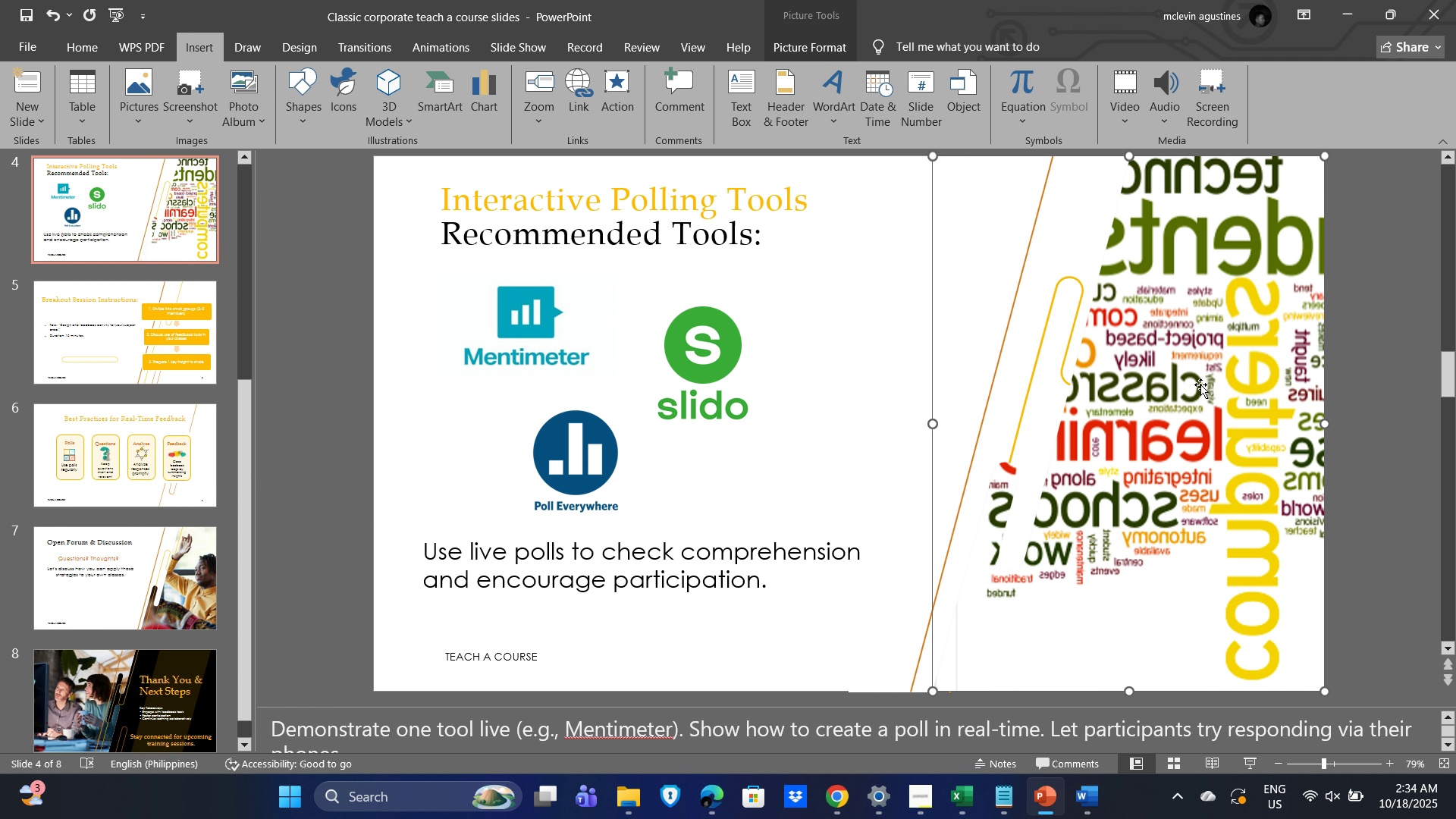 
double_click([1206, 378])
 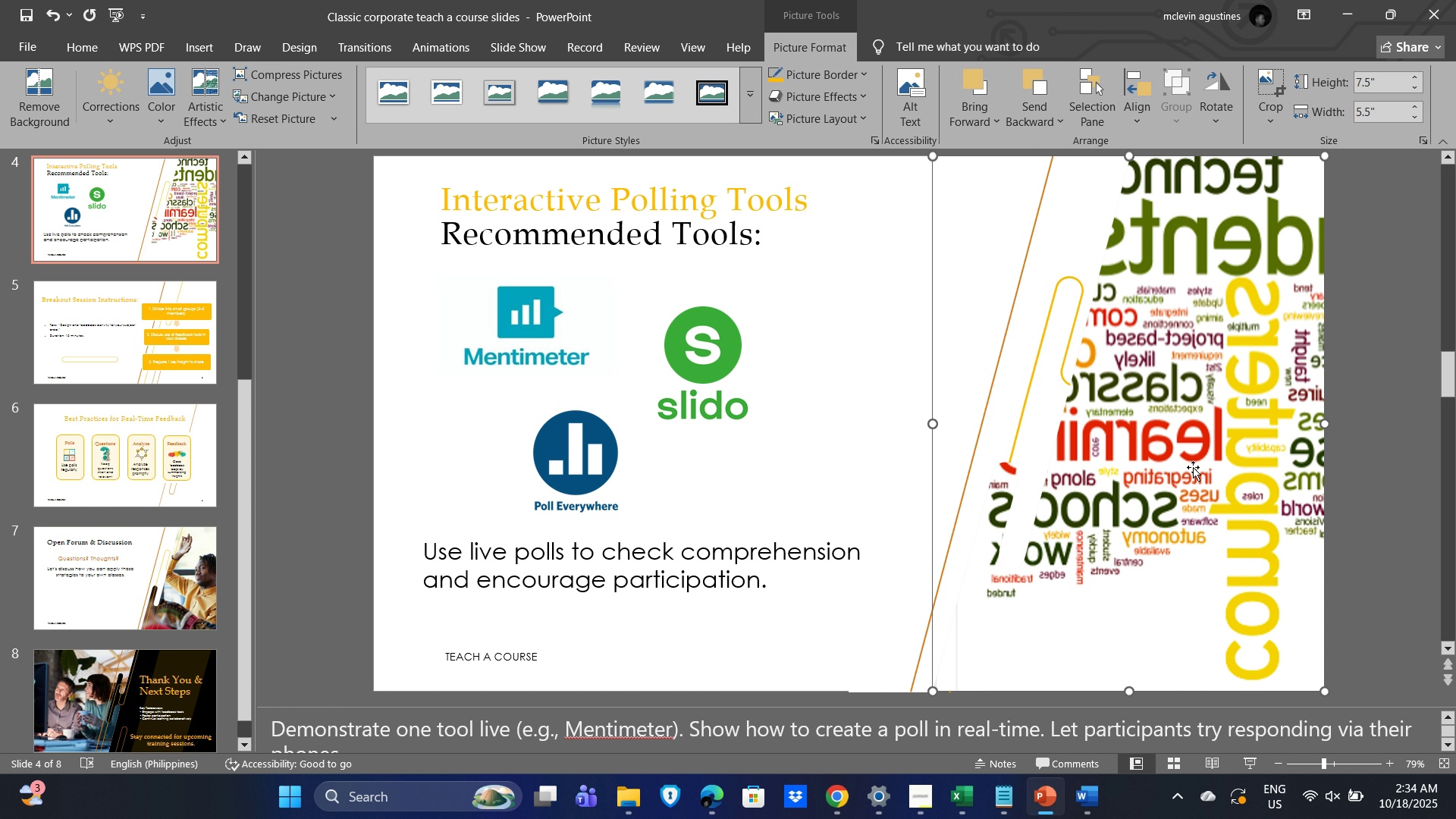 
scroll: coordinate [1195, 463], scroll_direction: down, amount: 2.0
 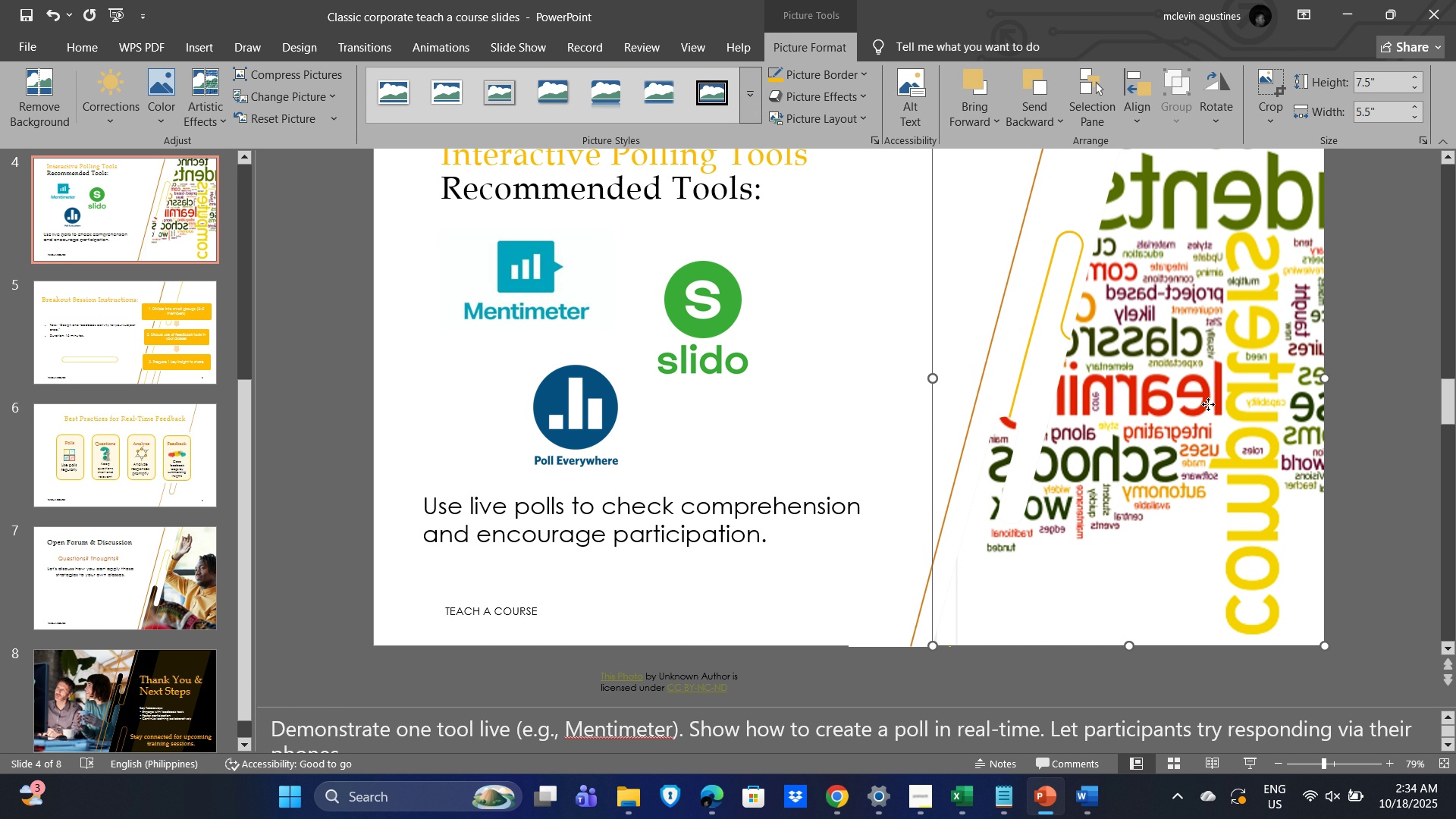 
left_click([1208, 404])
 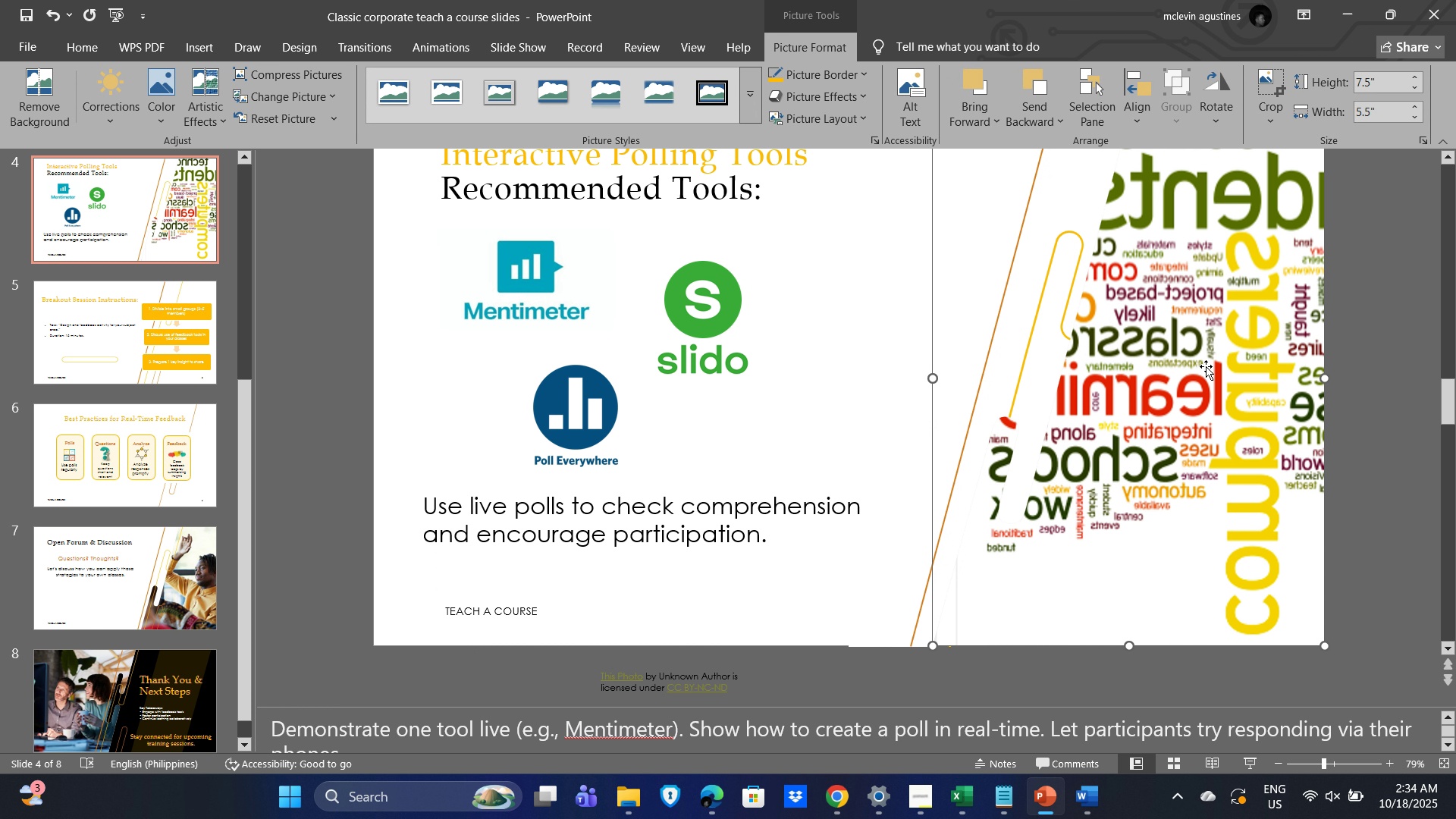 
double_click([1206, 366])
 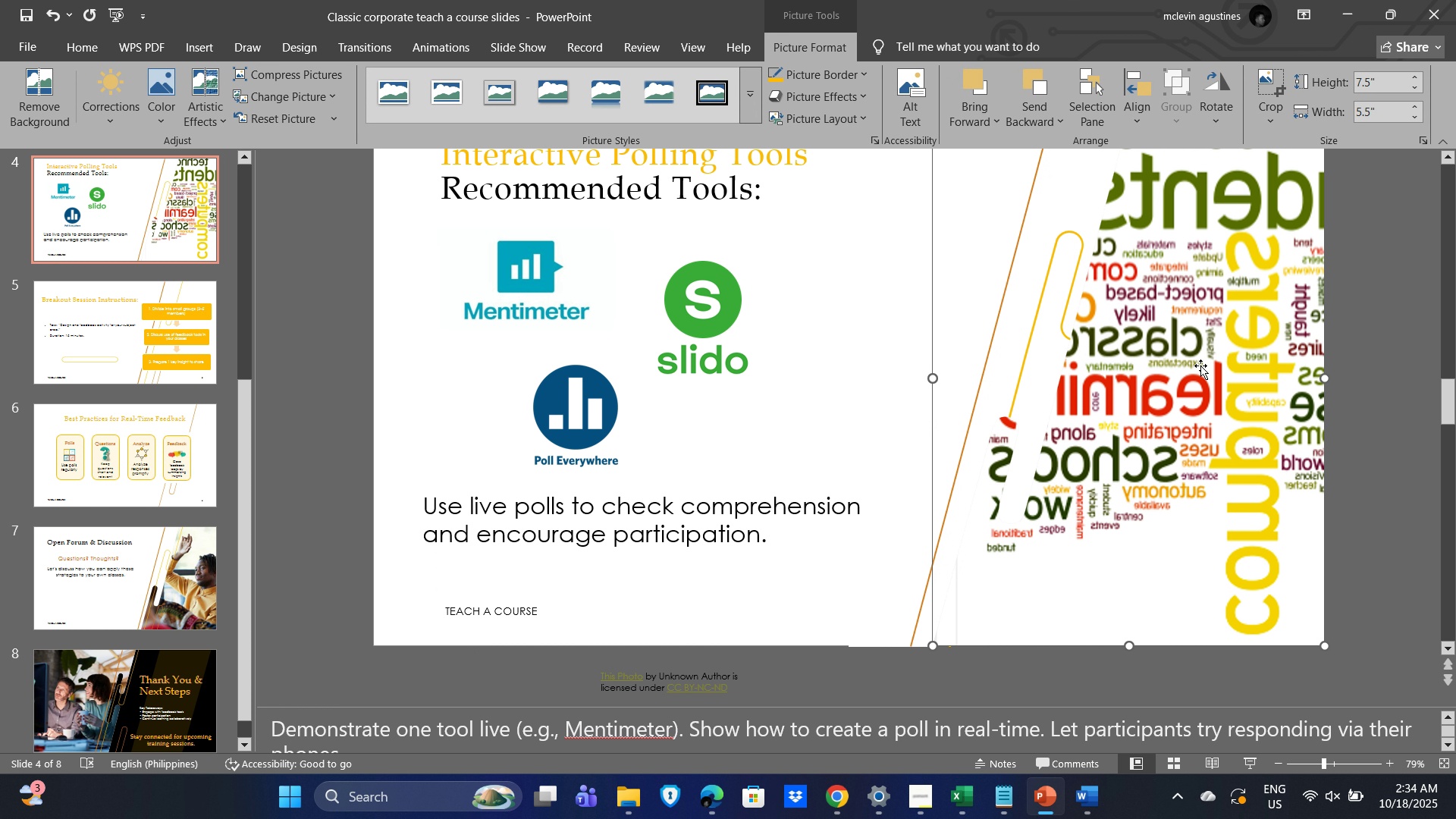 
triple_click([1200, 366])
 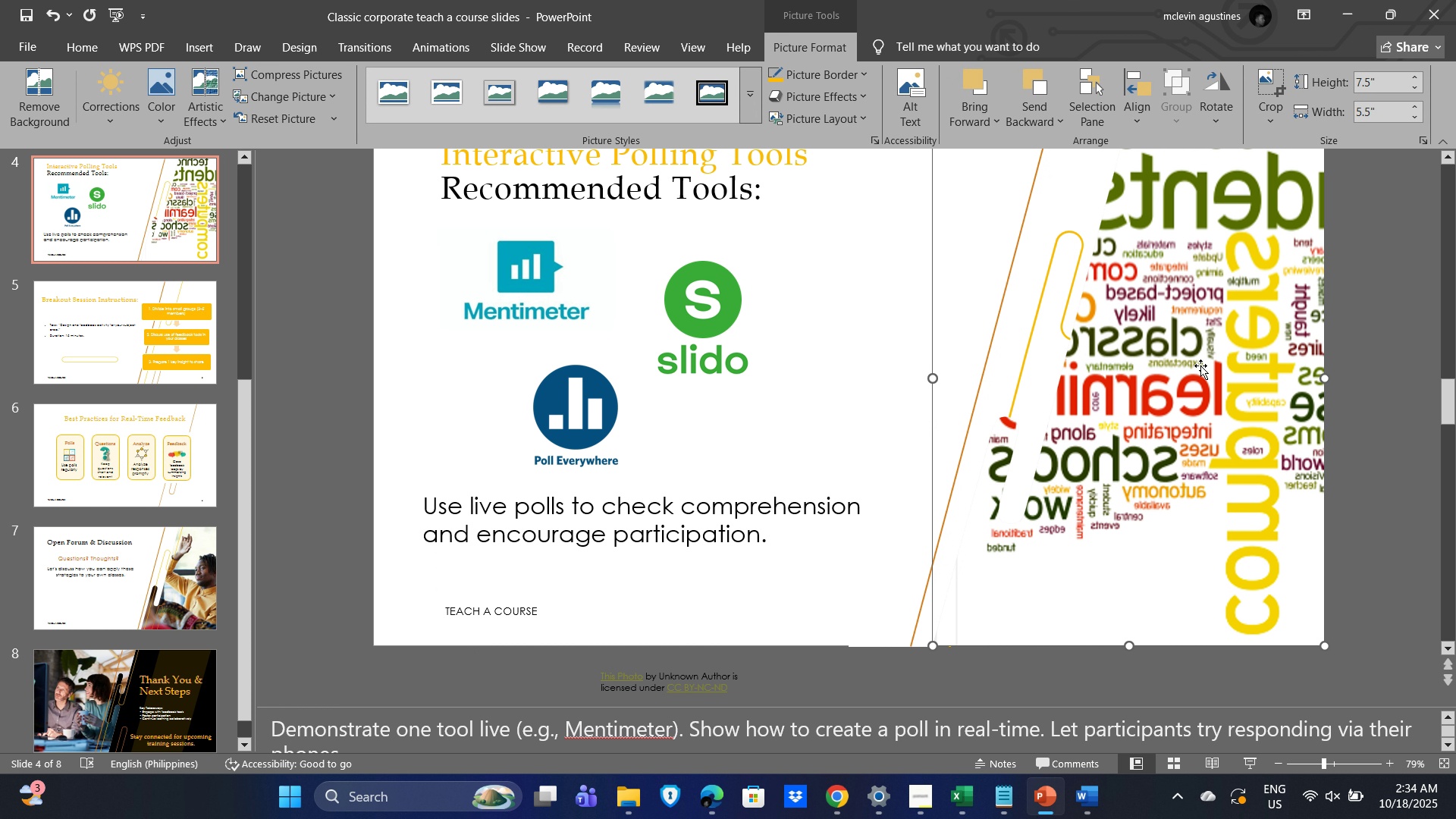 
triple_click([1200, 366])
 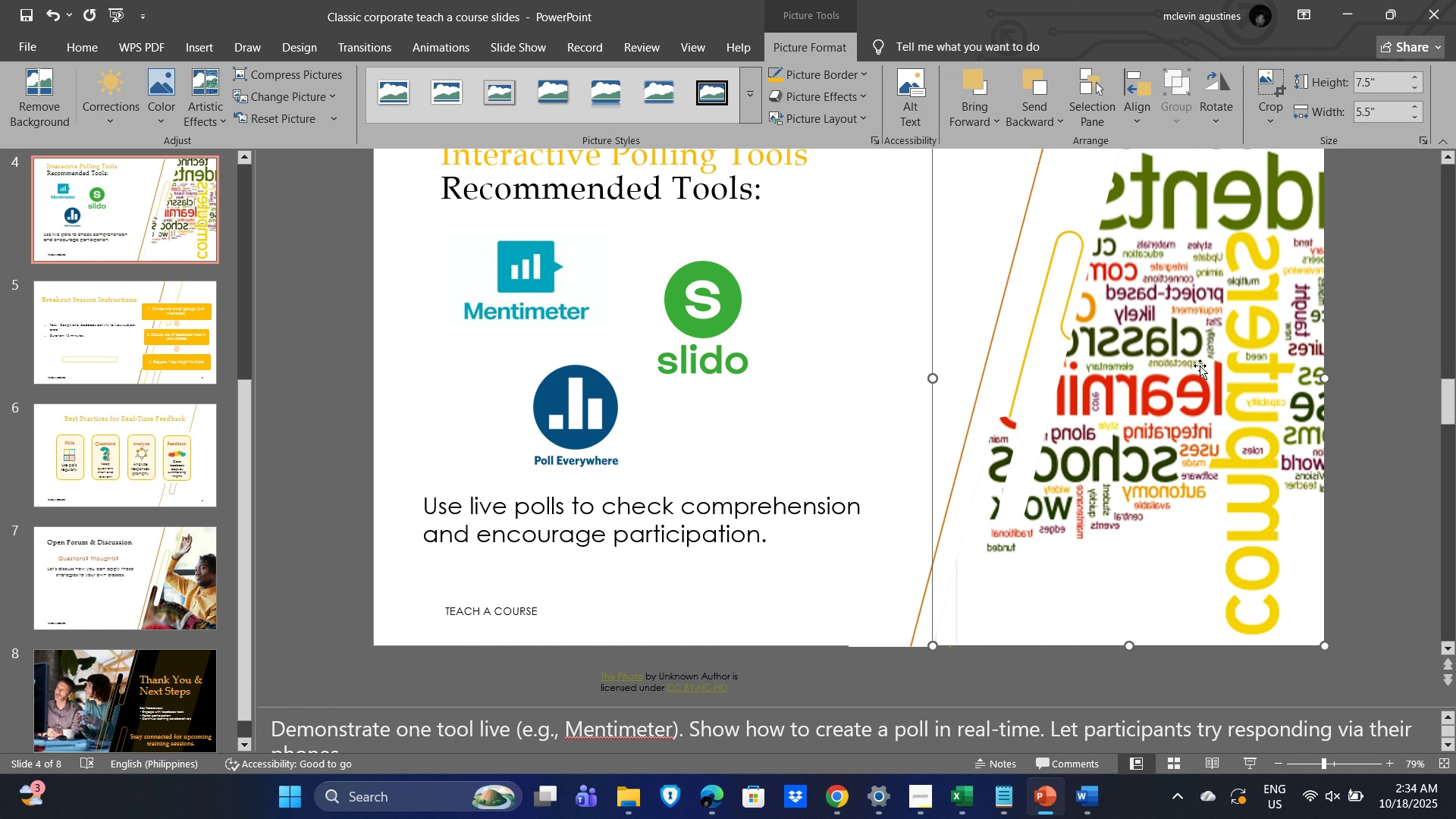 
triple_click([1200, 366])
 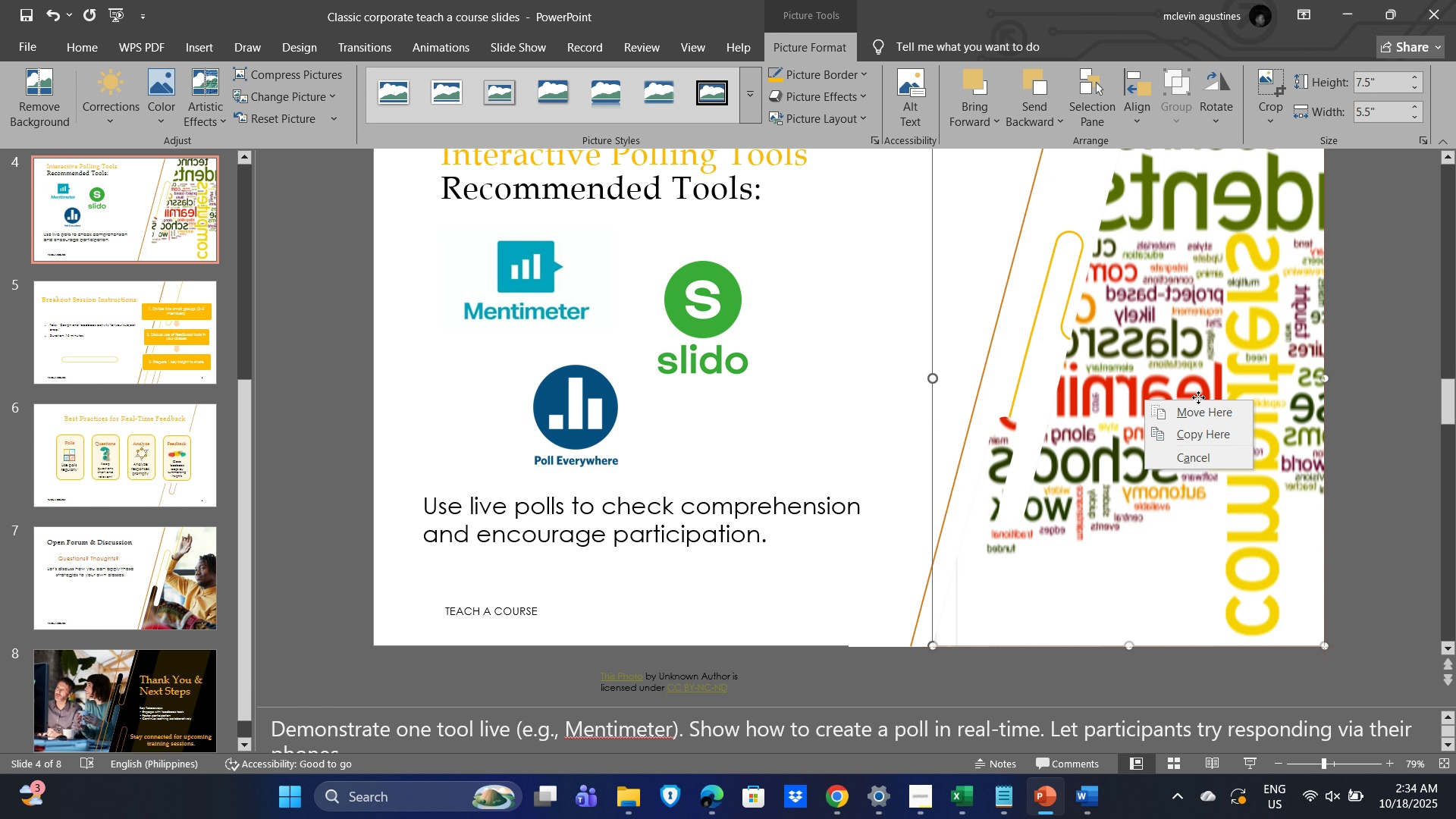 
left_click([1202, 414])
 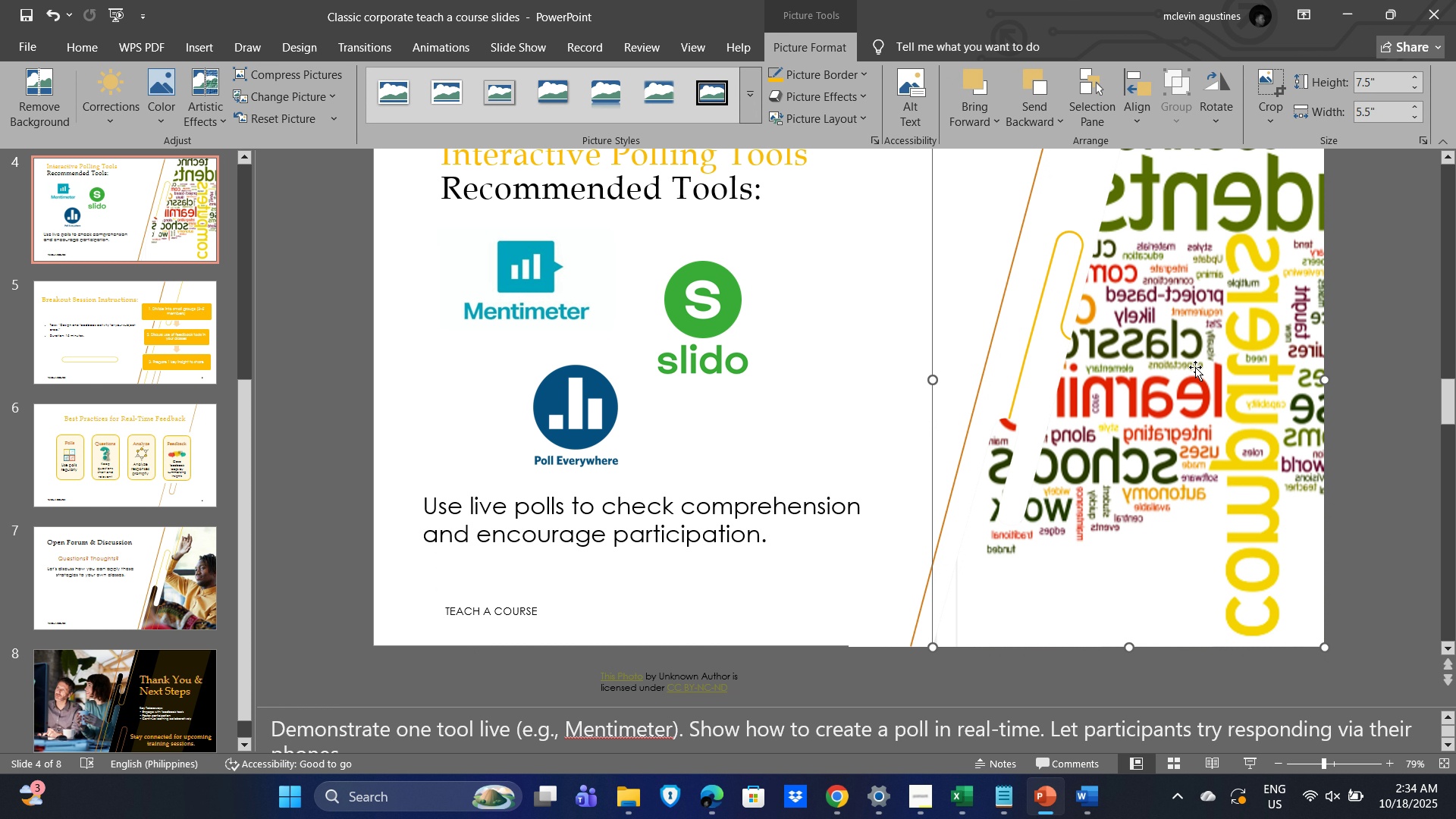 
left_click_drag(start_coordinate=[1195, 367], to_coordinate=[1195, 406])
 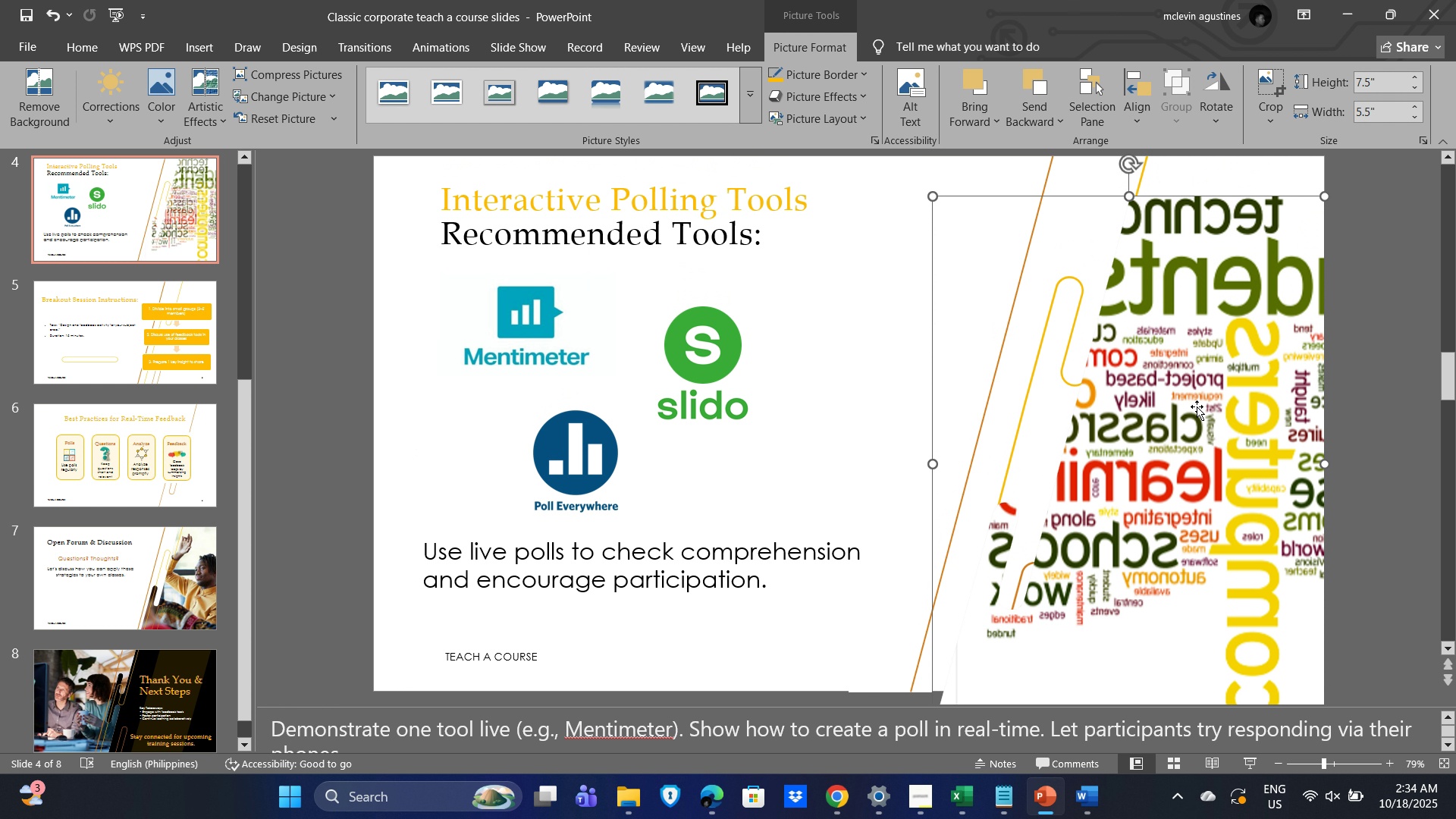 
scroll: coordinate [1197, 406], scroll_direction: up, amount: 4.0
 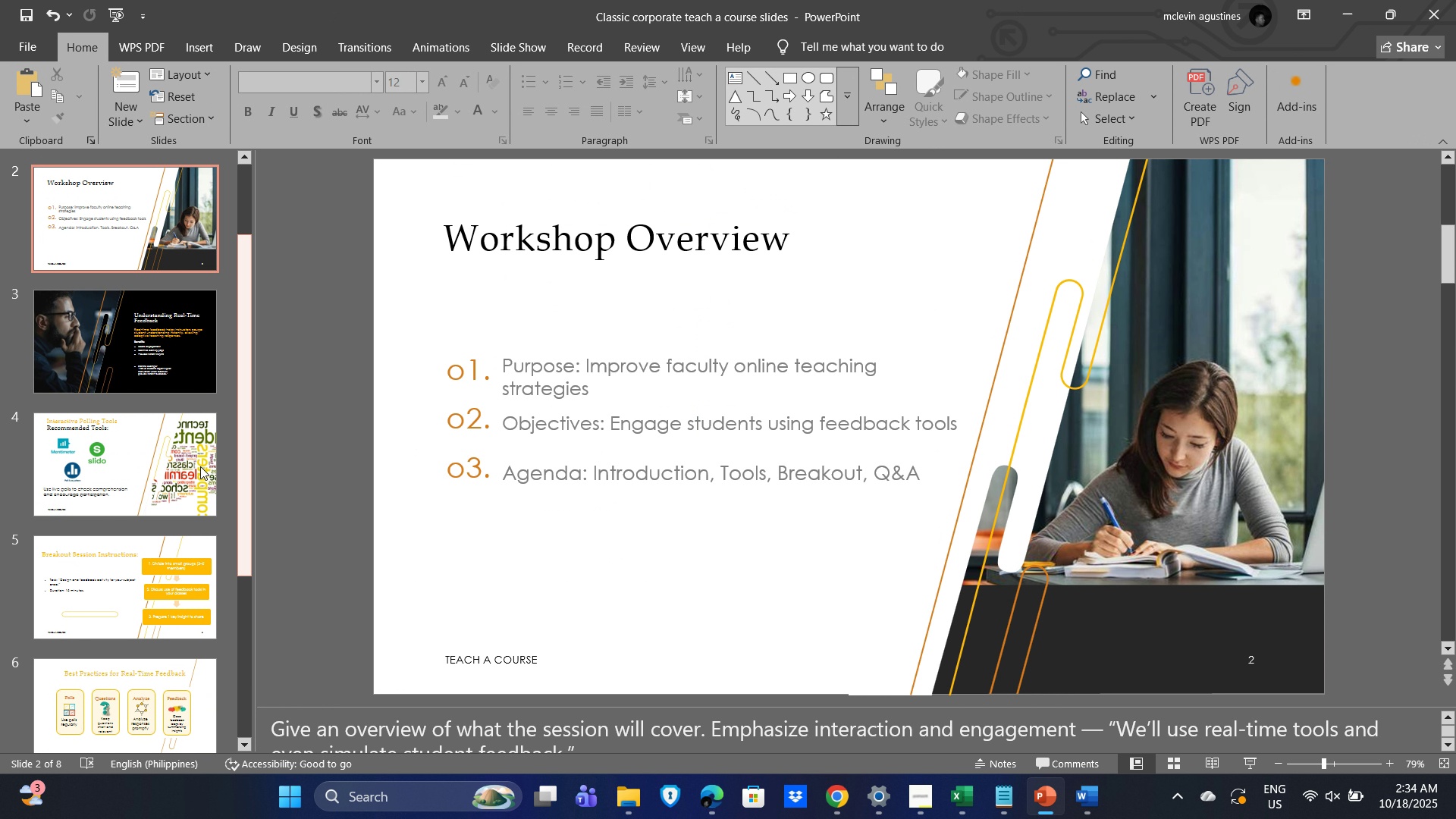 
left_click([156, 471])
 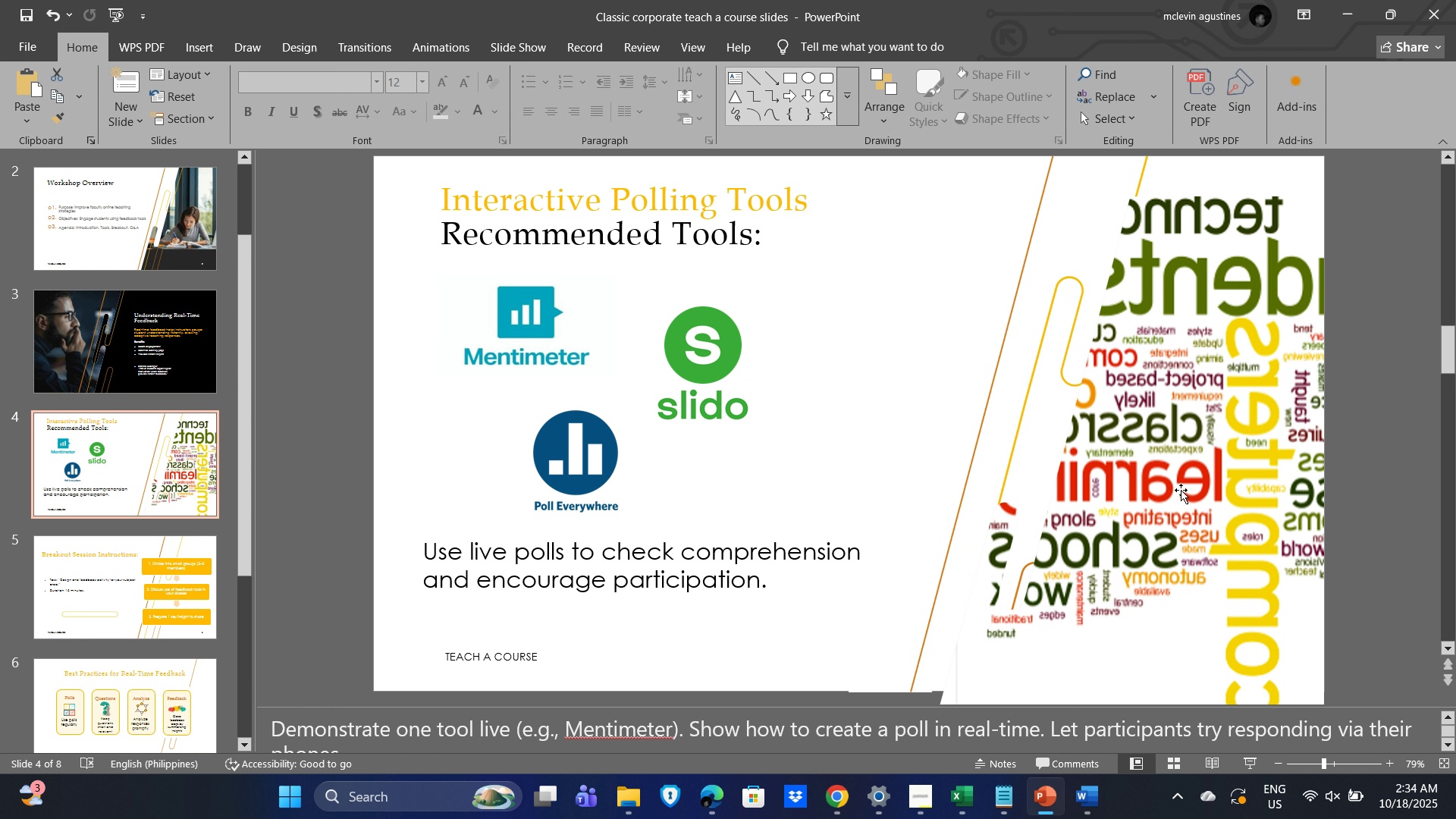 
left_click([1179, 490])
 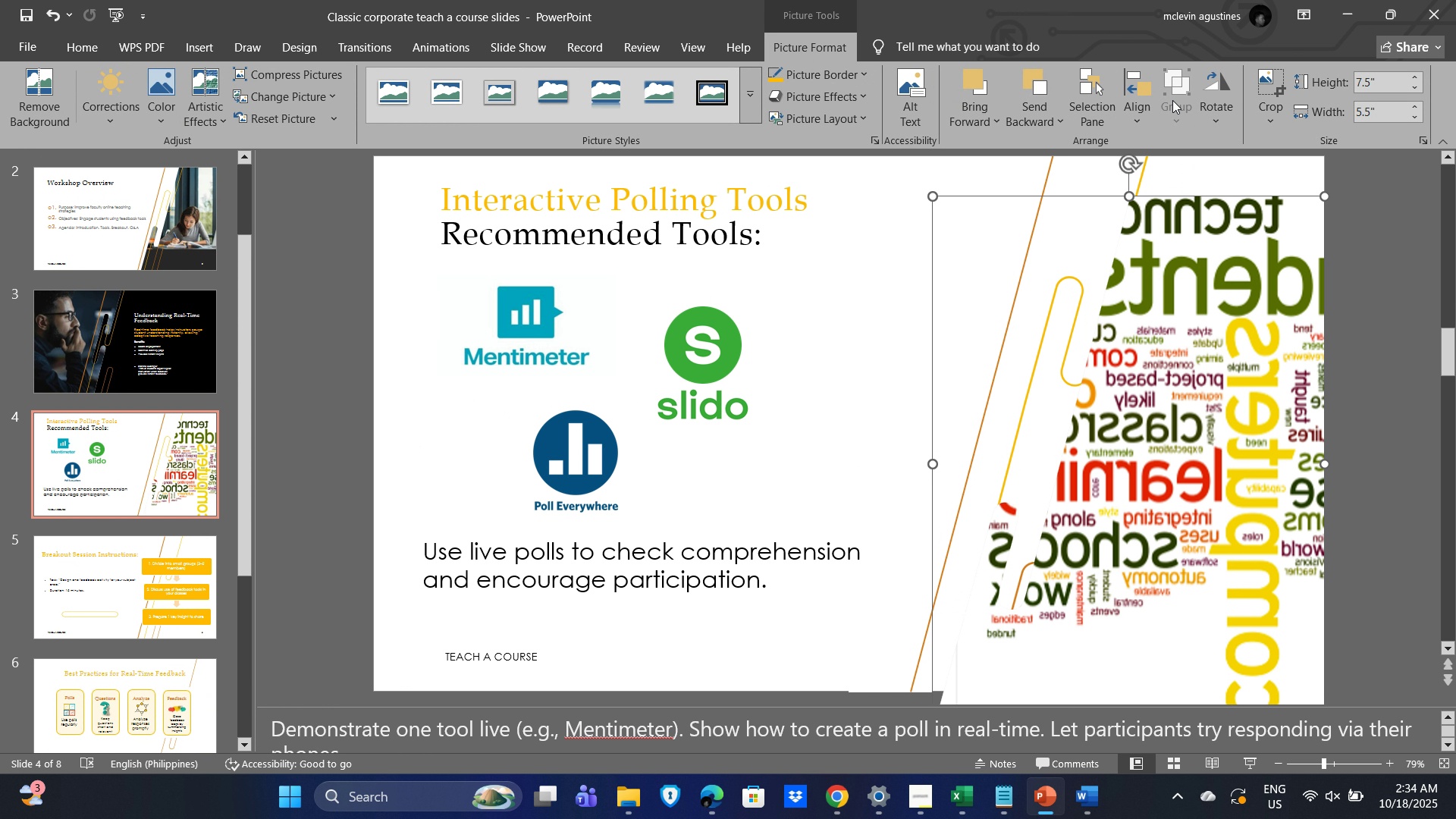 
left_click([1274, 89])
 